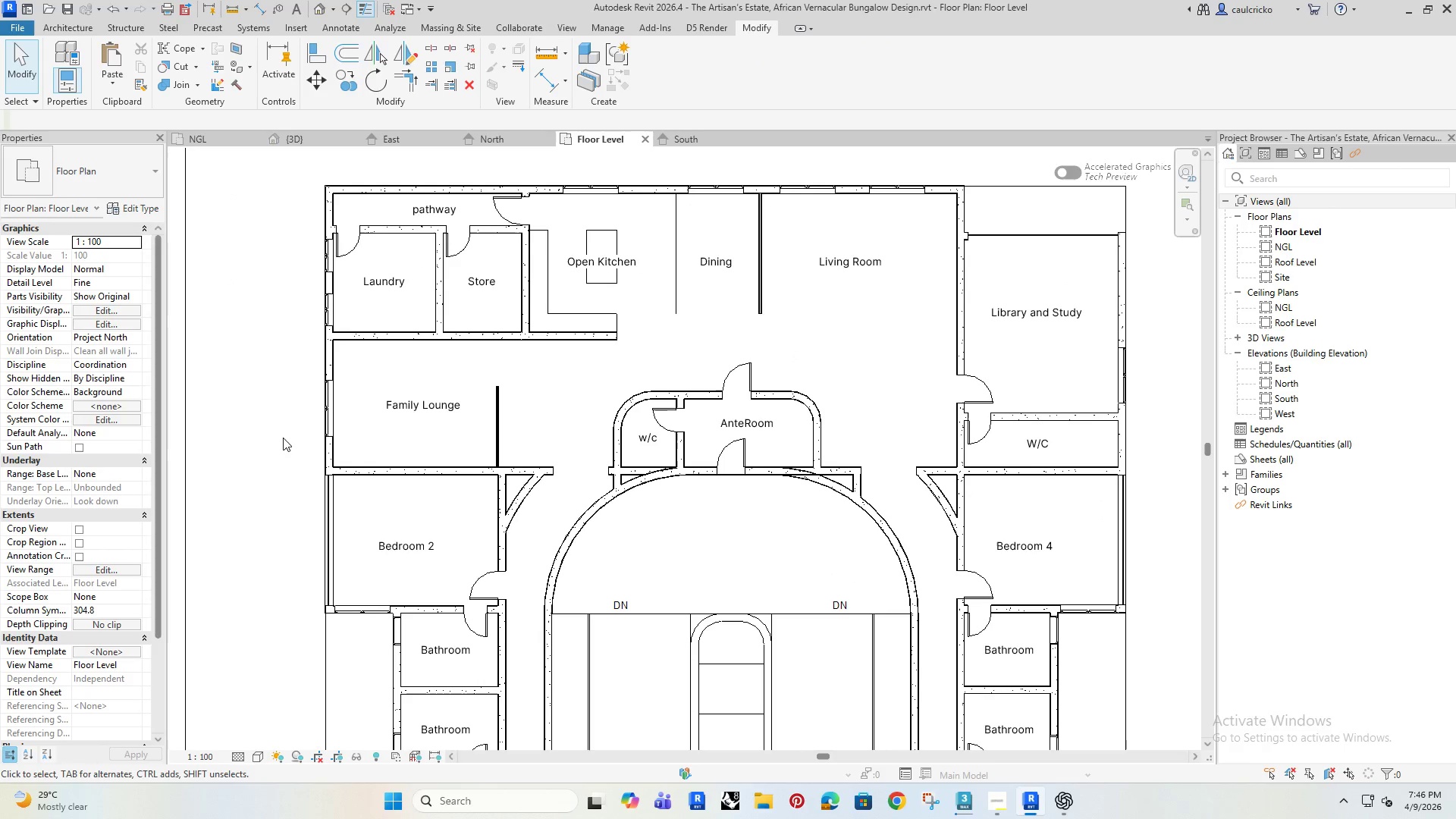 
scroll: coordinate [325, 634], scroll_direction: up, amount: 4.0
 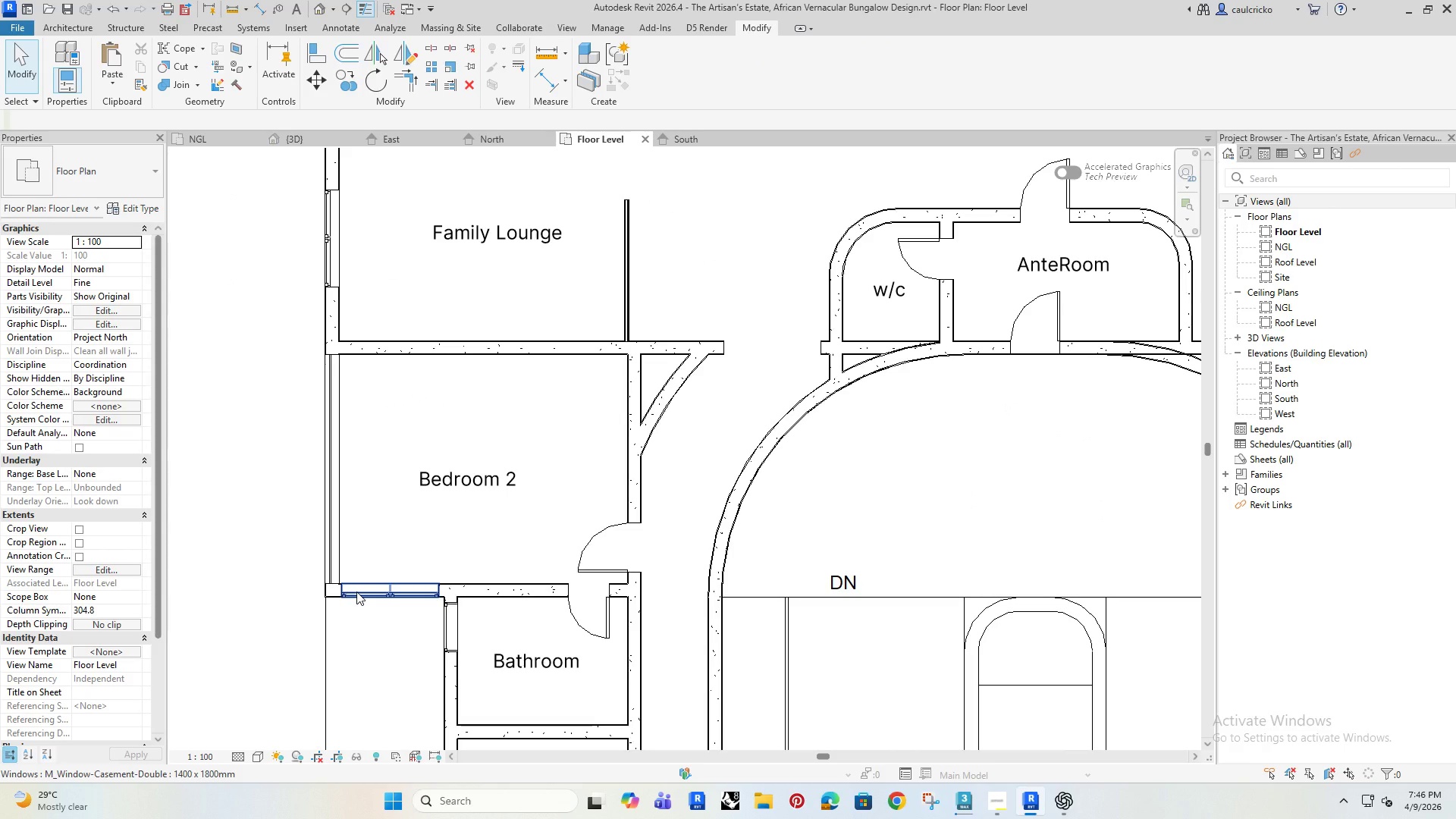 
left_click([356, 592])
 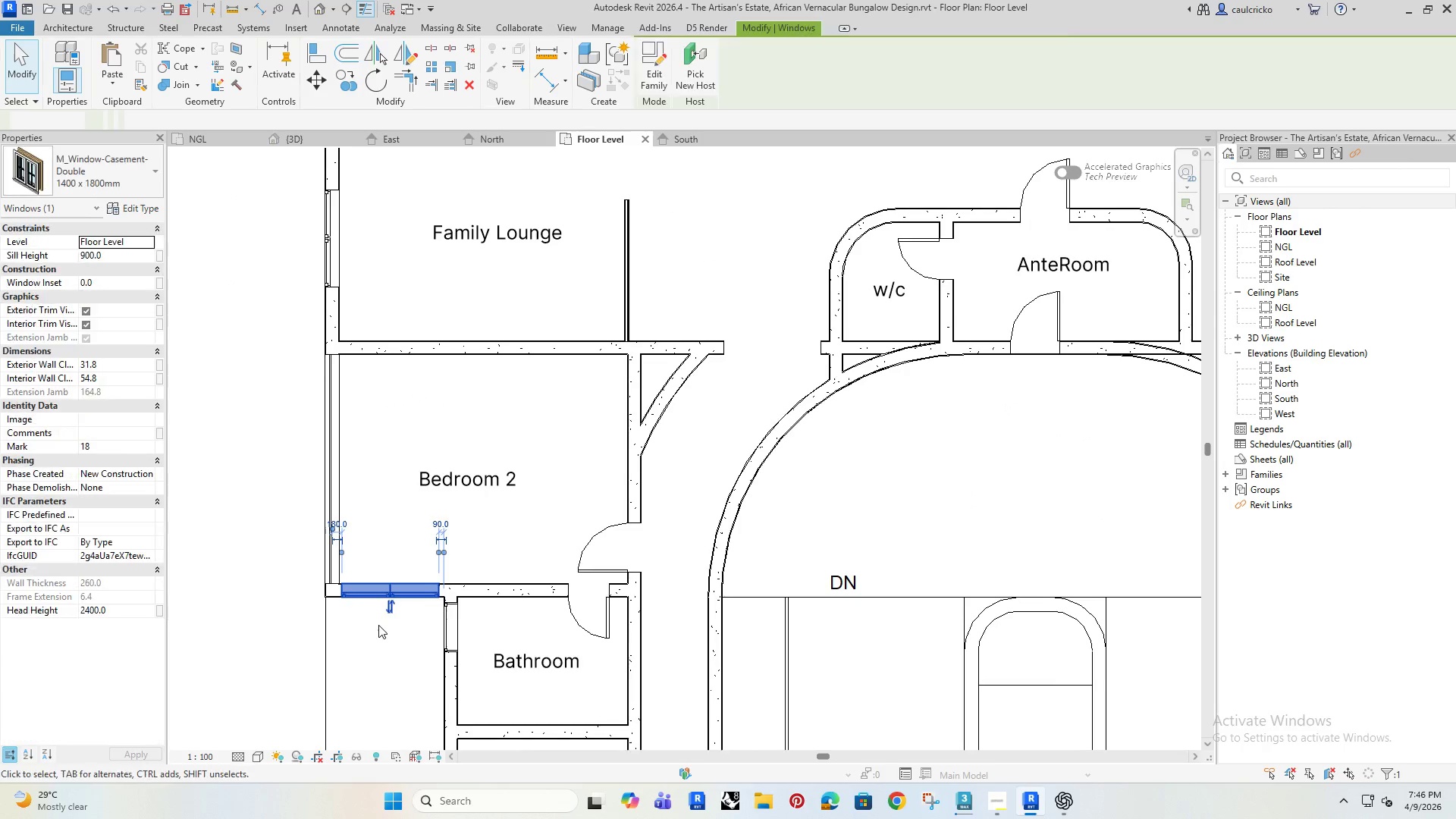 
key(ArrowRight)
 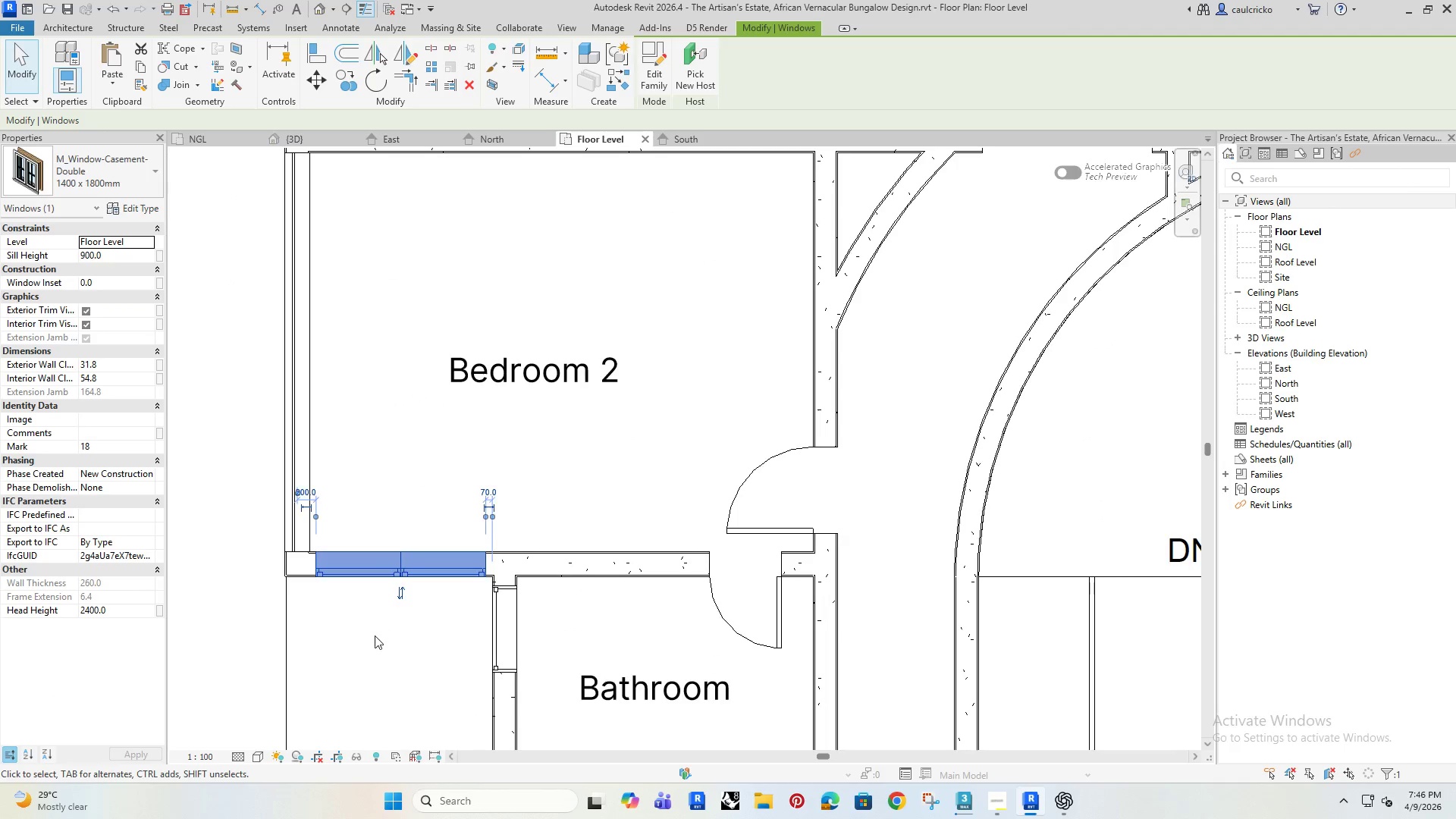 
scroll: coordinate [378, 625], scroll_direction: up, amount: 4.0
 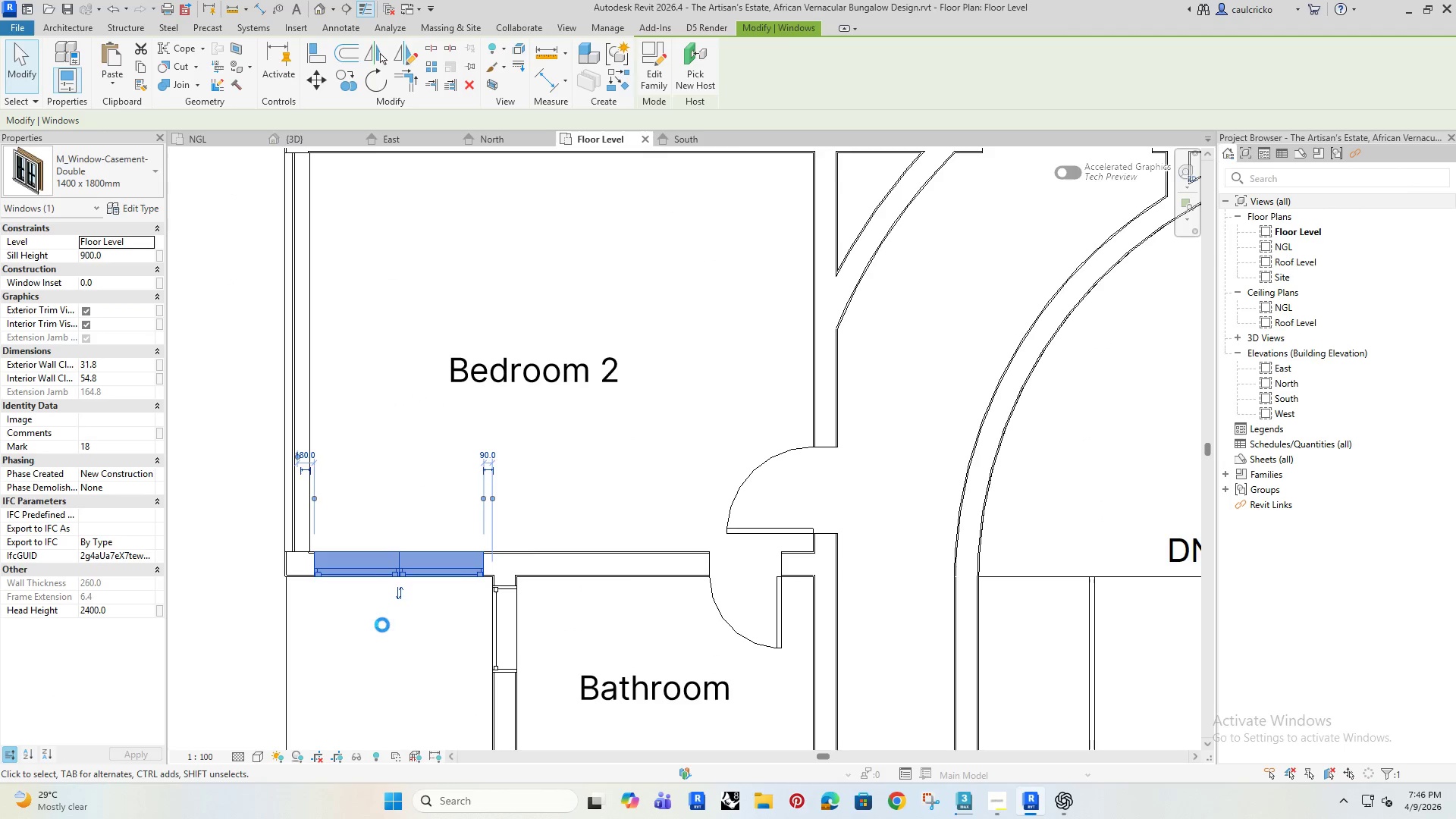 
scroll: coordinate [375, 640], scroll_direction: down, amount: 4.0
 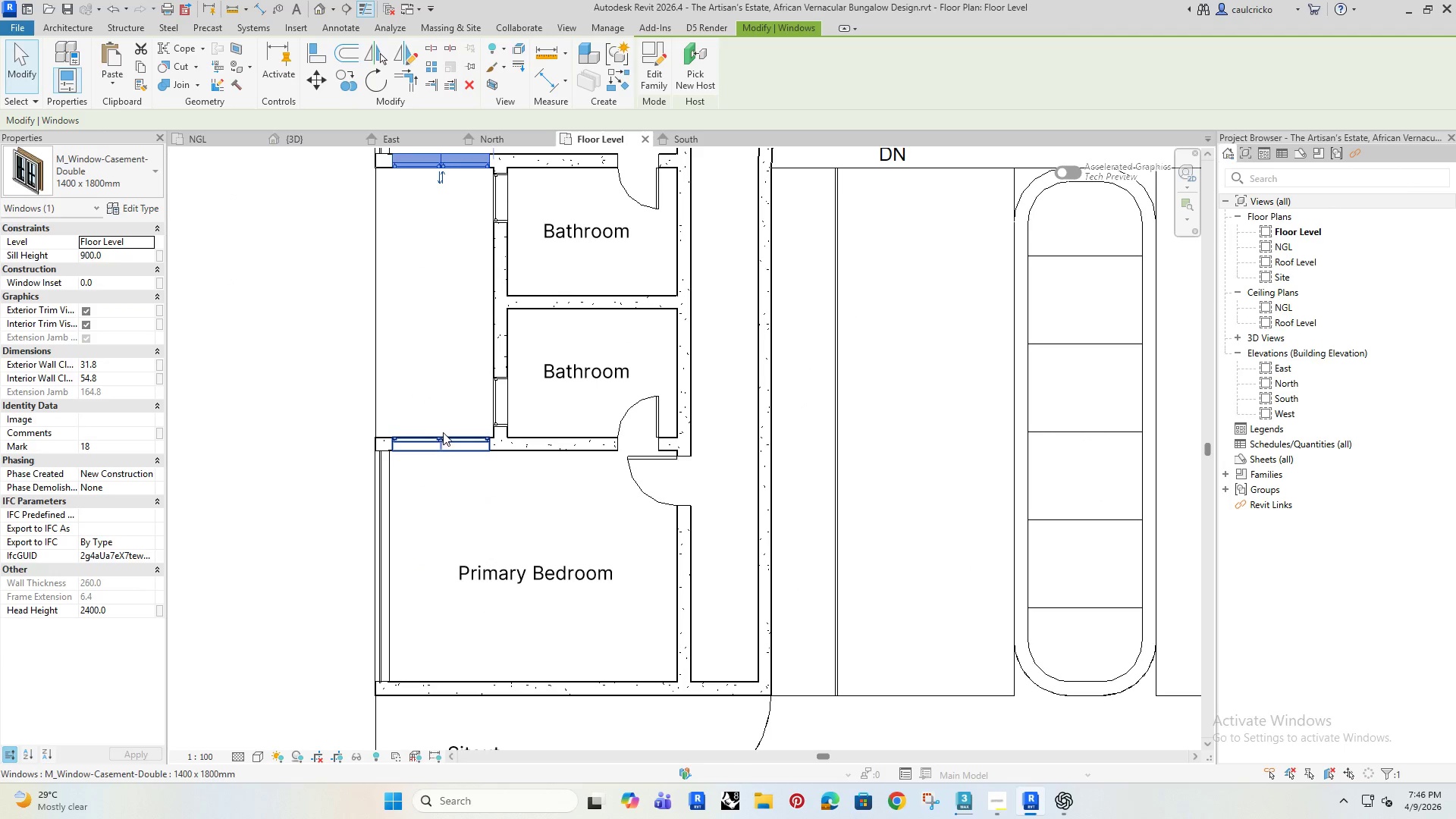 
left_click([435, 440])
 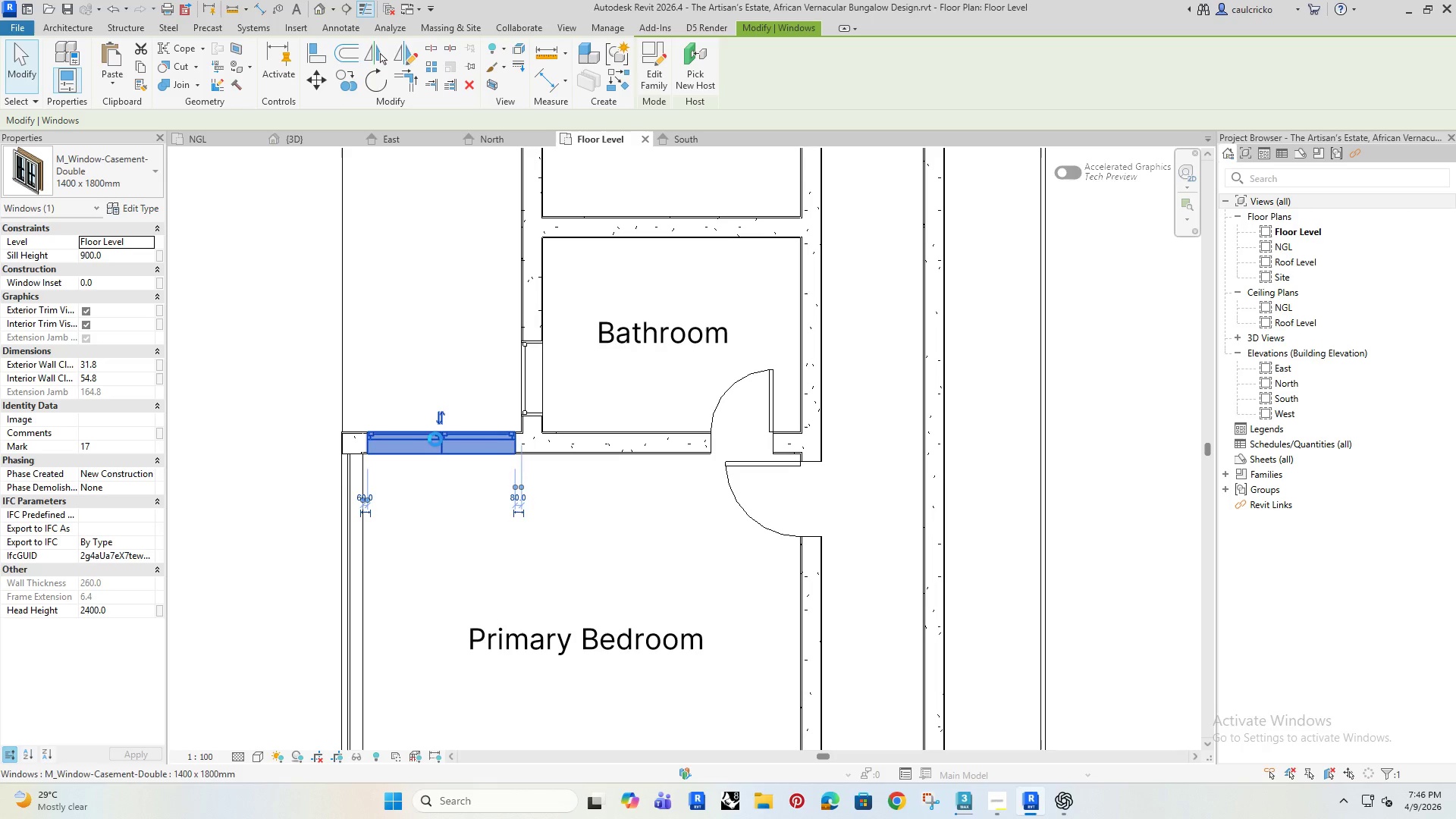 
key(ArrowRight)
 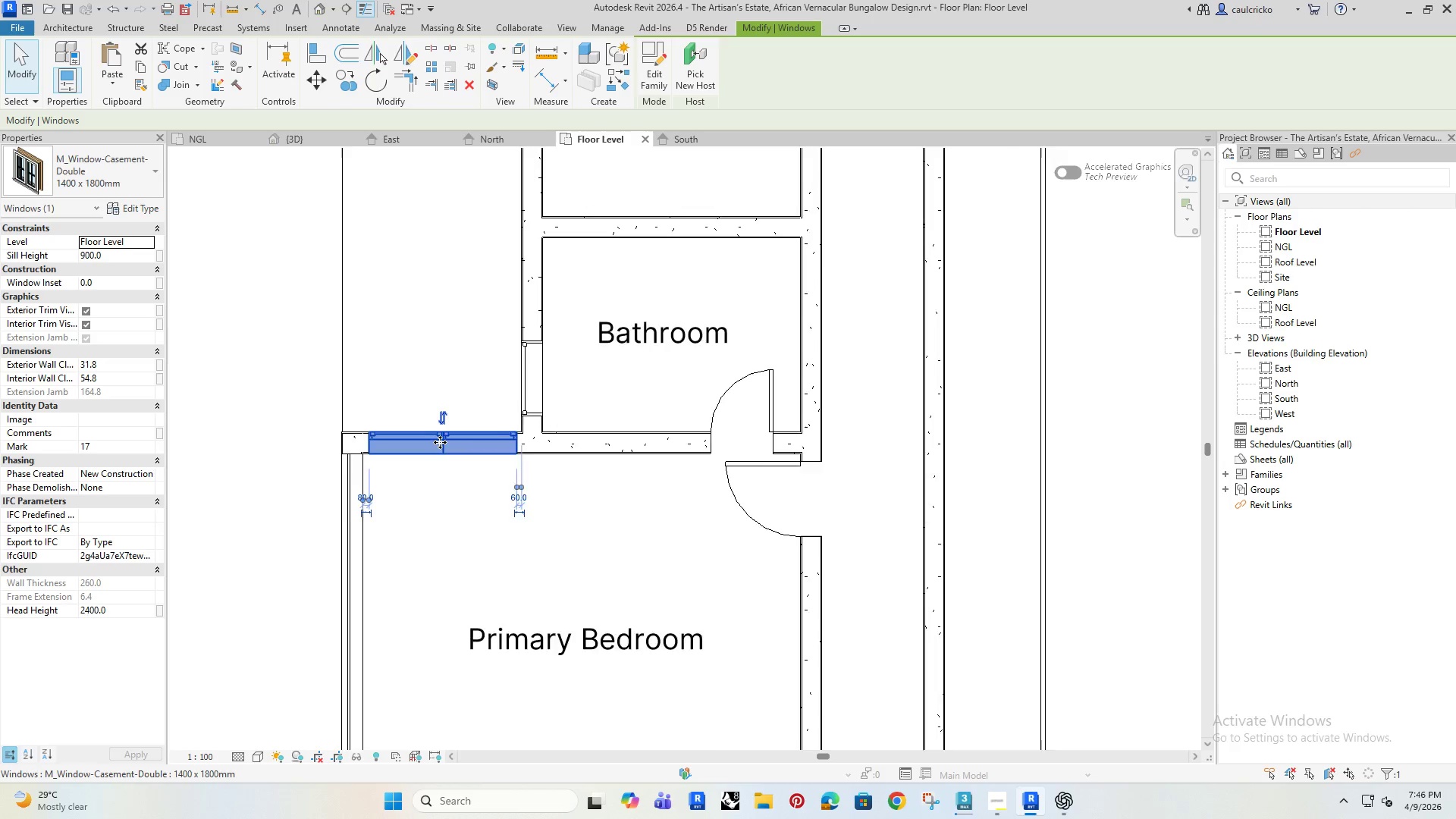 
scroll: coordinate [437, 445], scroll_direction: up, amount: 3.0
 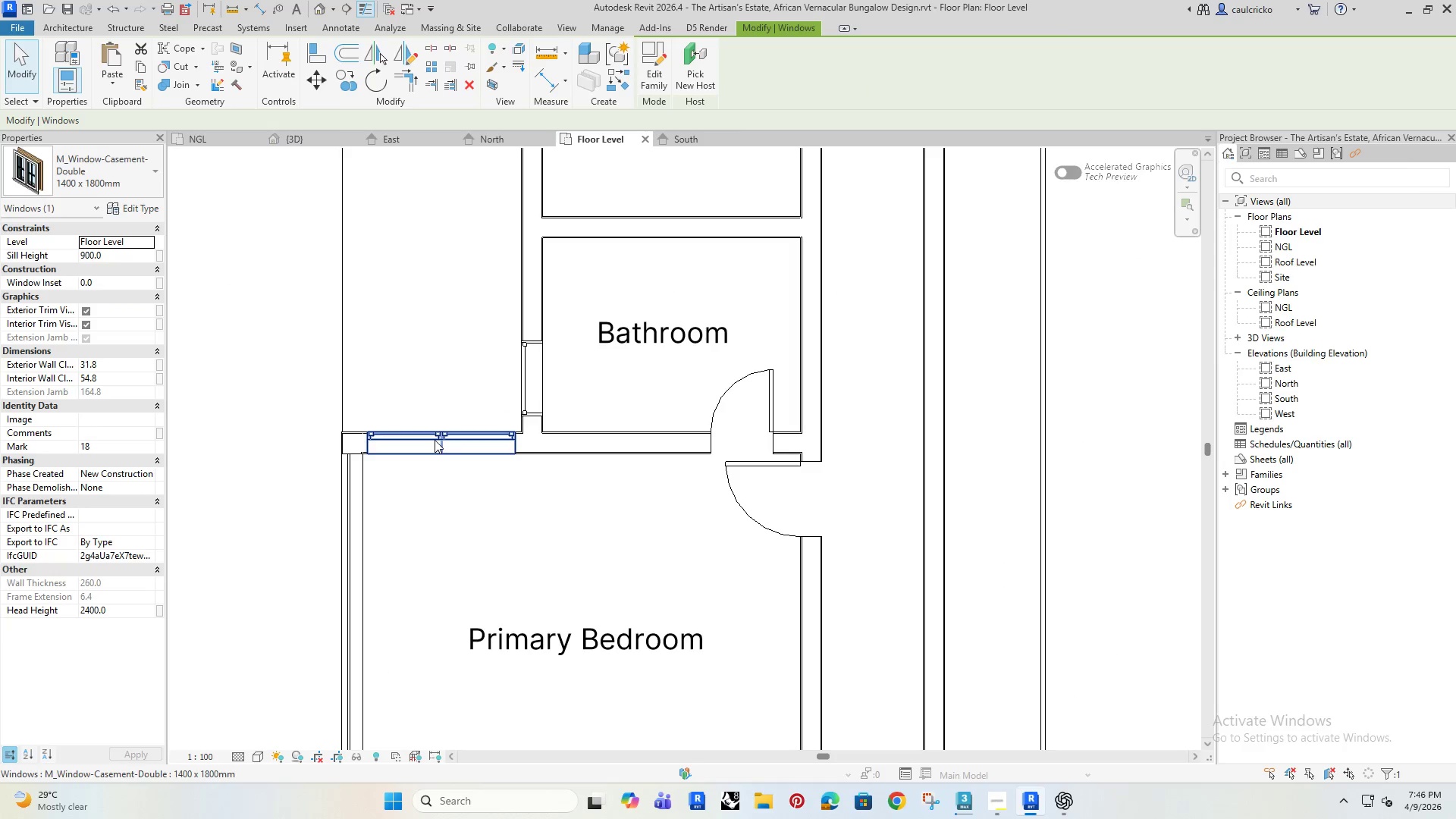 
scroll: coordinate [430, 447], scroll_direction: down, amount: 3.0
 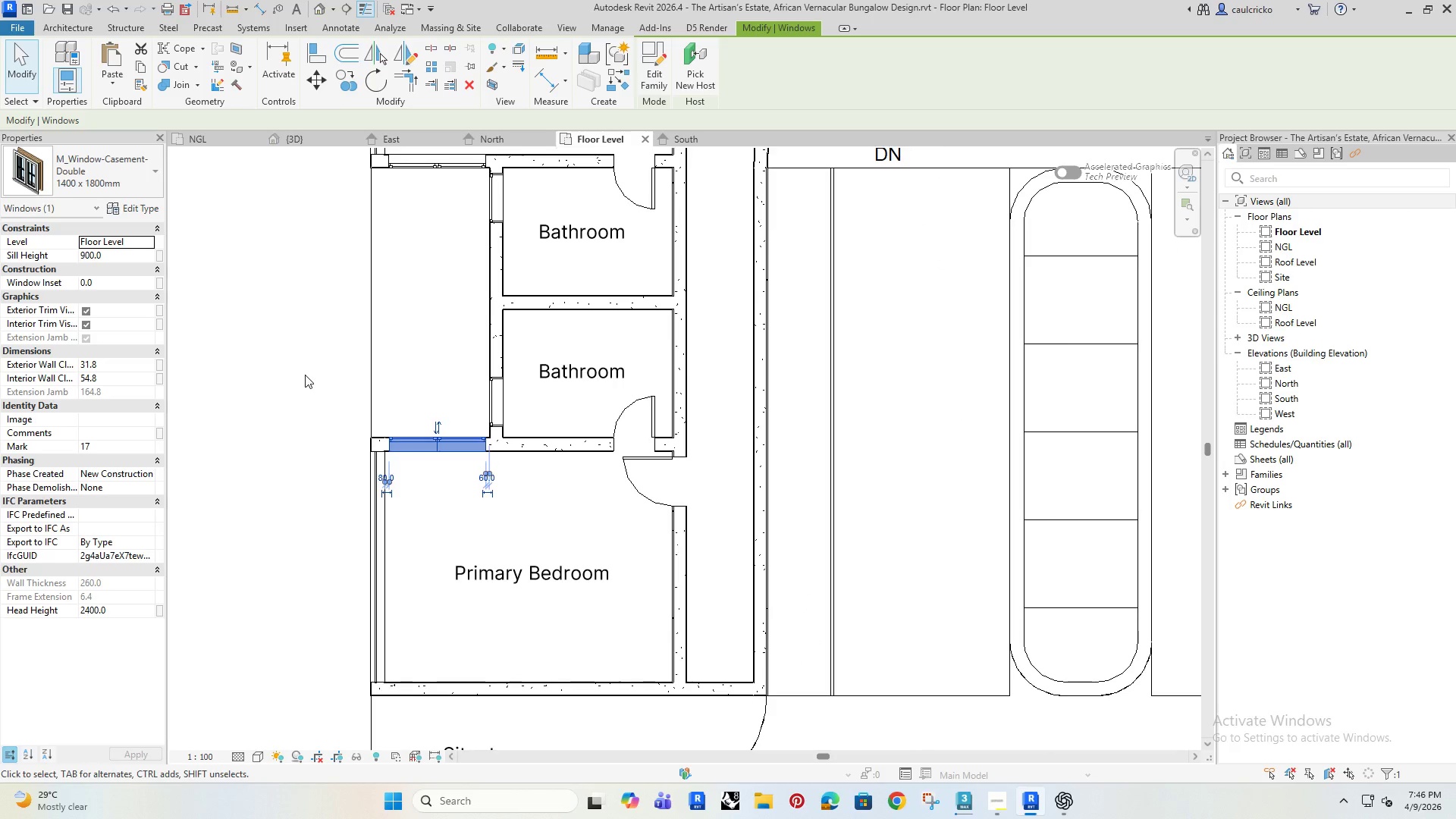 
left_click([305, 375])
 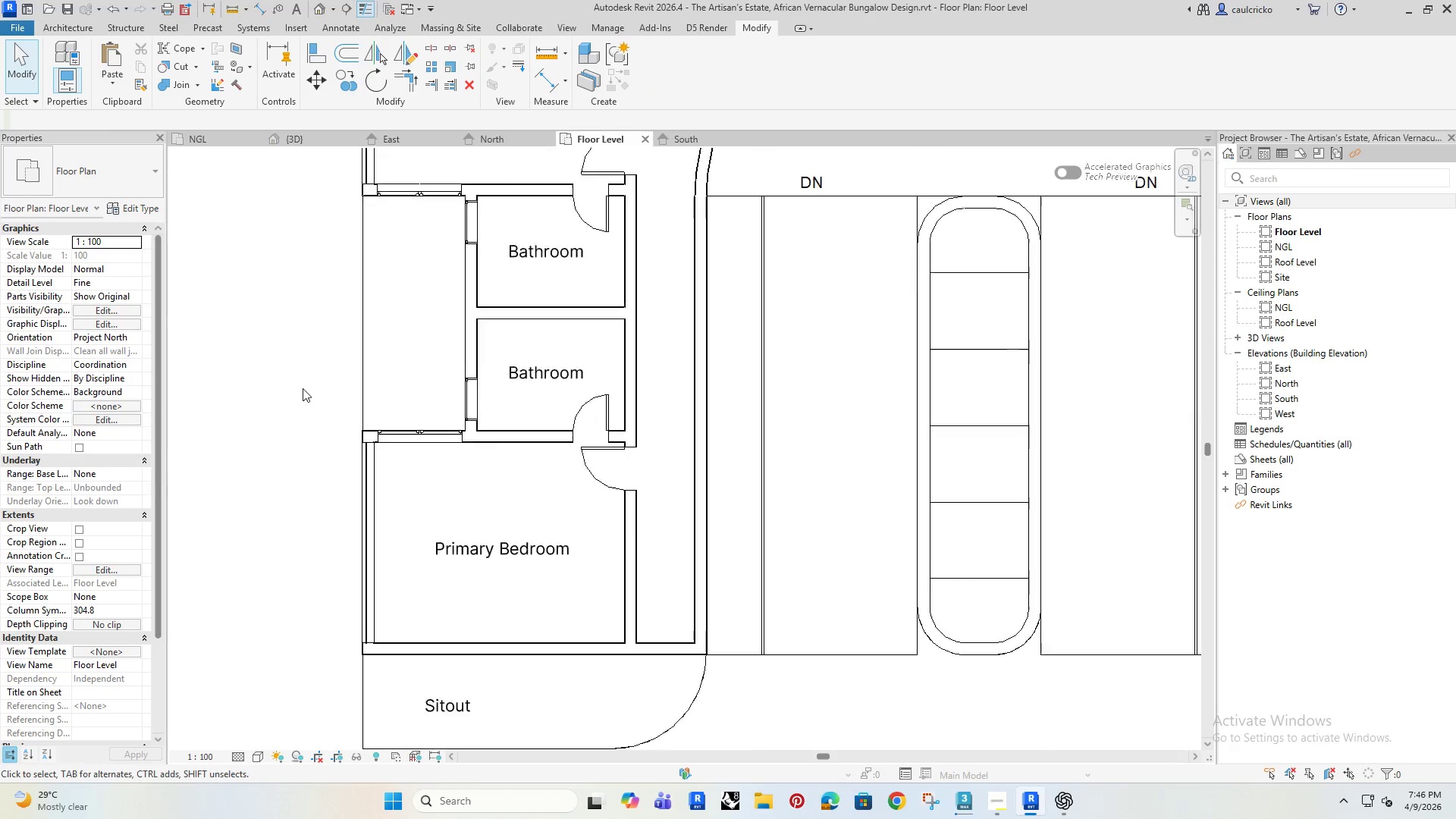 
scroll: coordinate [303, 391], scroll_direction: down, amount: 6.0
 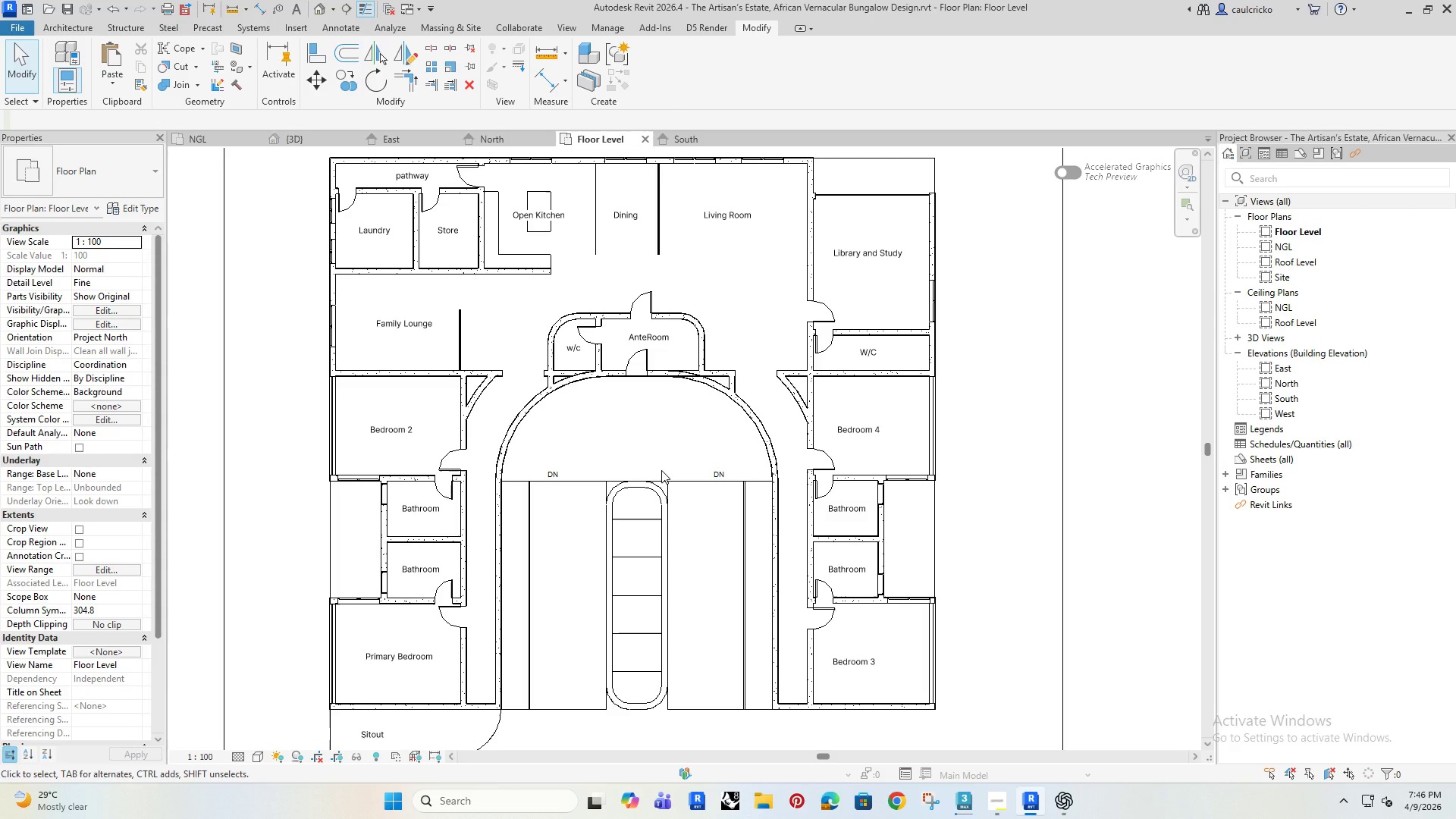 
wait(13.99)
 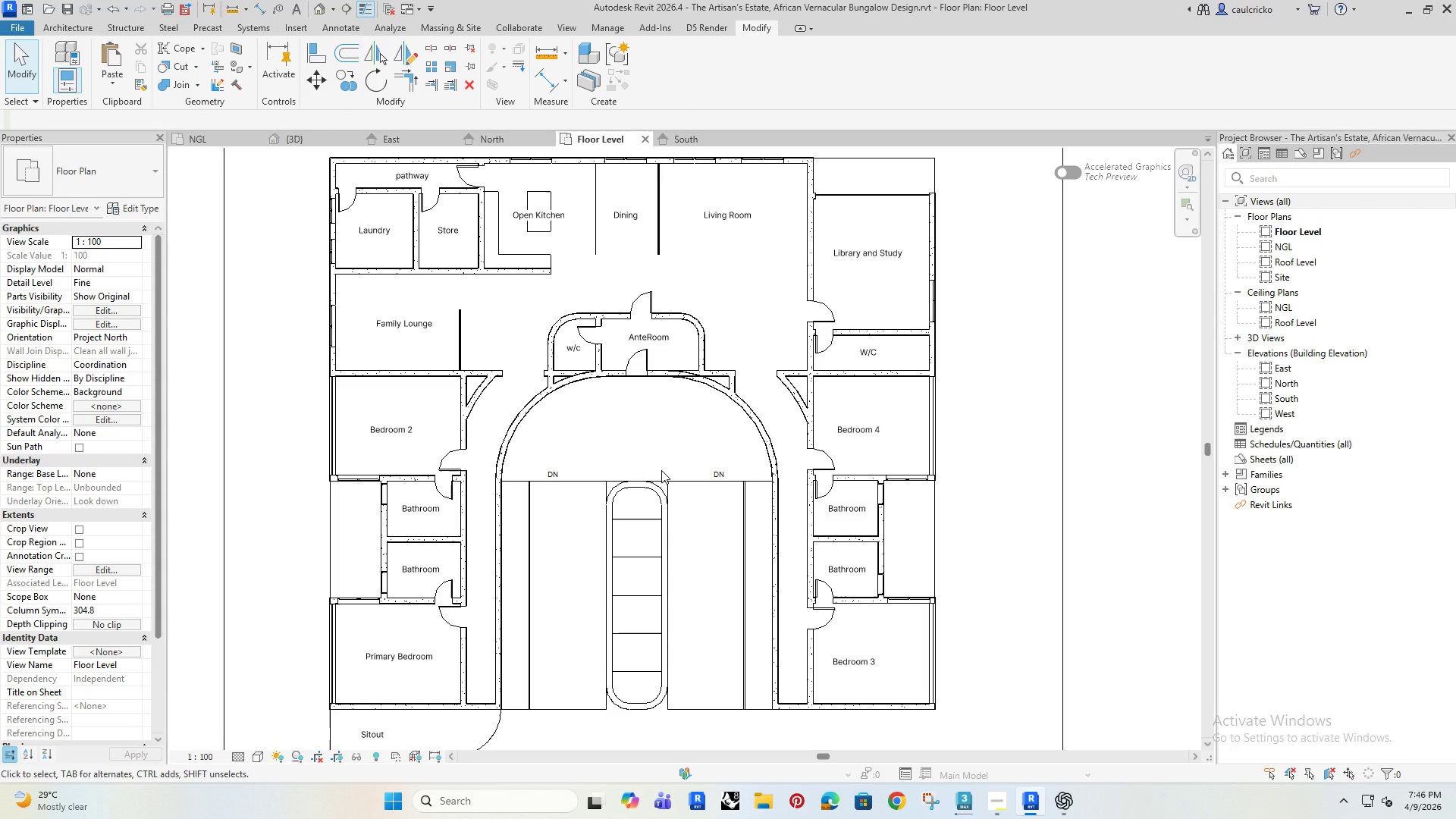 
hold_key(key=ShiftRight, duration=0.52)
 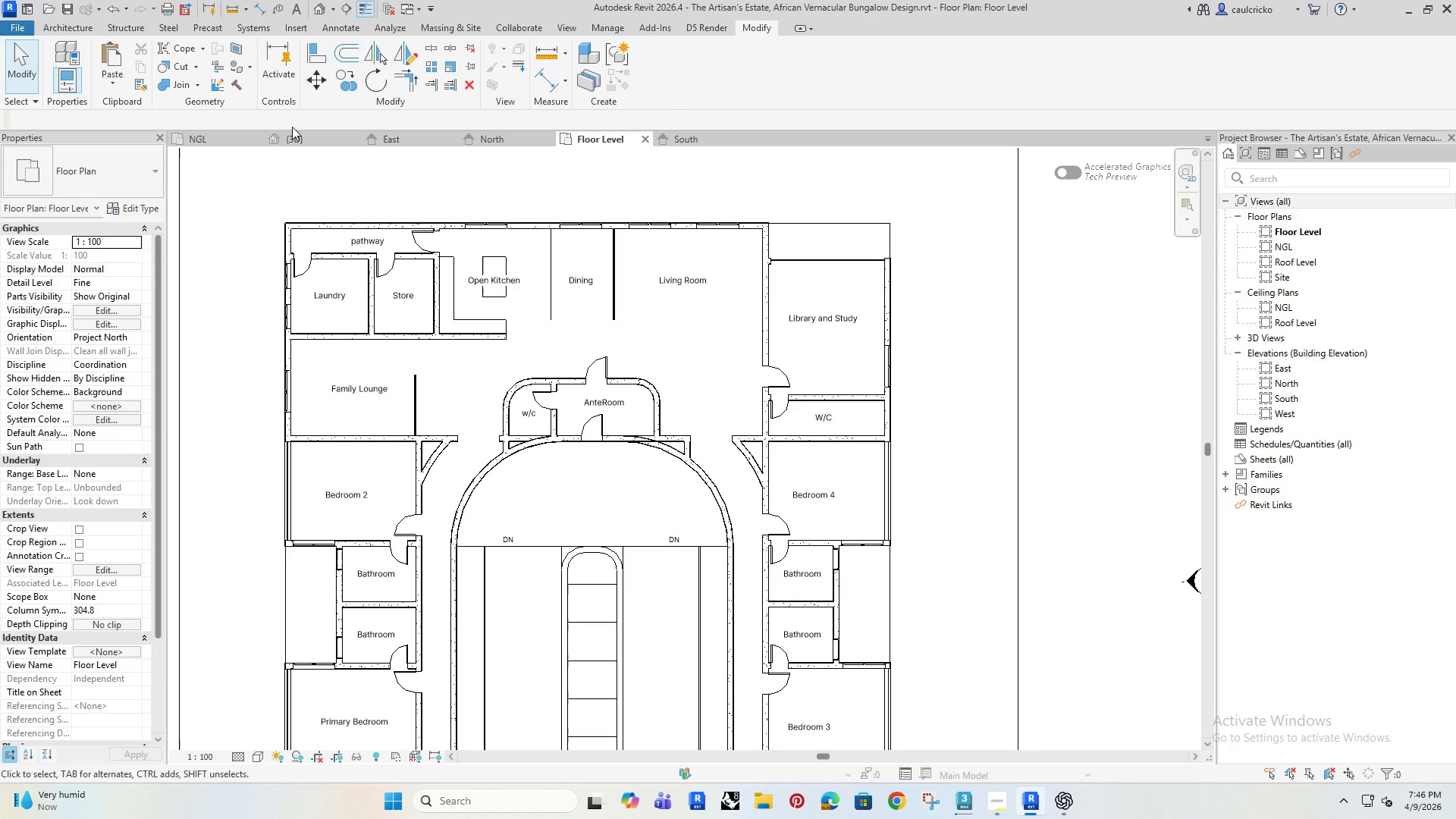 
left_click([307, 136])
 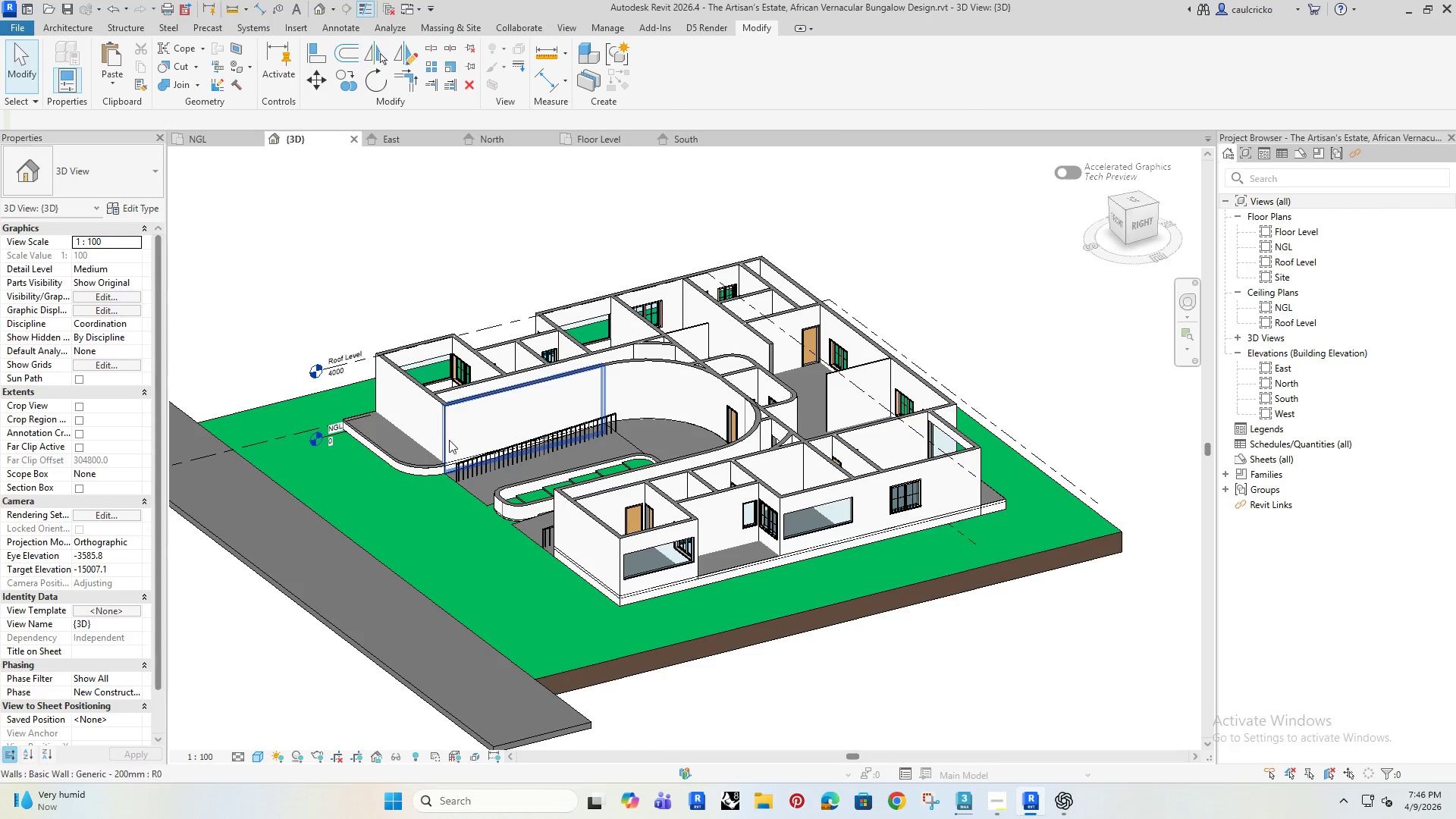 
hold_key(key=ShiftRight, duration=1.03)
 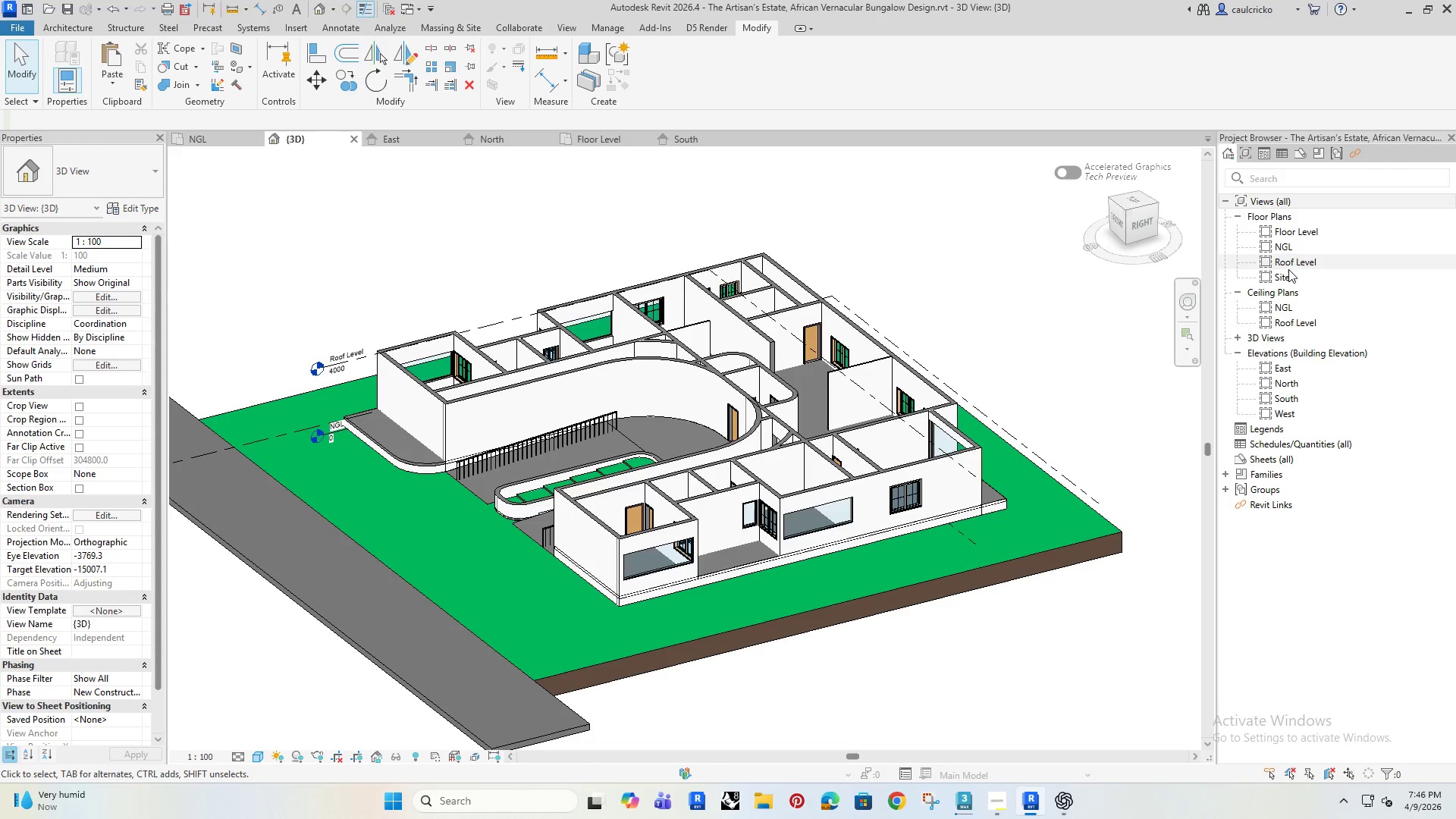 
double_click([1288, 263])
 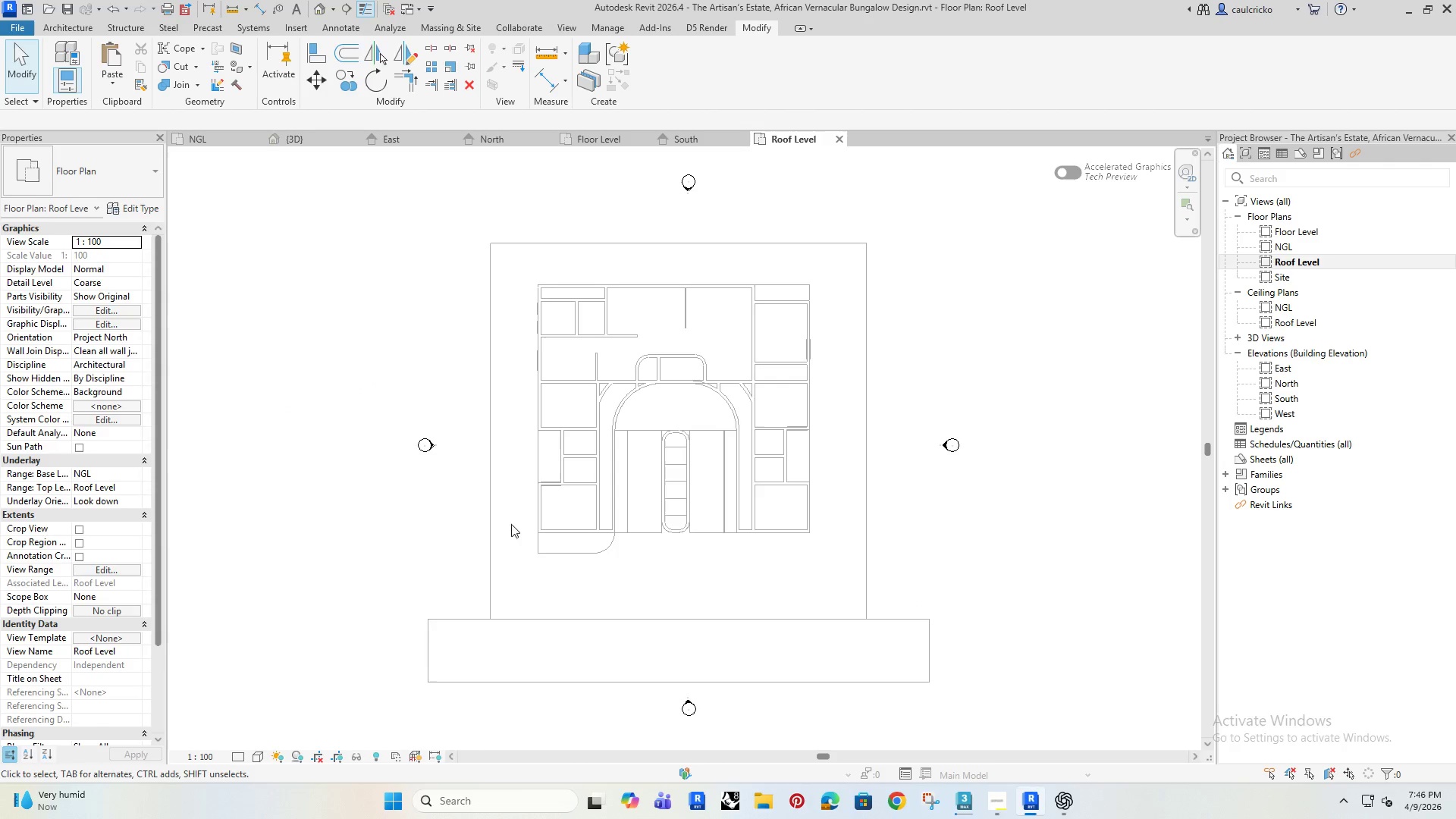 
scroll: coordinate [518, 512], scroll_direction: up, amount: 2.0
 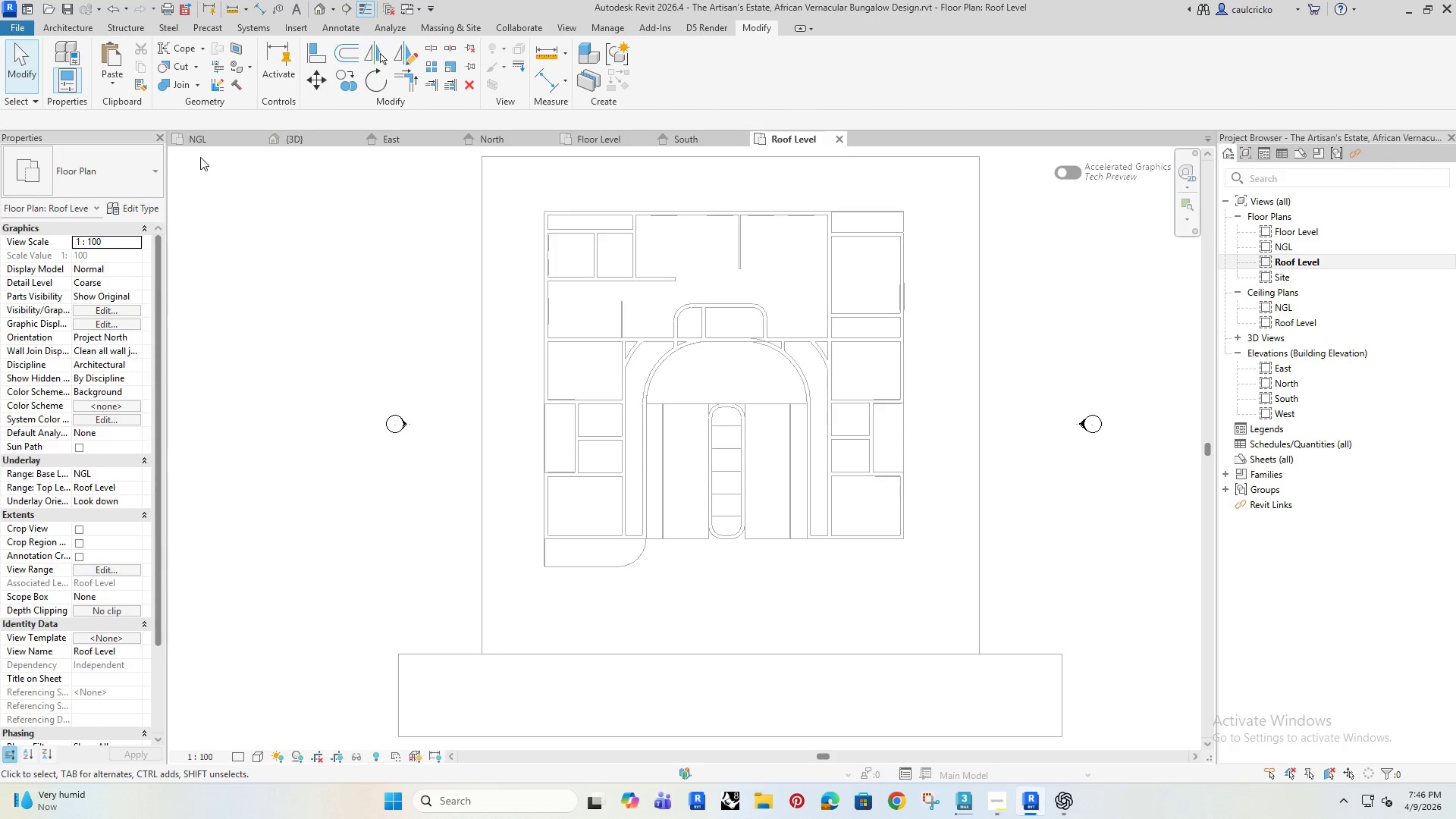 
left_click([64, 31])
 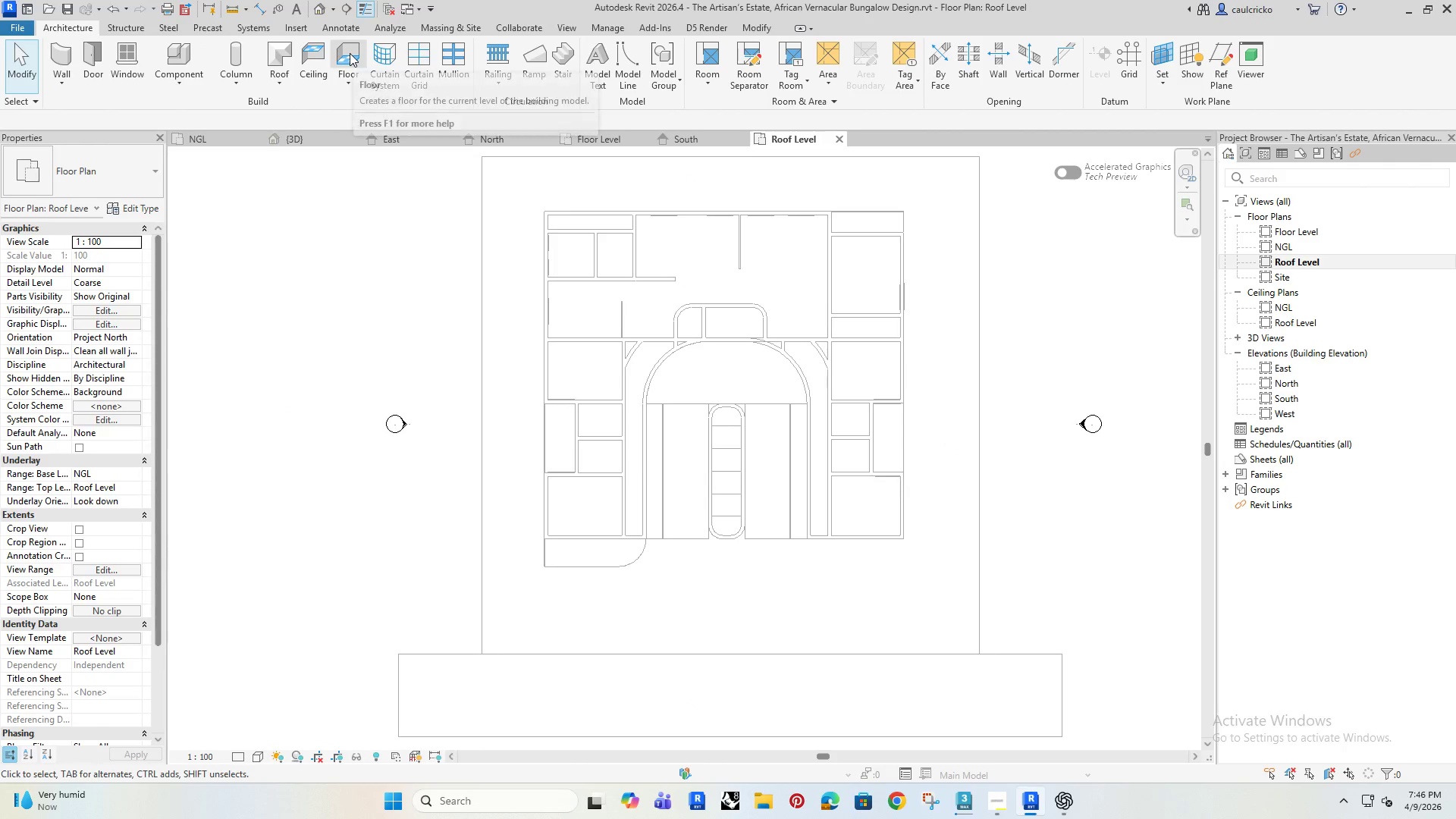 
left_click([347, 52])
 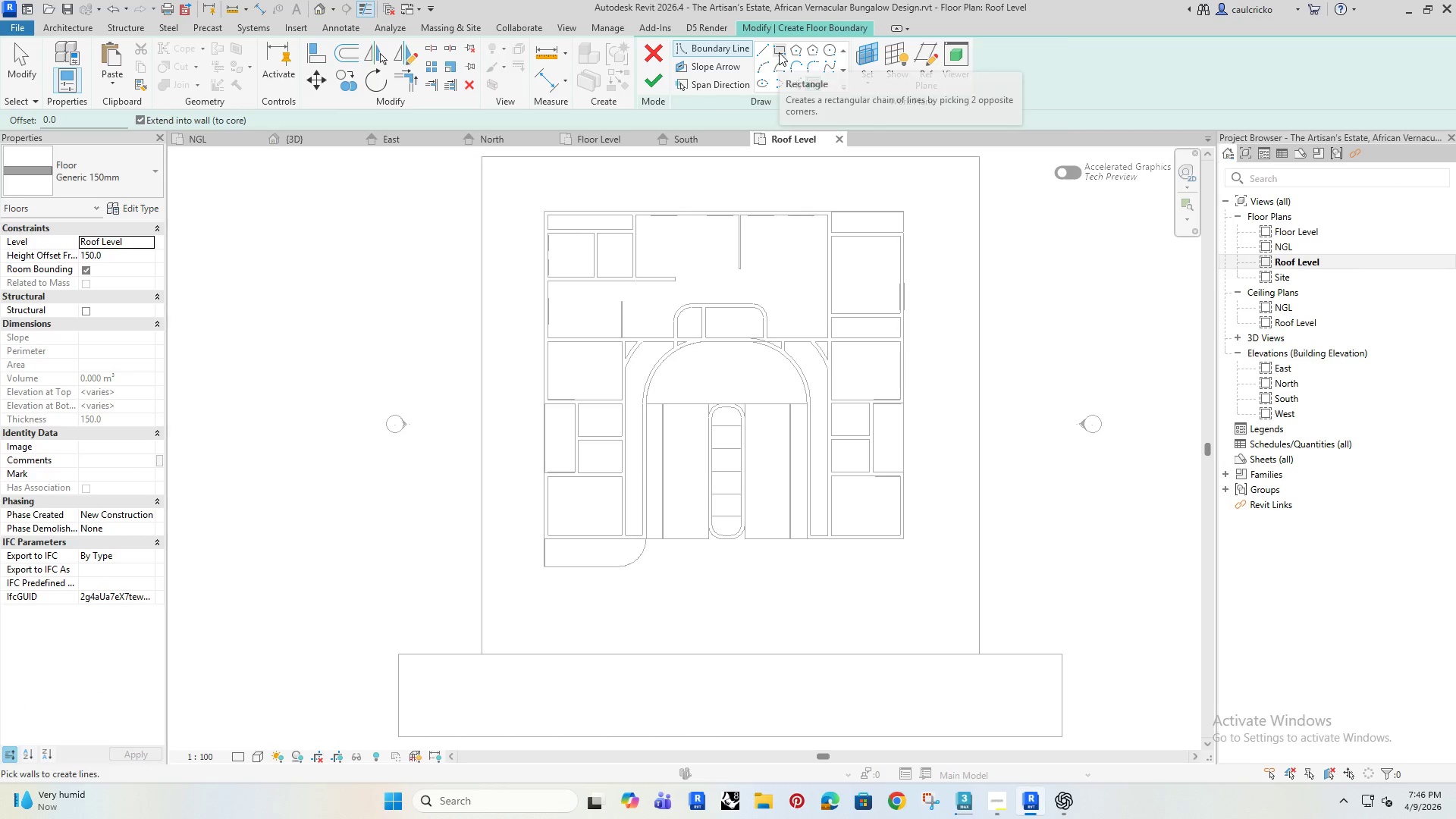 
left_click([779, 52])
 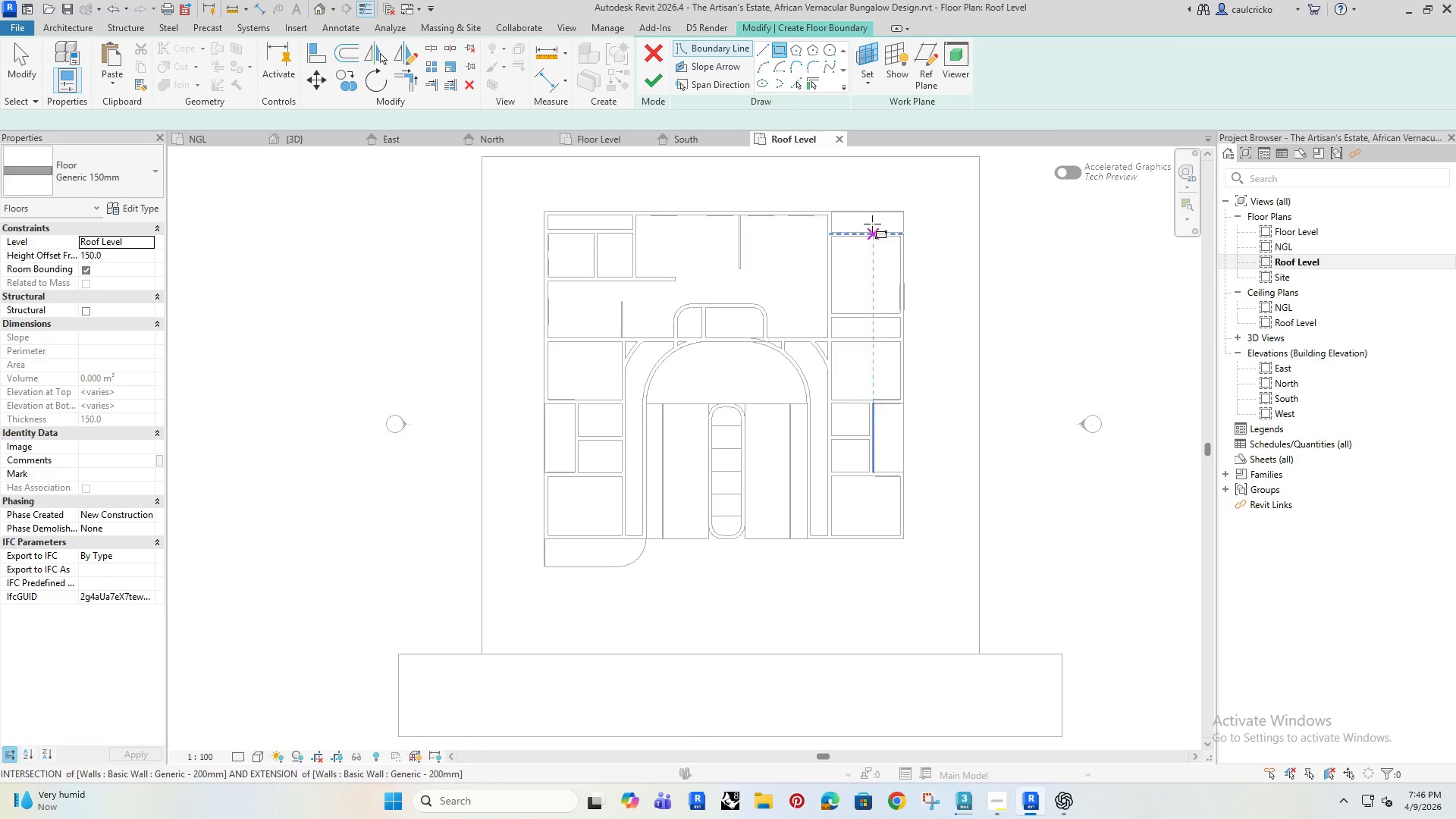 
scroll: coordinate [928, 181], scroll_direction: up, amount: 21.0
 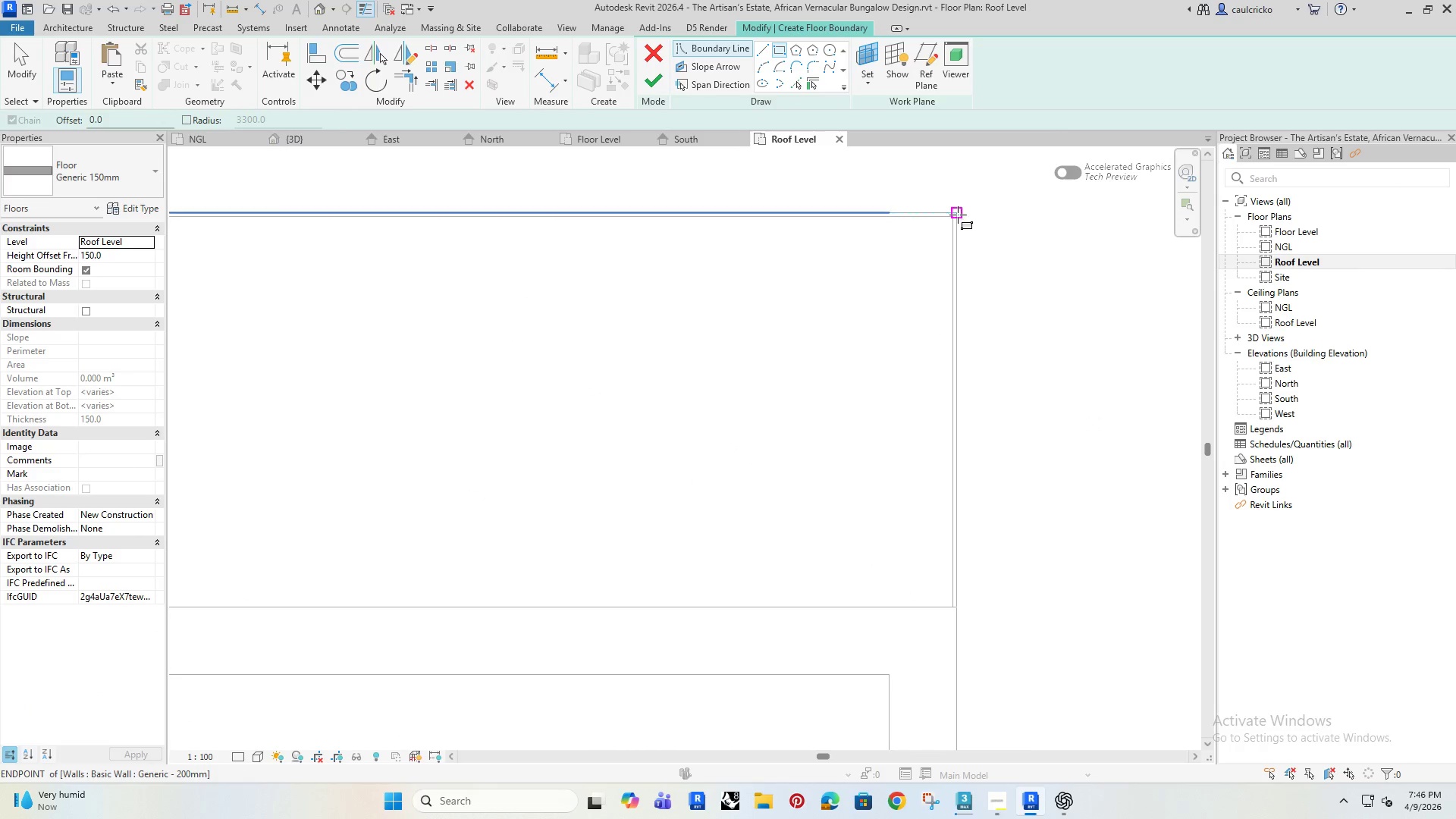 
left_click_drag(start_coordinate=[958, 215], to_coordinate=[956, 221])
 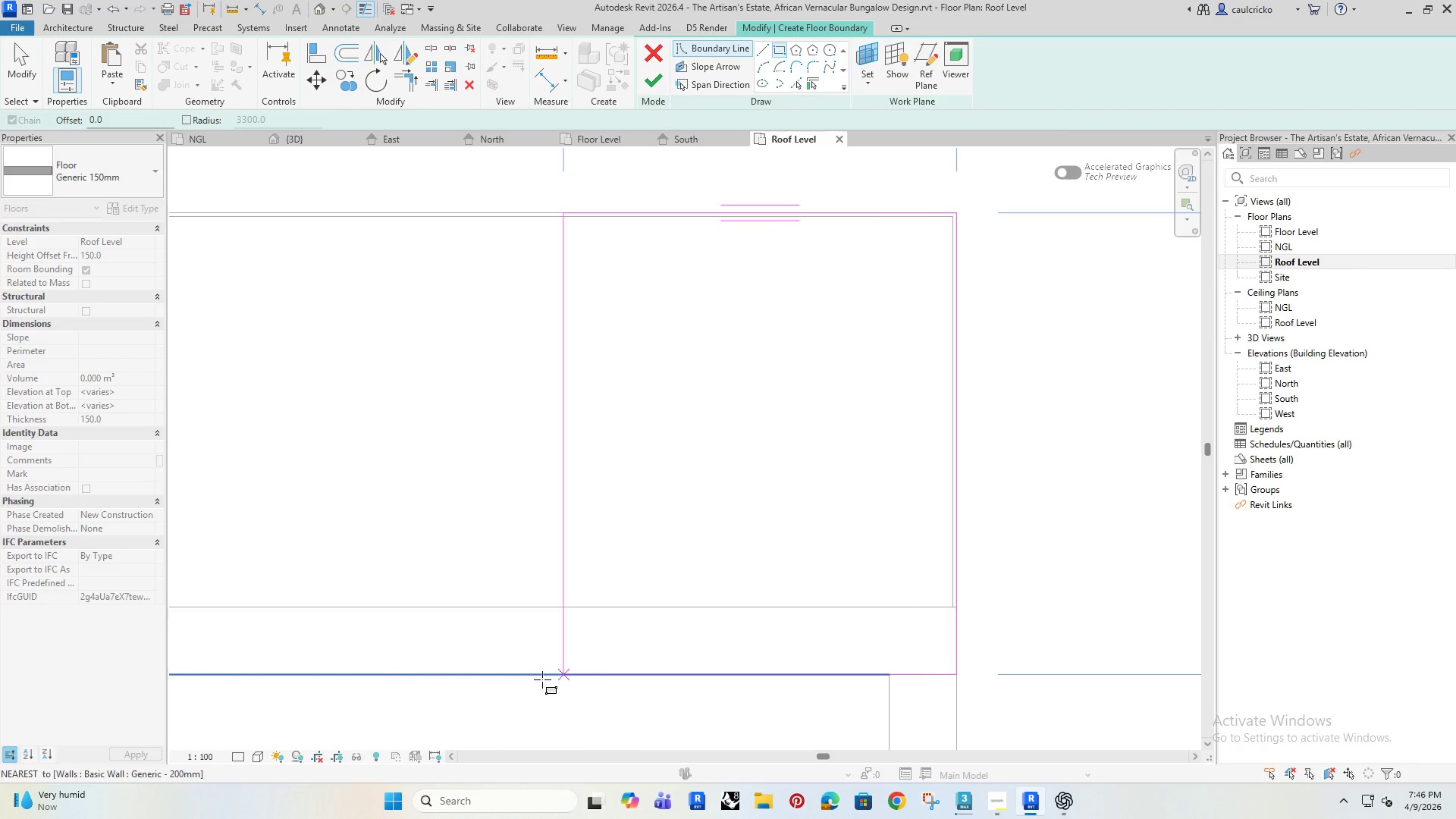 
scroll: coordinate [485, 635], scroll_direction: down, amount: 18.0
 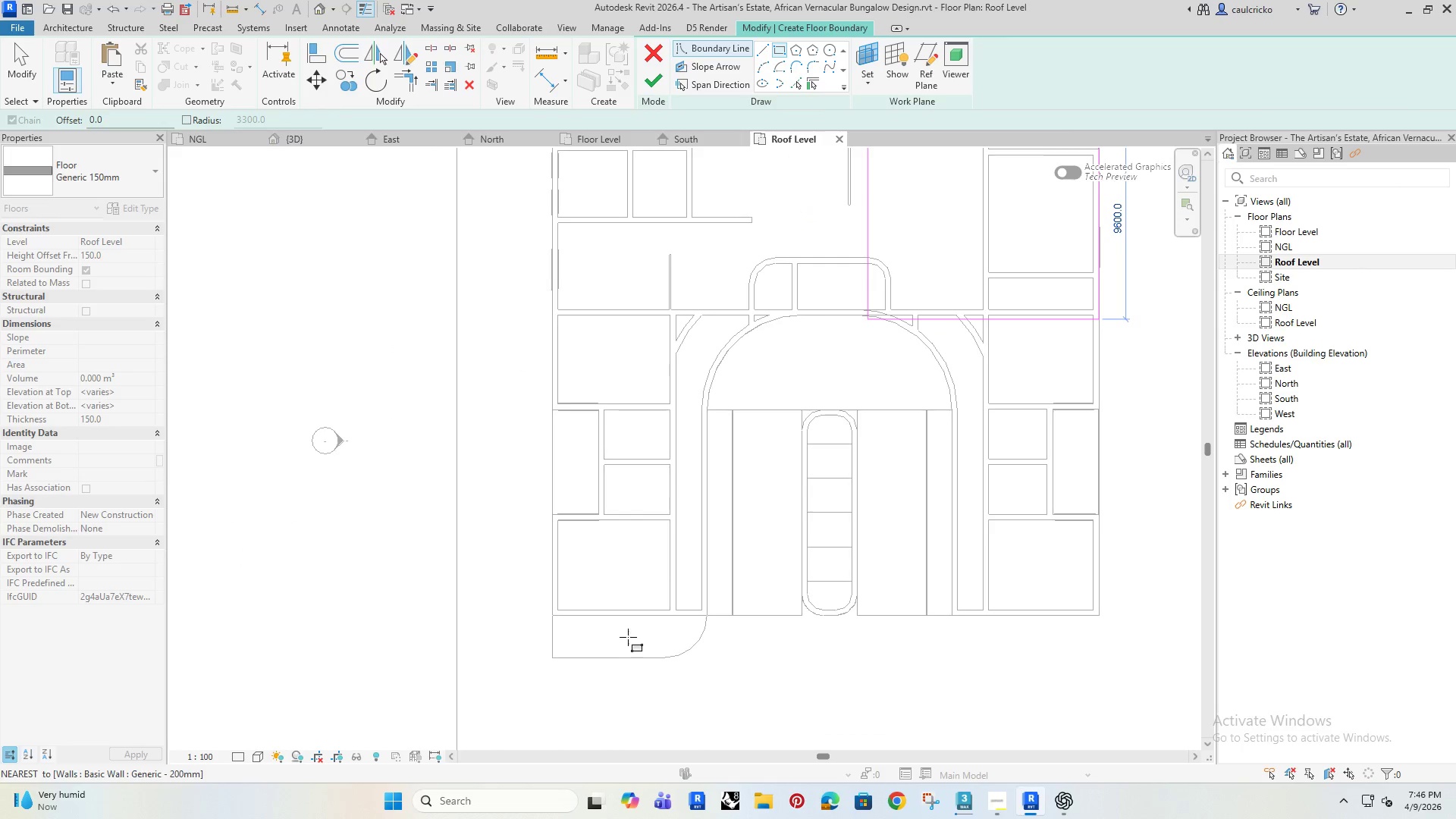 
scroll: coordinate [540, 663], scroll_direction: up, amount: 6.0
 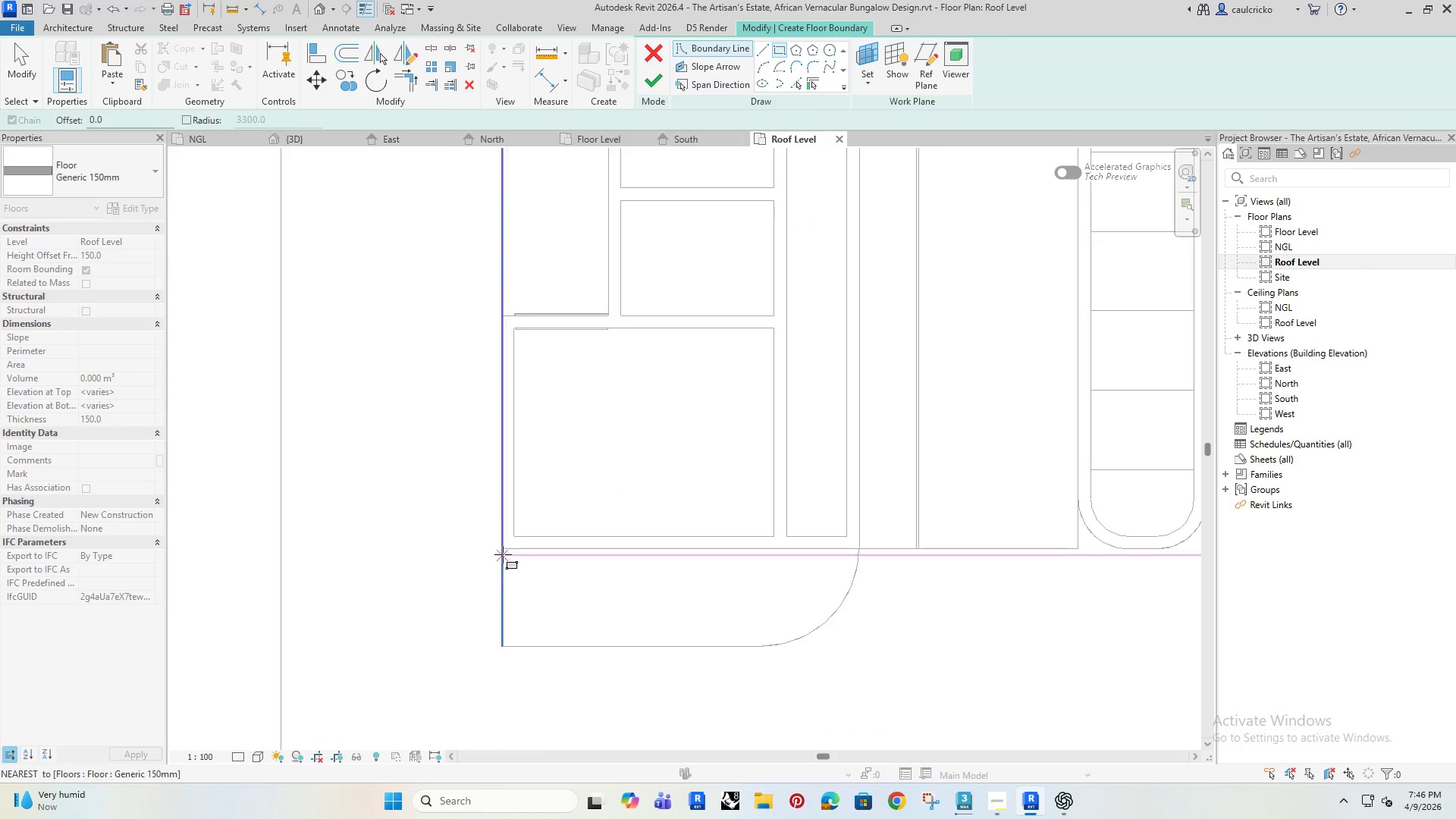 
left_click([500, 547])
 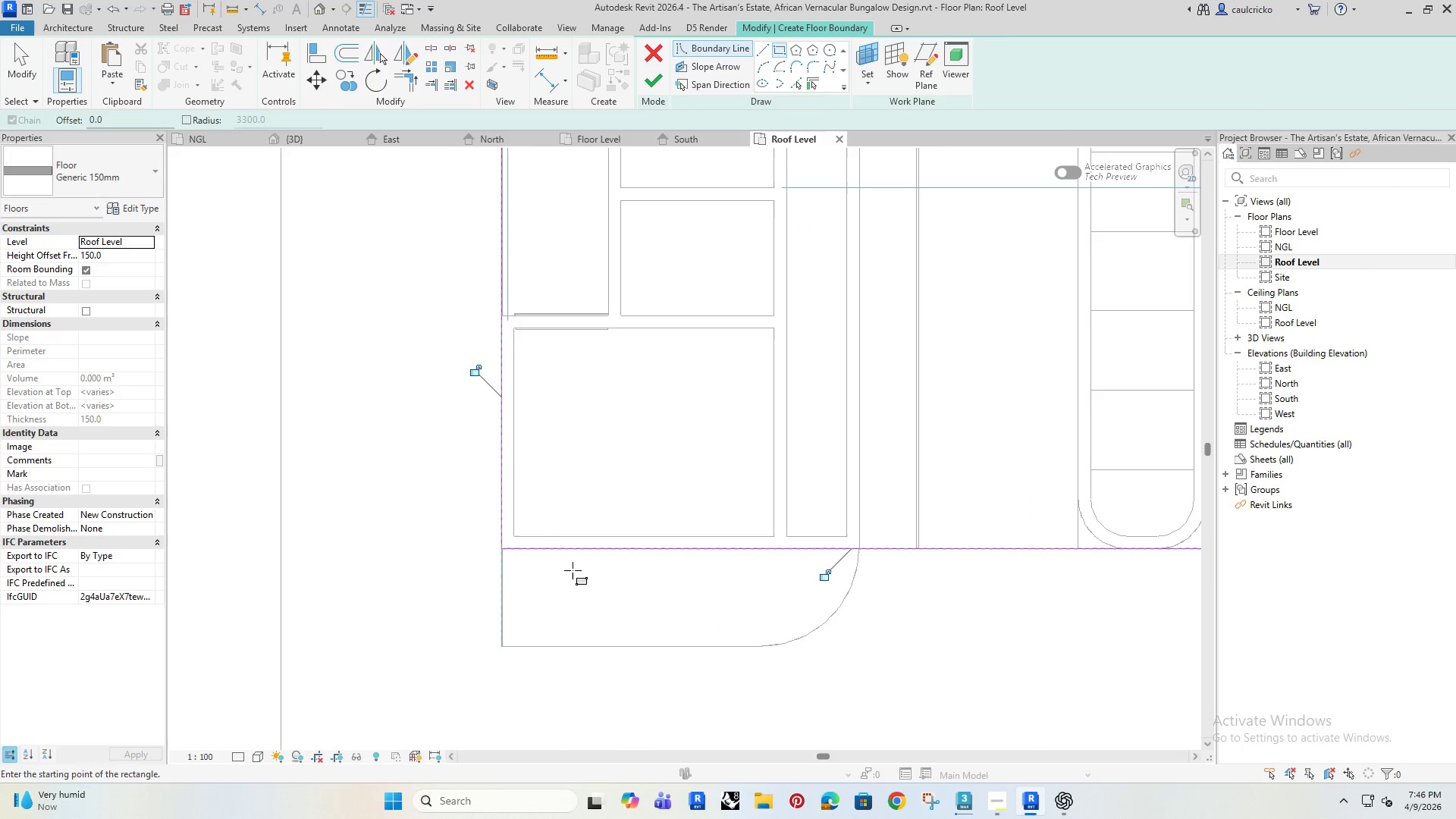 
key(Escape)
 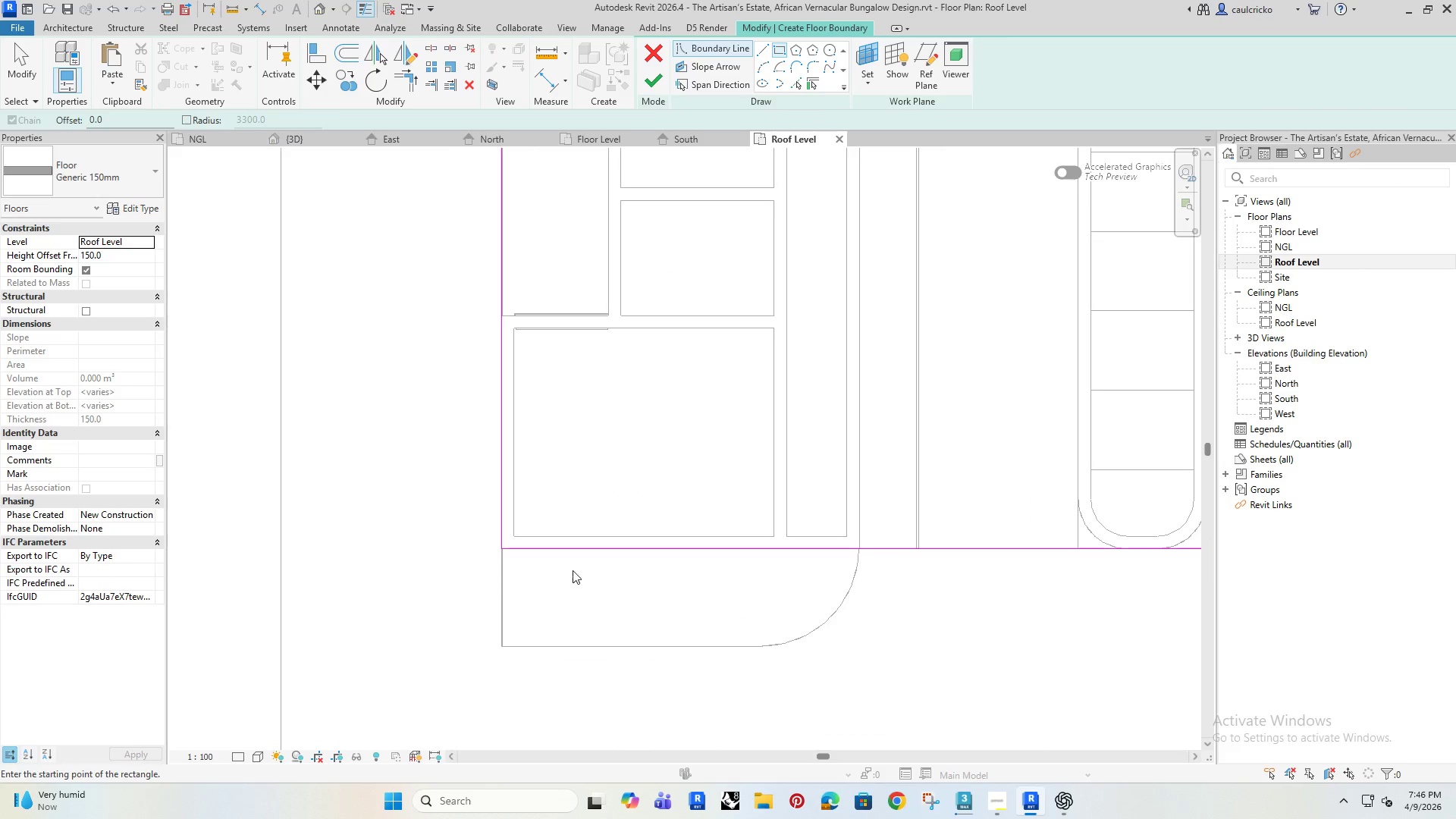 
key(Escape)
 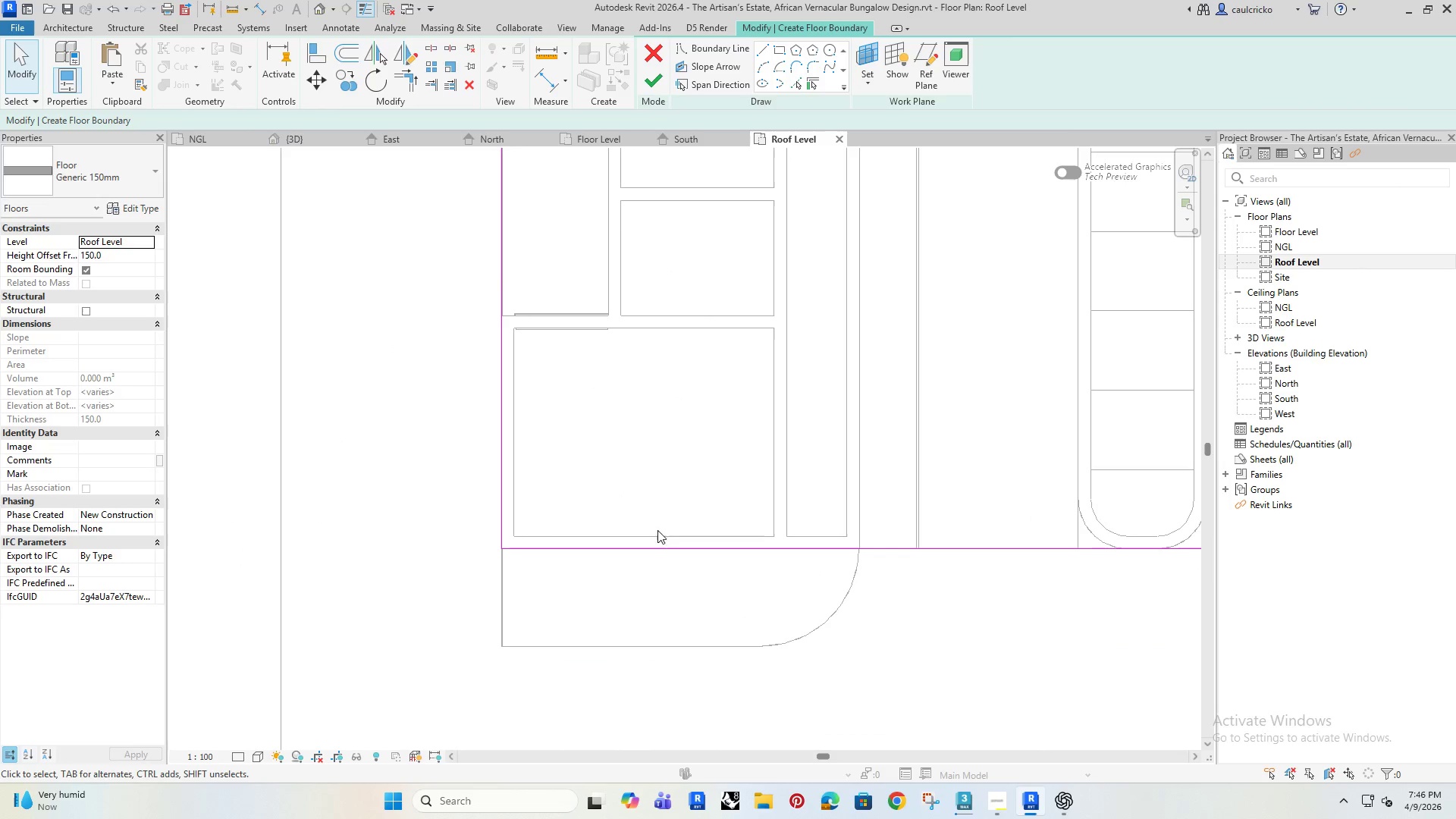 
scroll: coordinate [679, 438], scroll_direction: down, amount: 4.0
 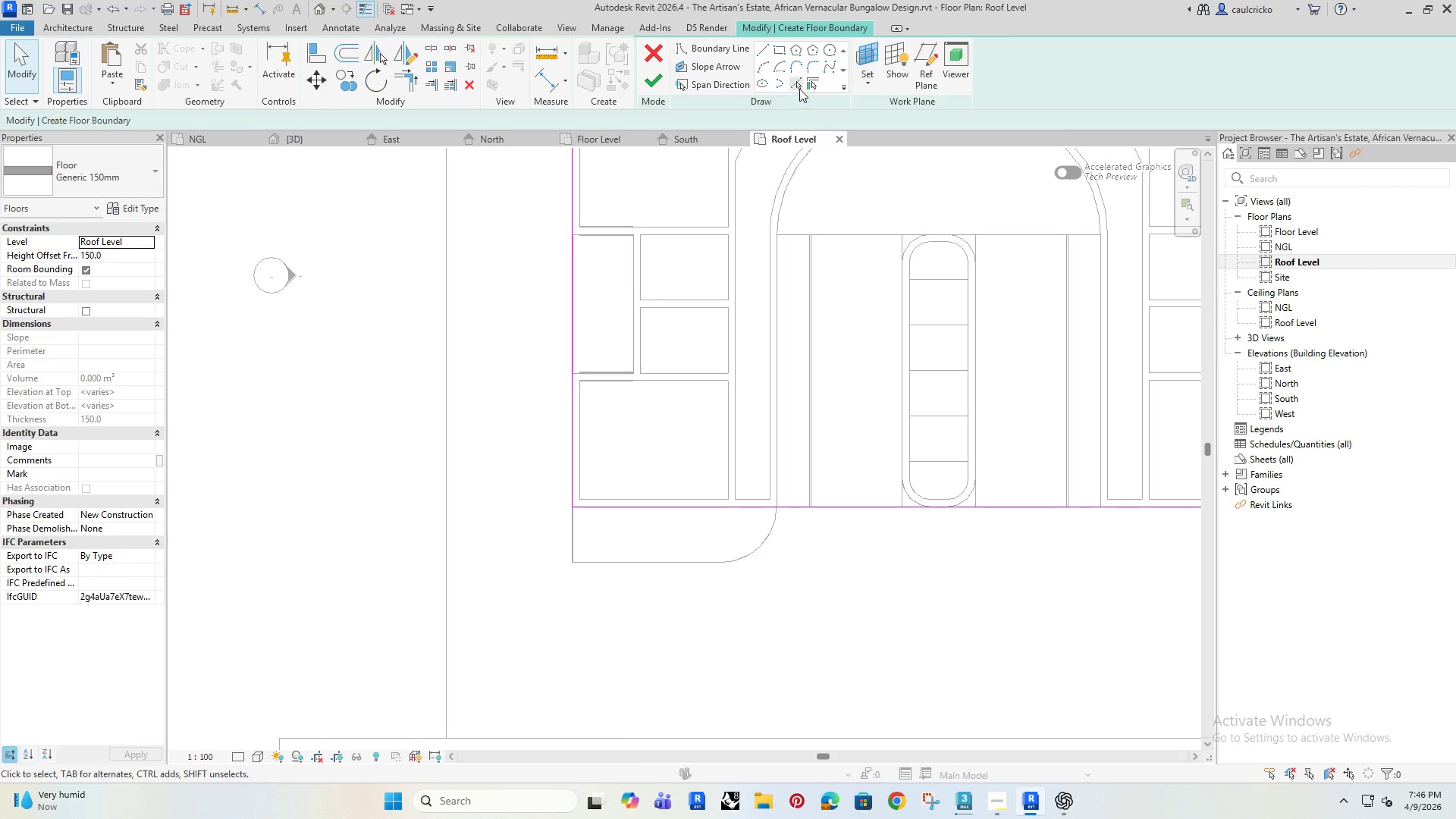 
left_click([800, 84])
 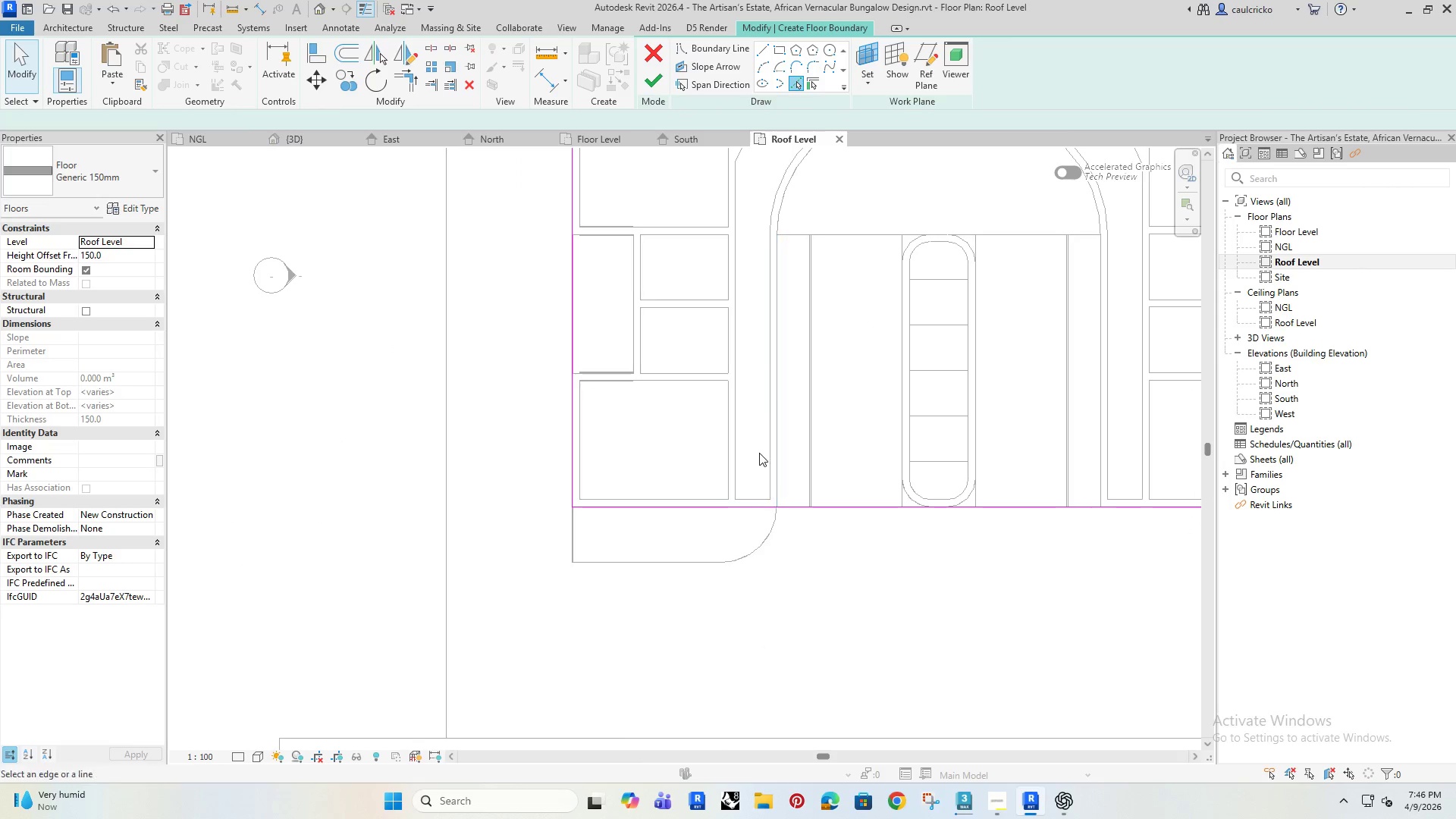 
scroll: coordinate [780, 488], scroll_direction: up, amount: 5.0
 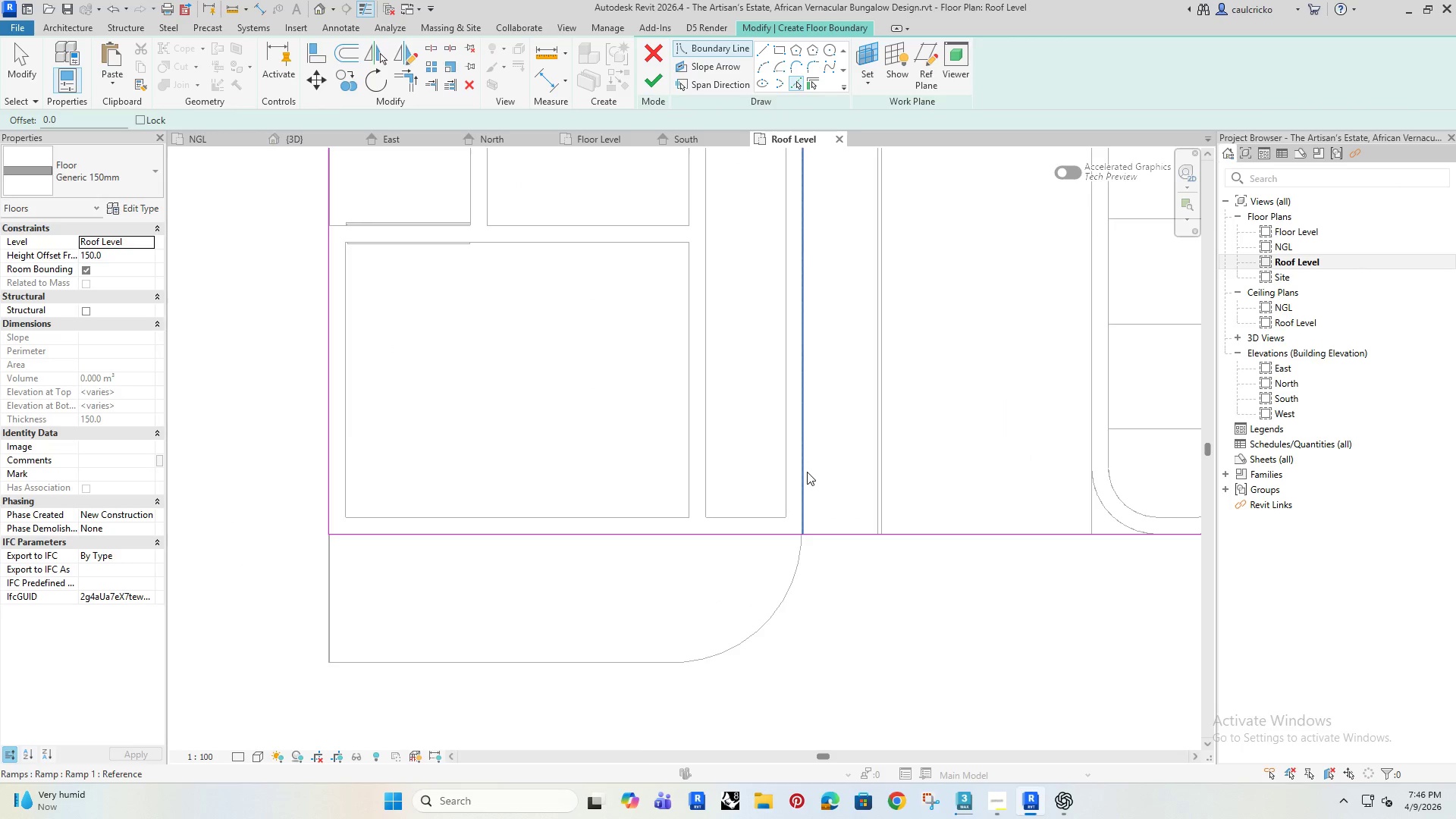 
left_click([807, 472])
 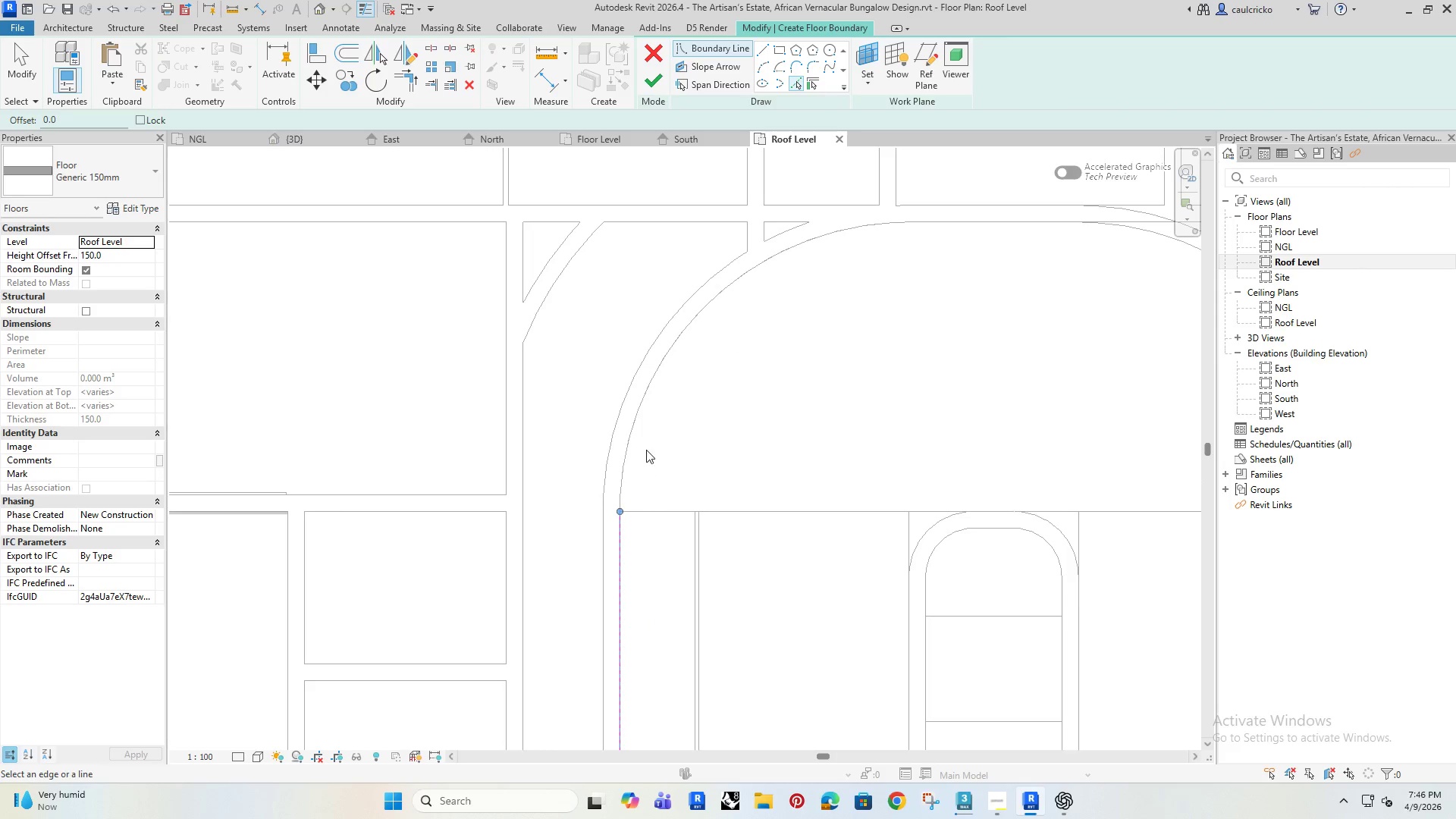 
left_click([639, 418])
 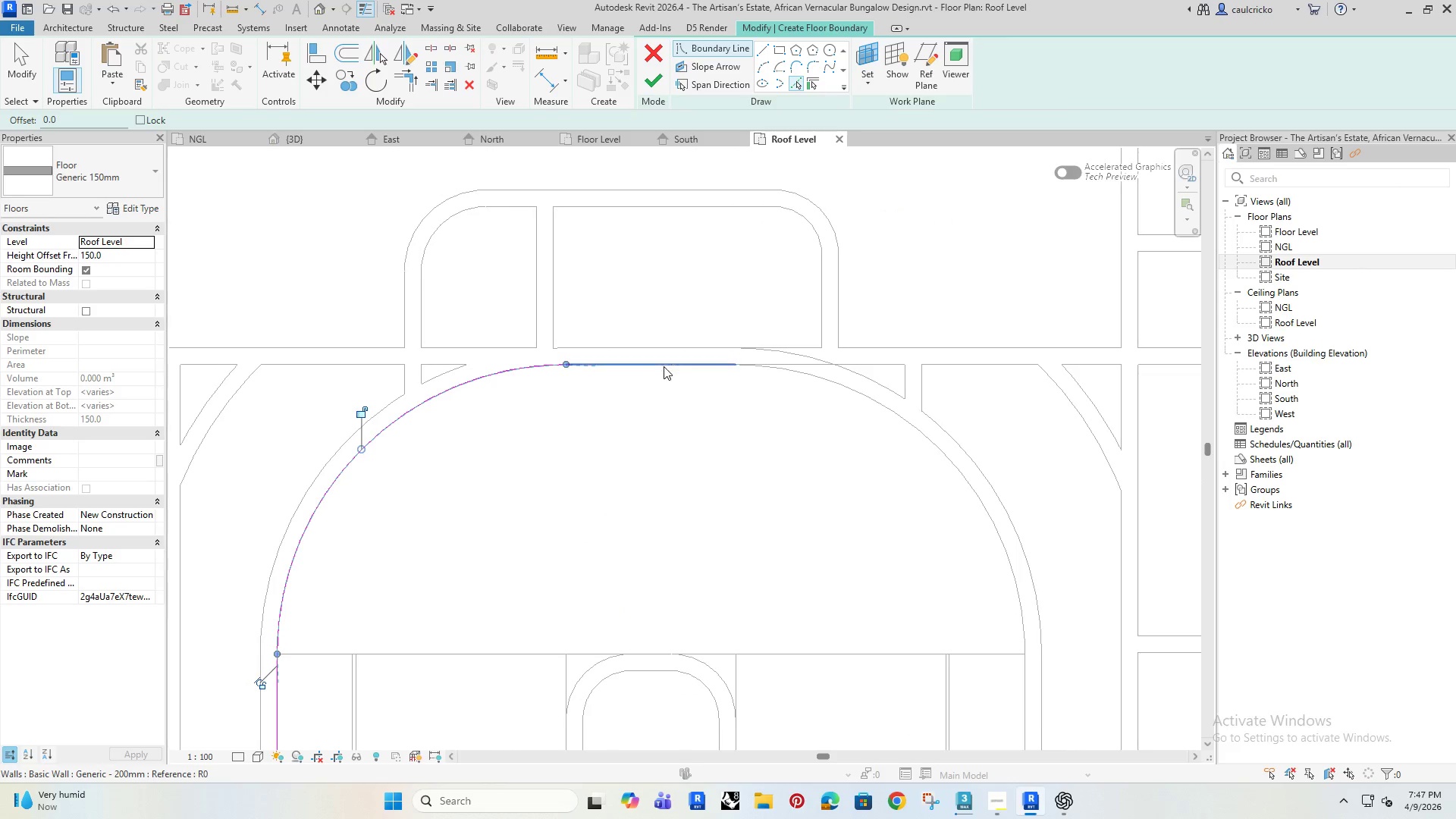 
left_click([664, 367])
 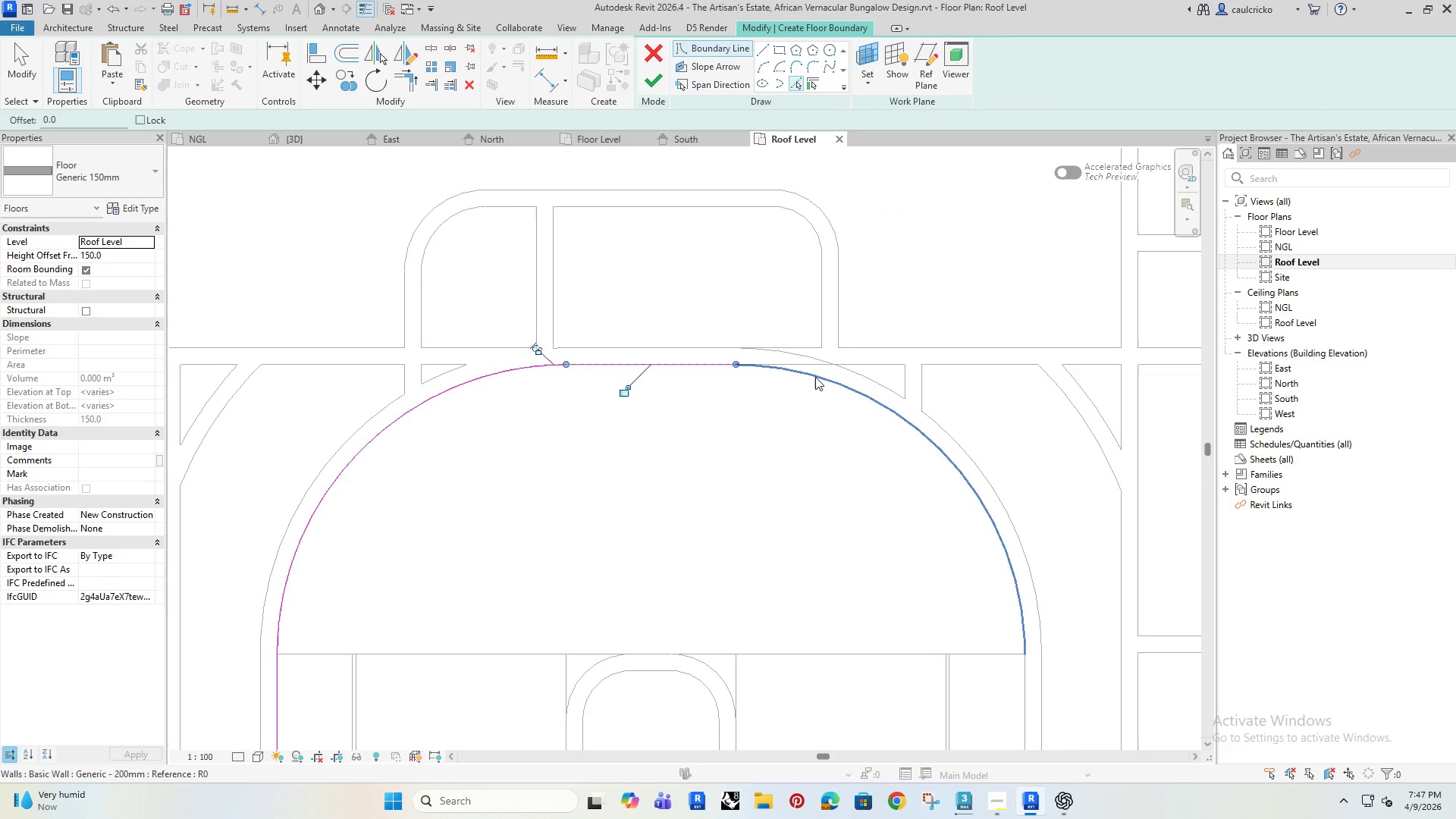 
left_click([815, 377])
 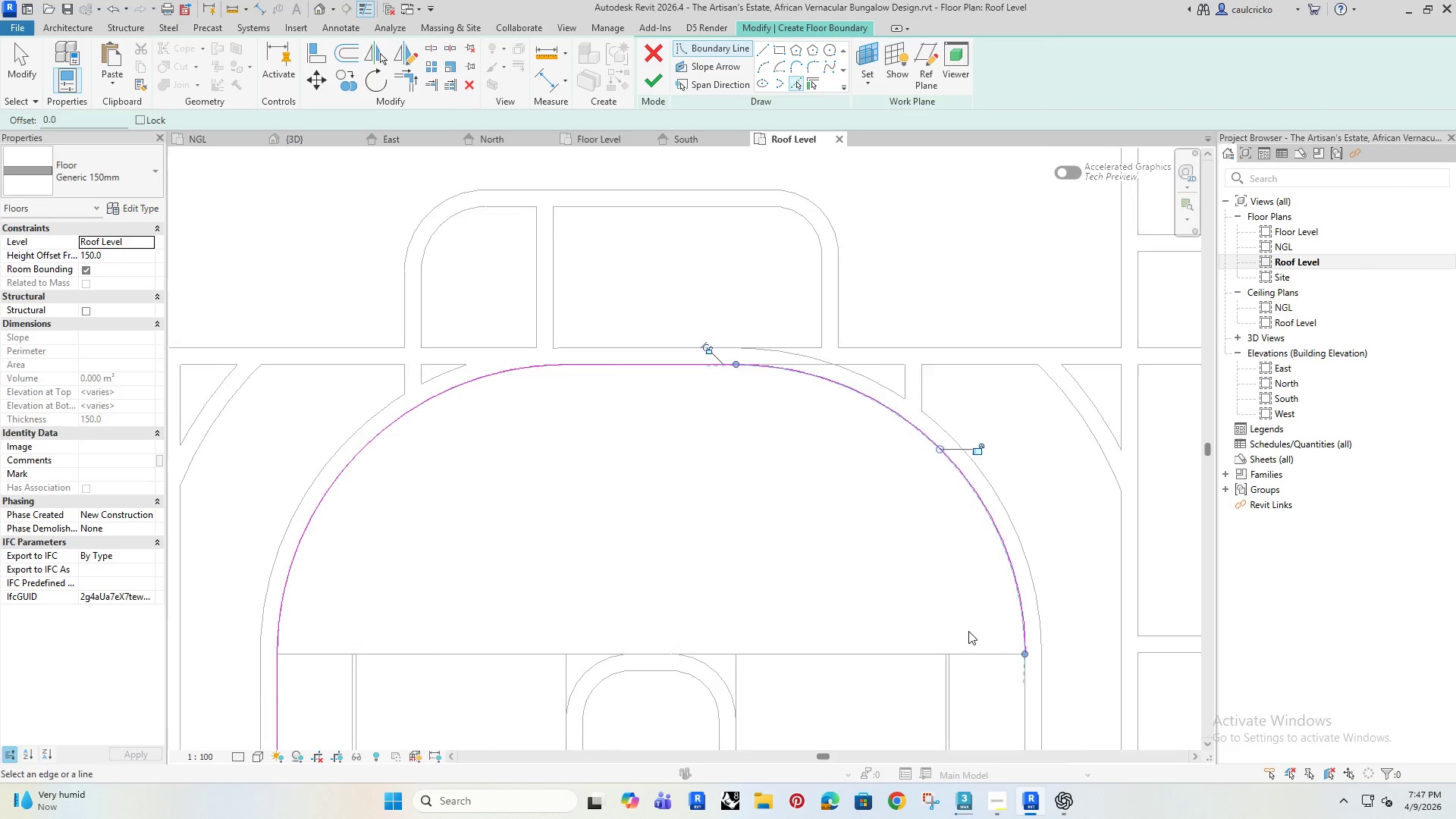 
scroll: coordinate [968, 631], scroll_direction: down, amount: 1.0
 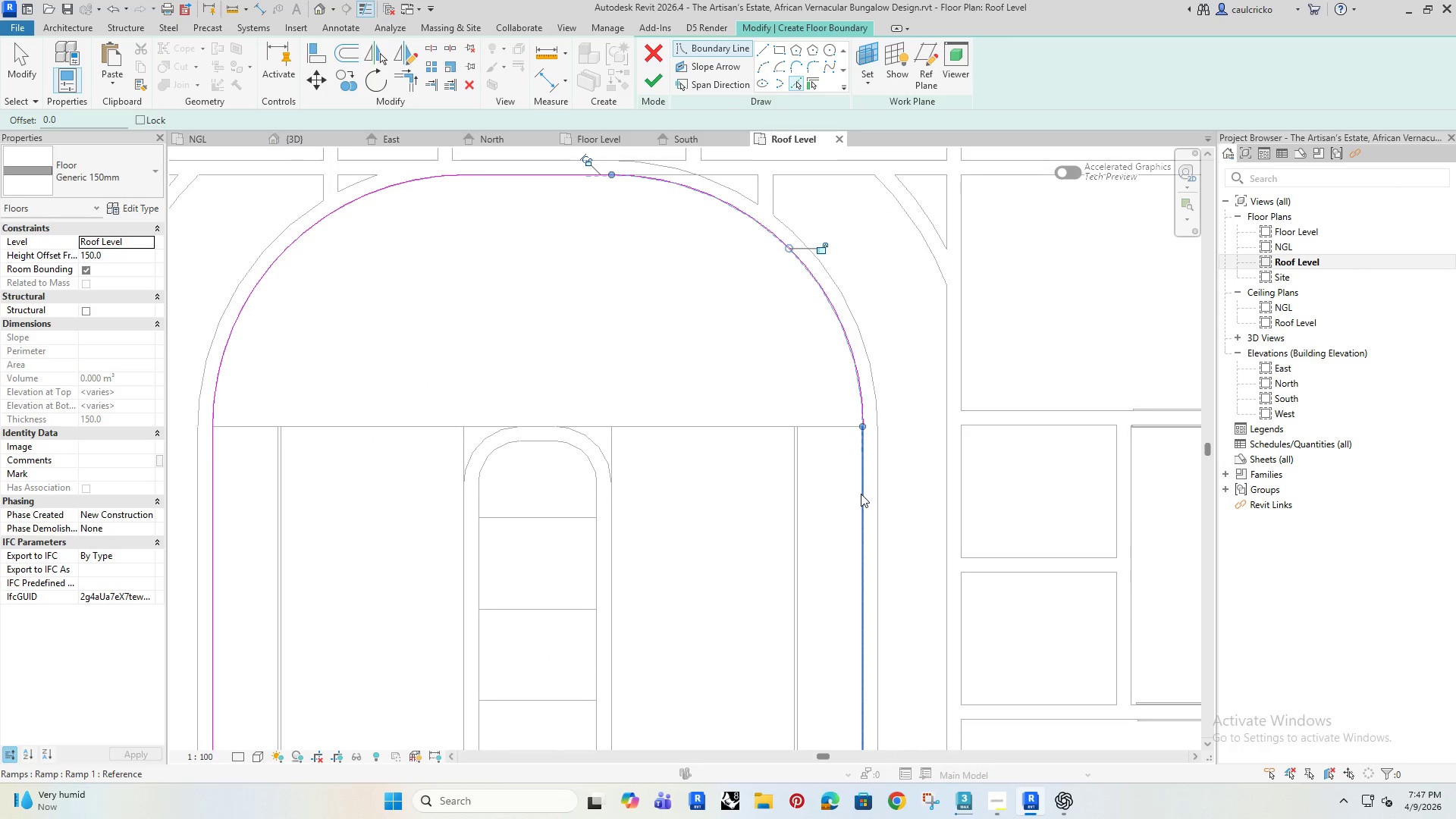 
left_click([861, 494])
 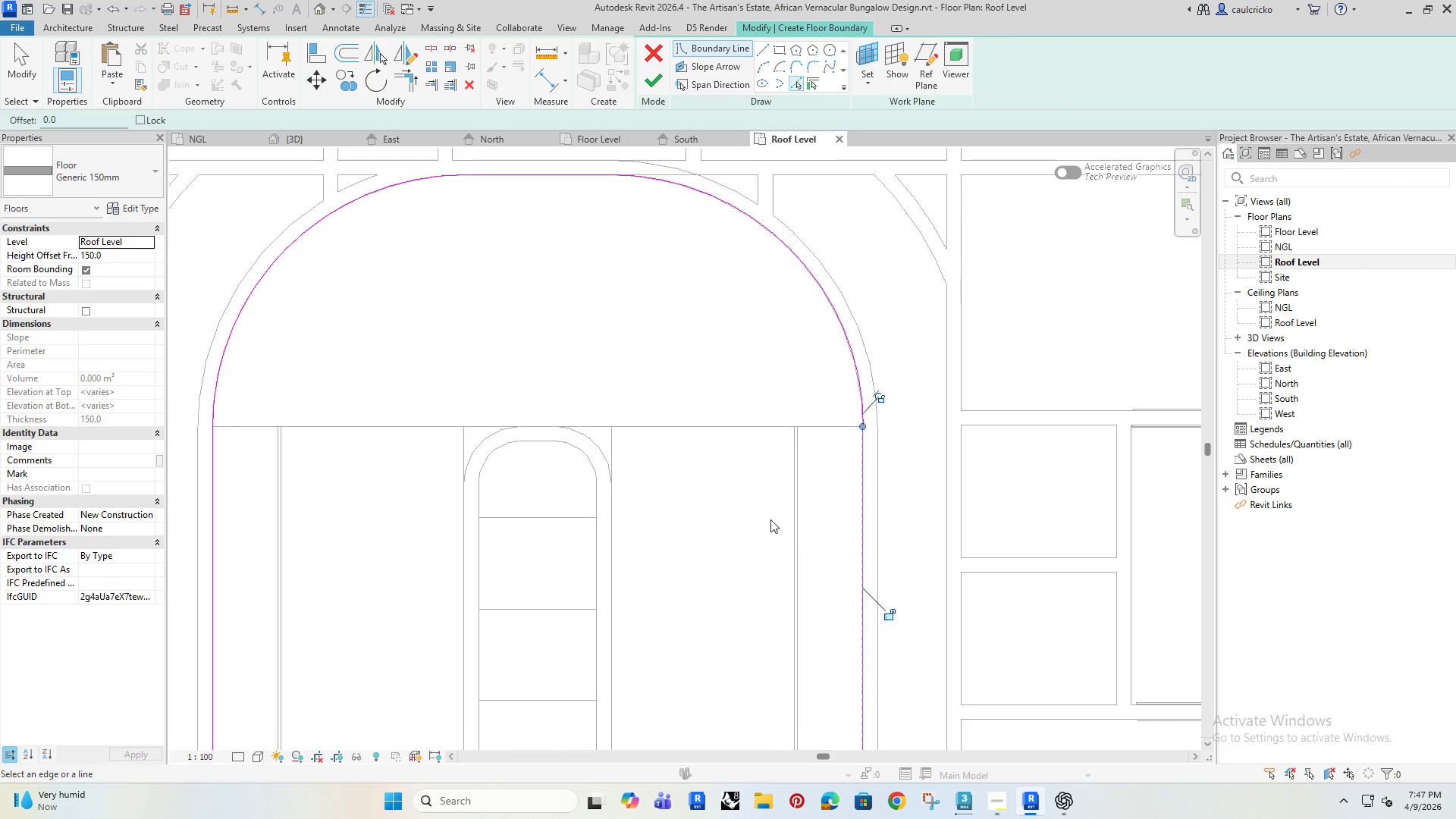 
scroll: coordinate [768, 513], scroll_direction: down, amount: 5.0
 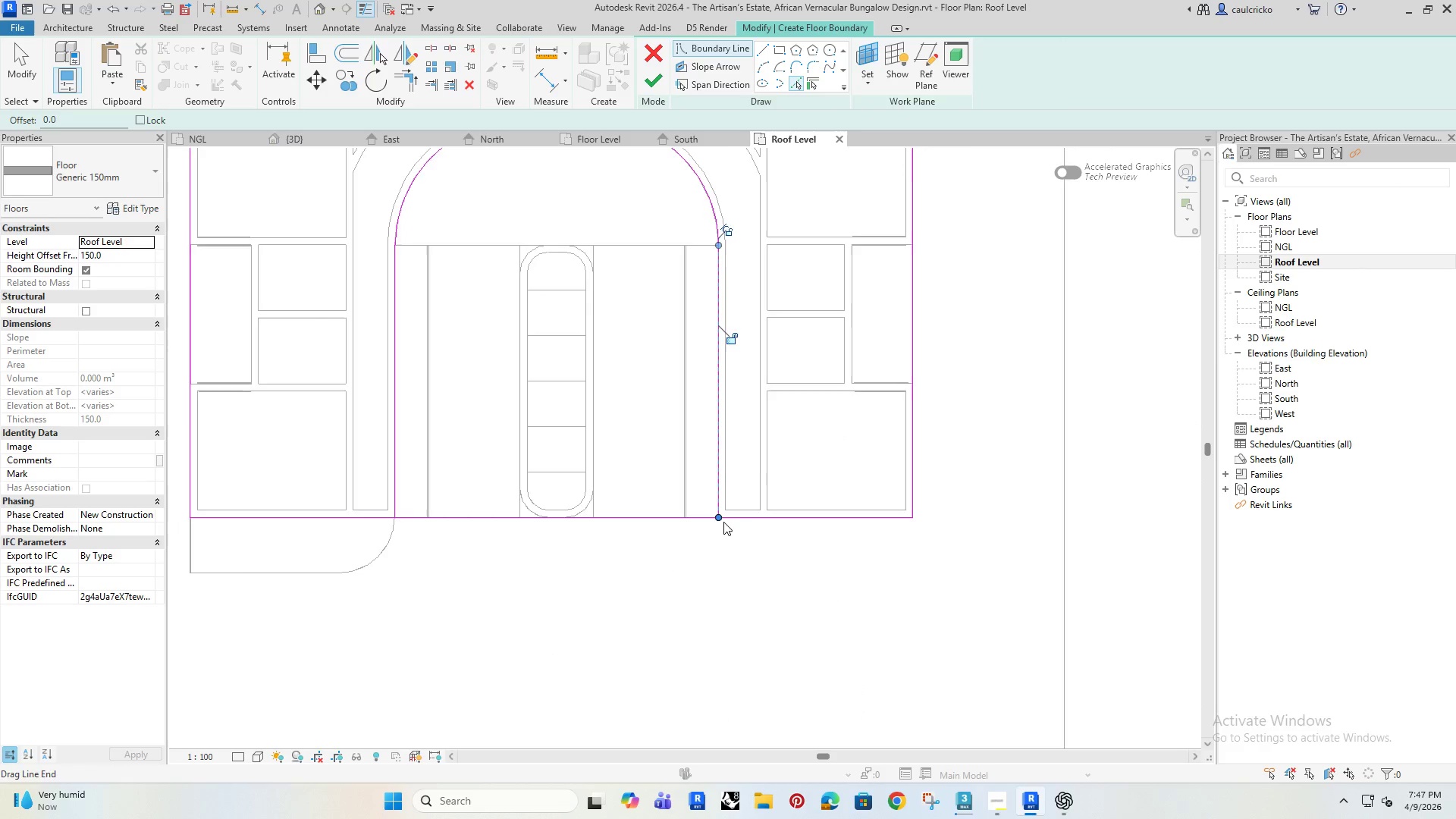 
scroll: coordinate [720, 526], scroll_direction: up, amount: 4.0
 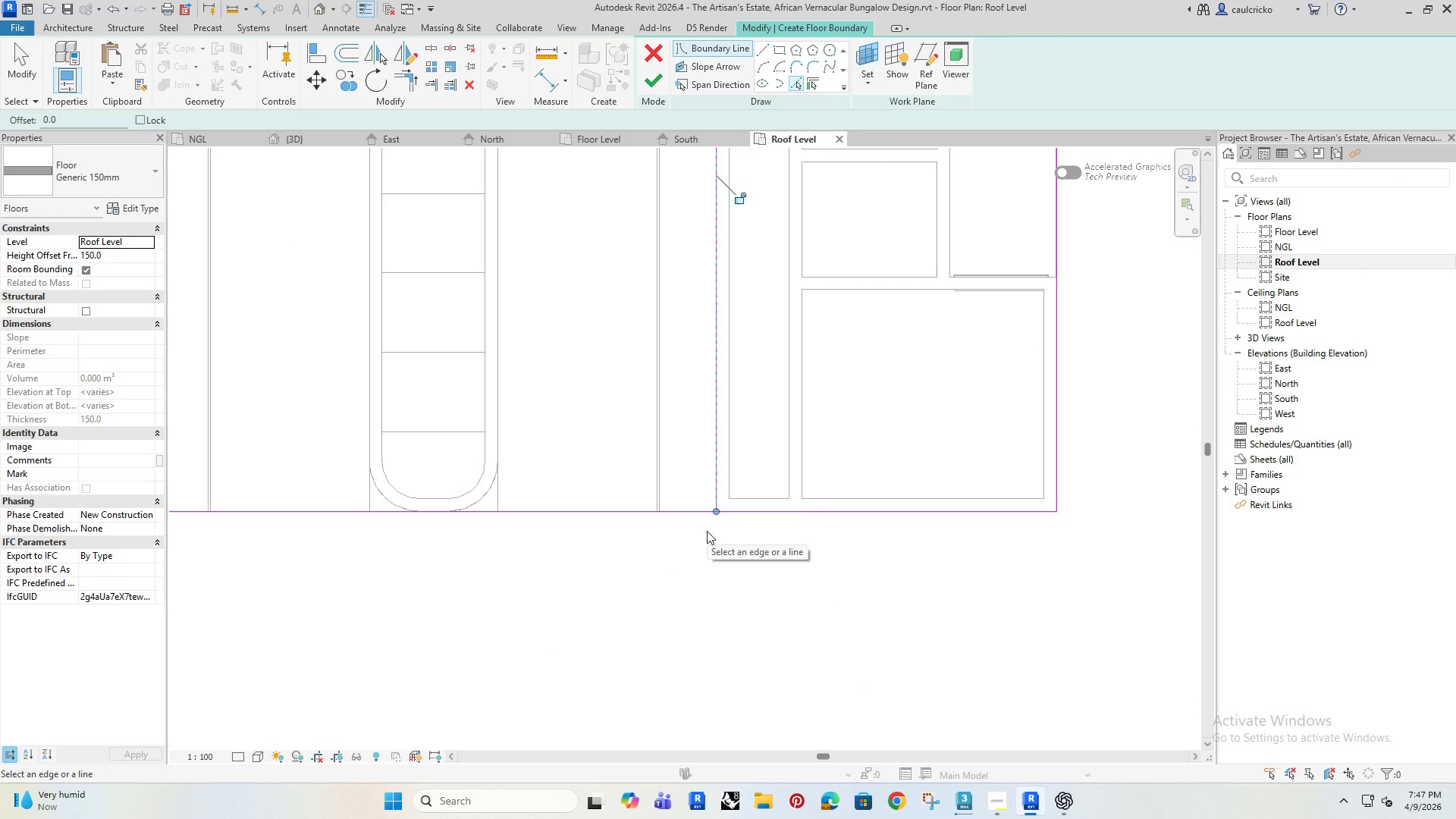 
key(Escape)
key(Escape)
type(SL)
 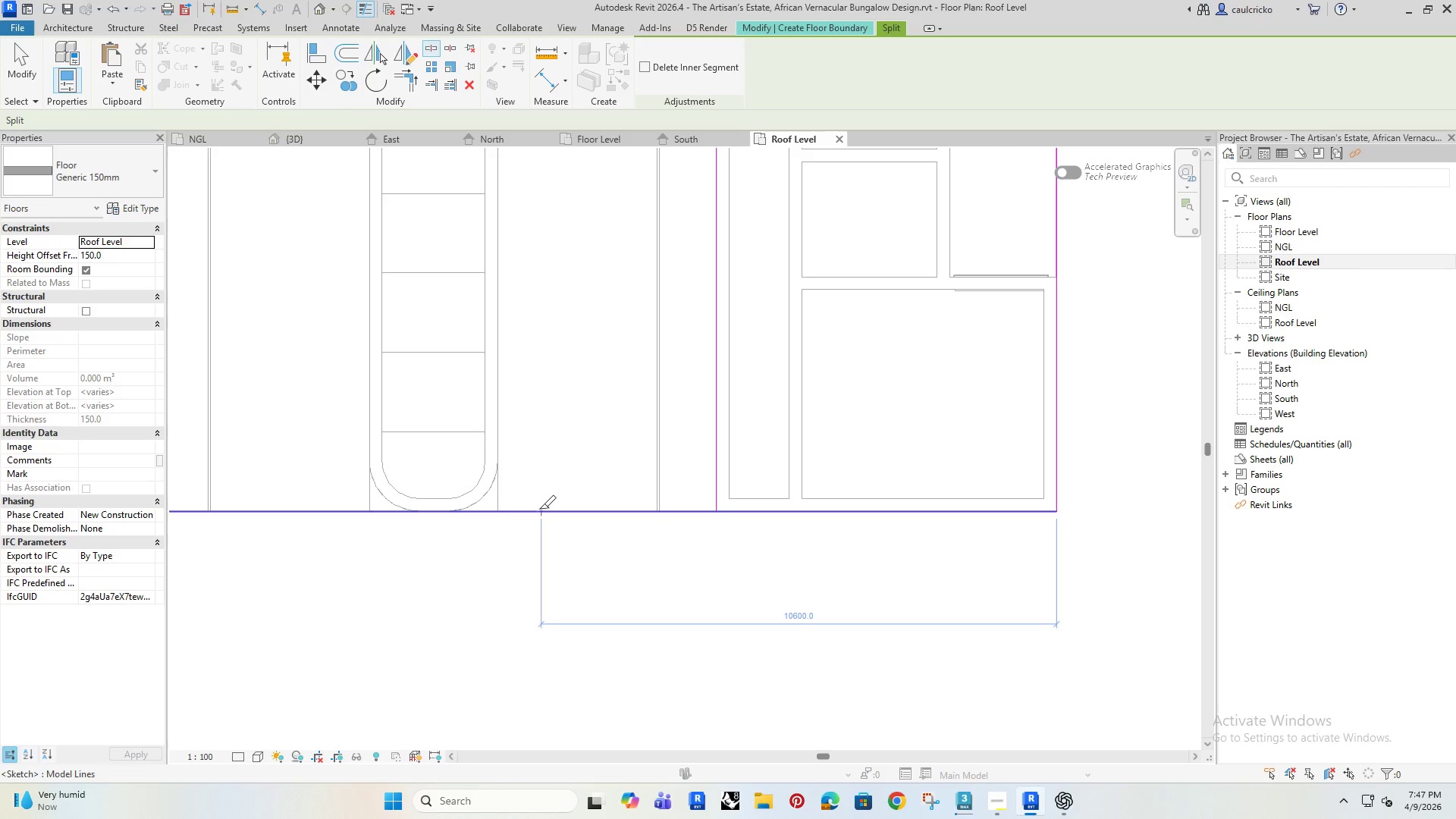 
left_click([539, 509])
 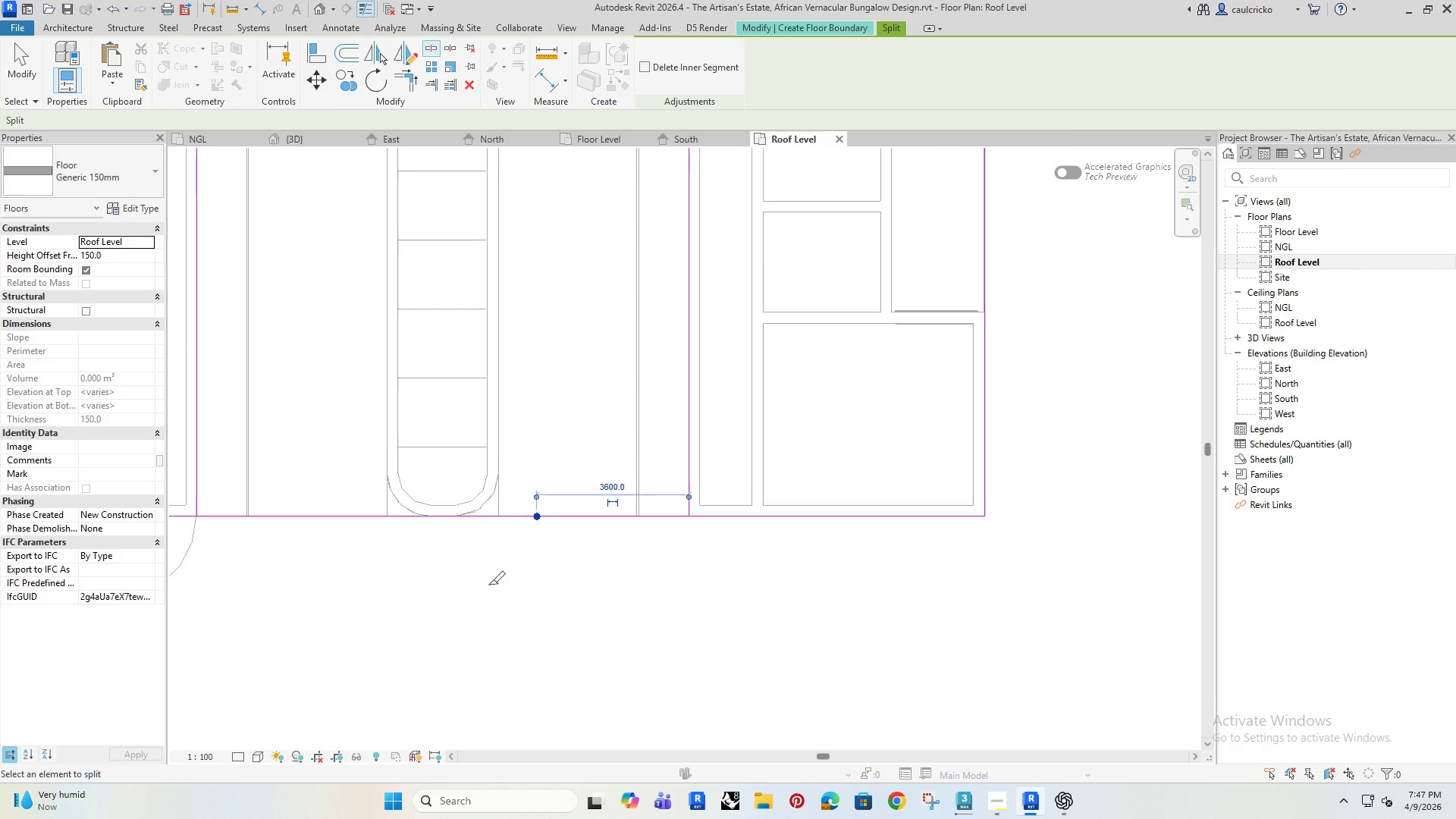 
scroll: coordinate [488, 589], scroll_direction: down, amount: 4.0
 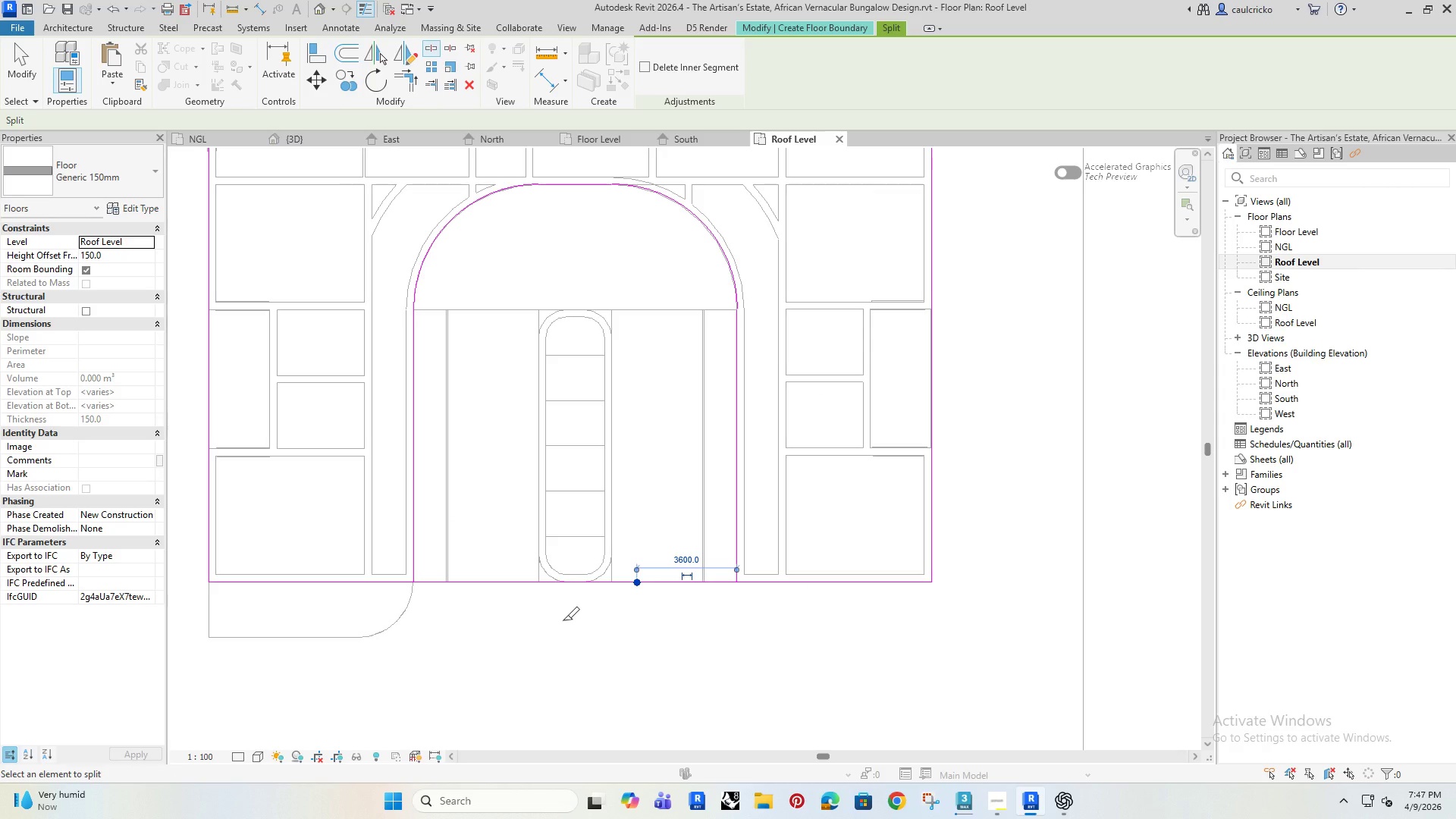 
key(Escape)
 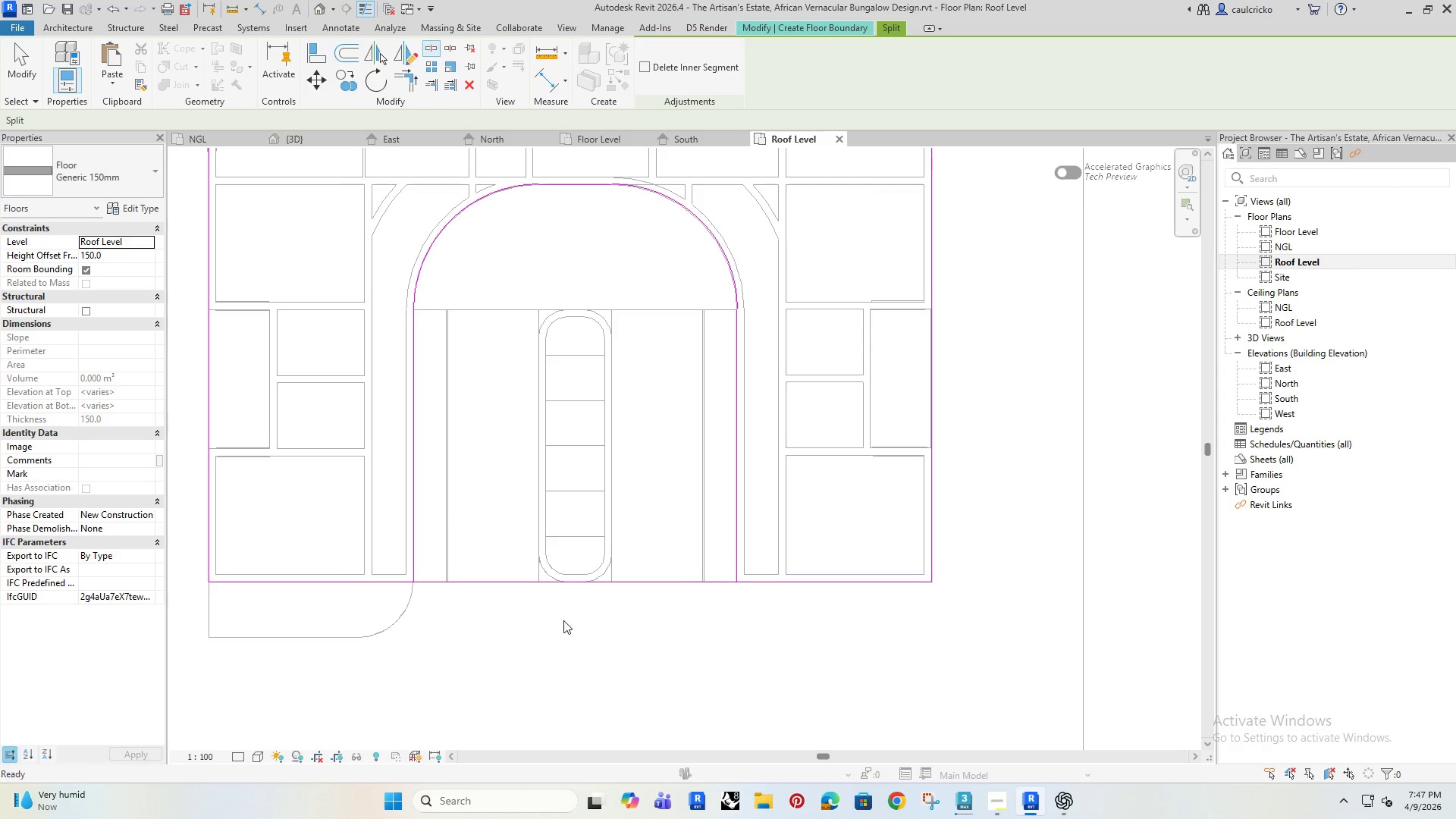 
key(Escape)
 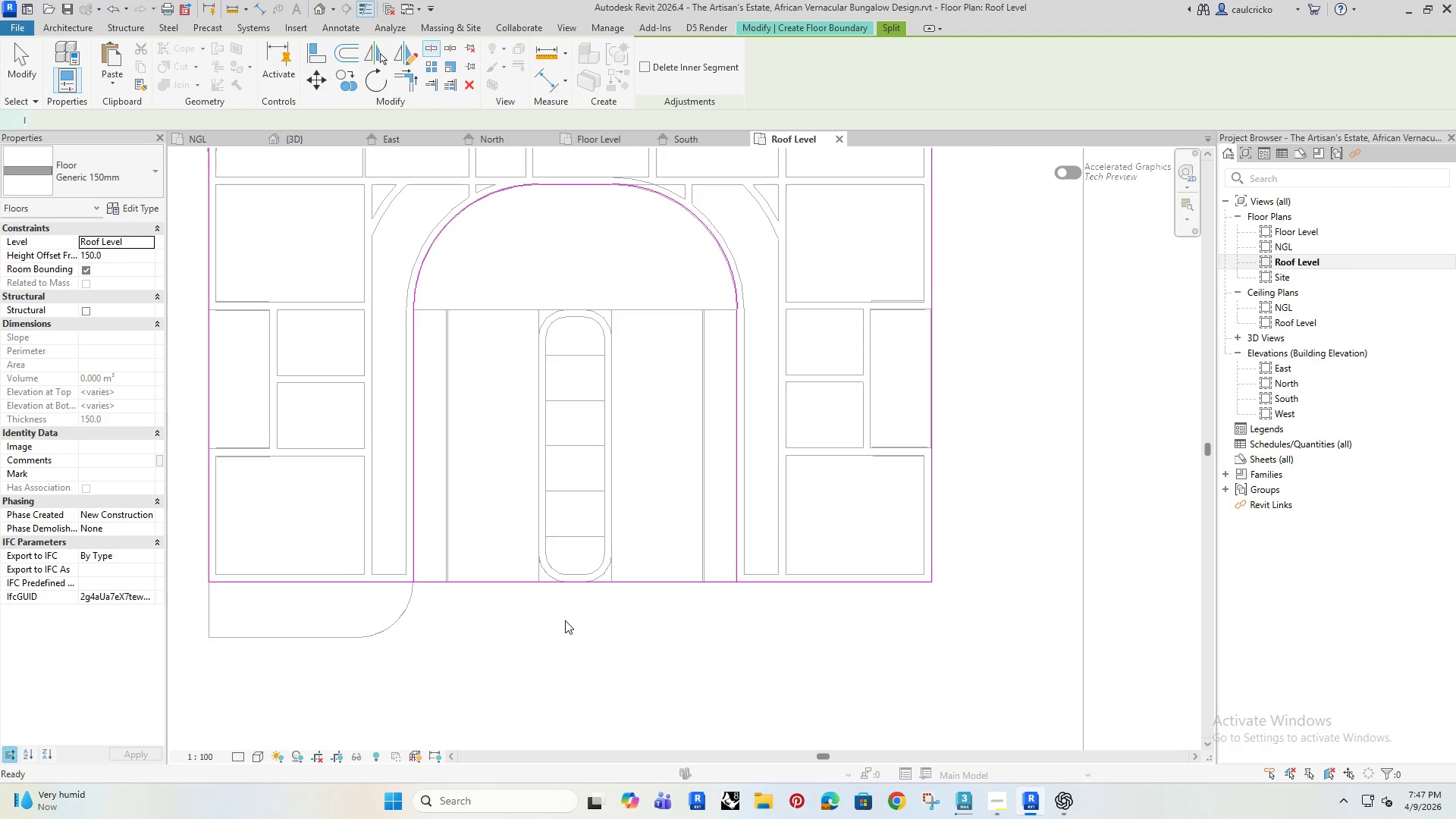 
key(Escape)
 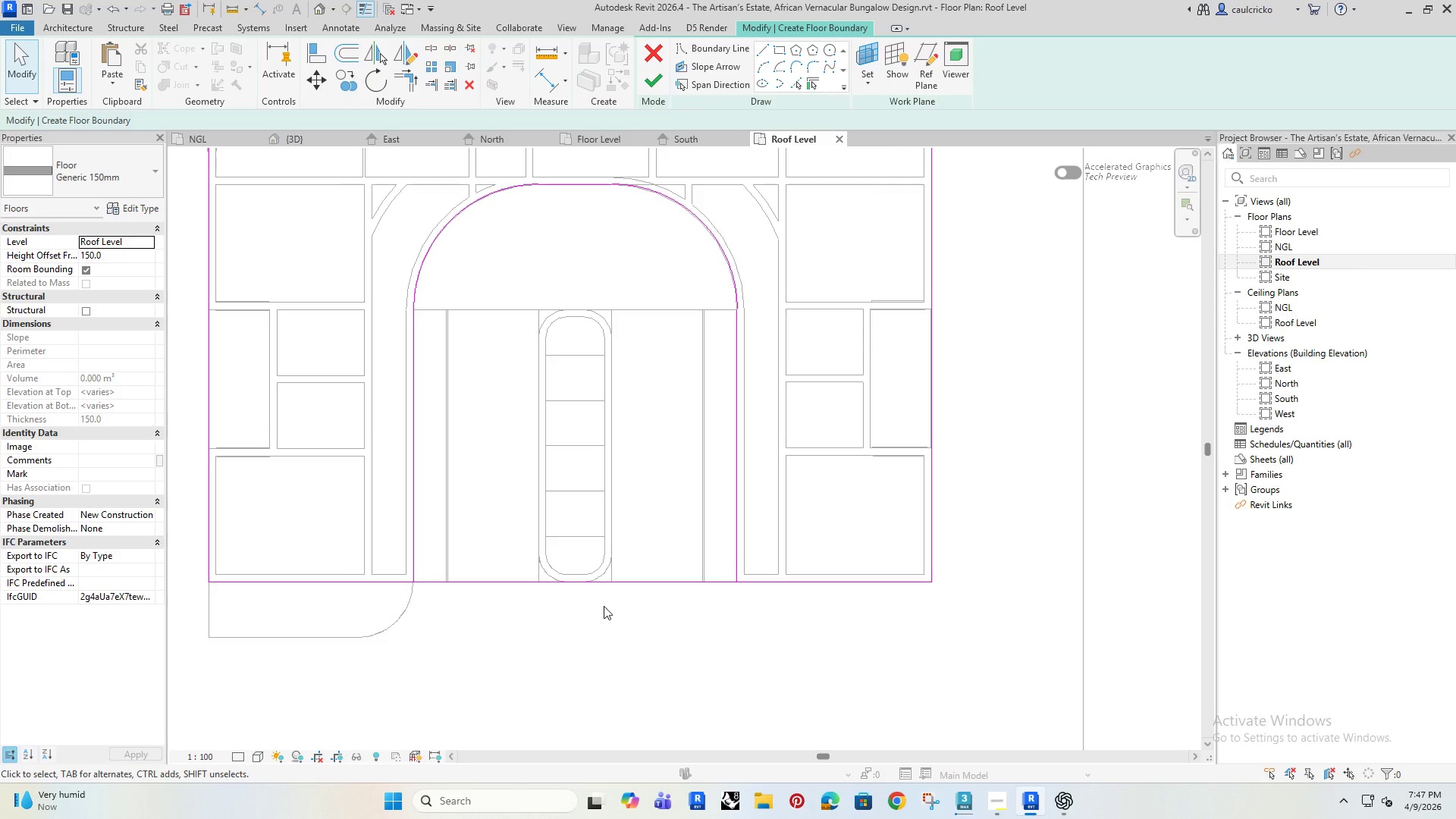 
type(TR)
 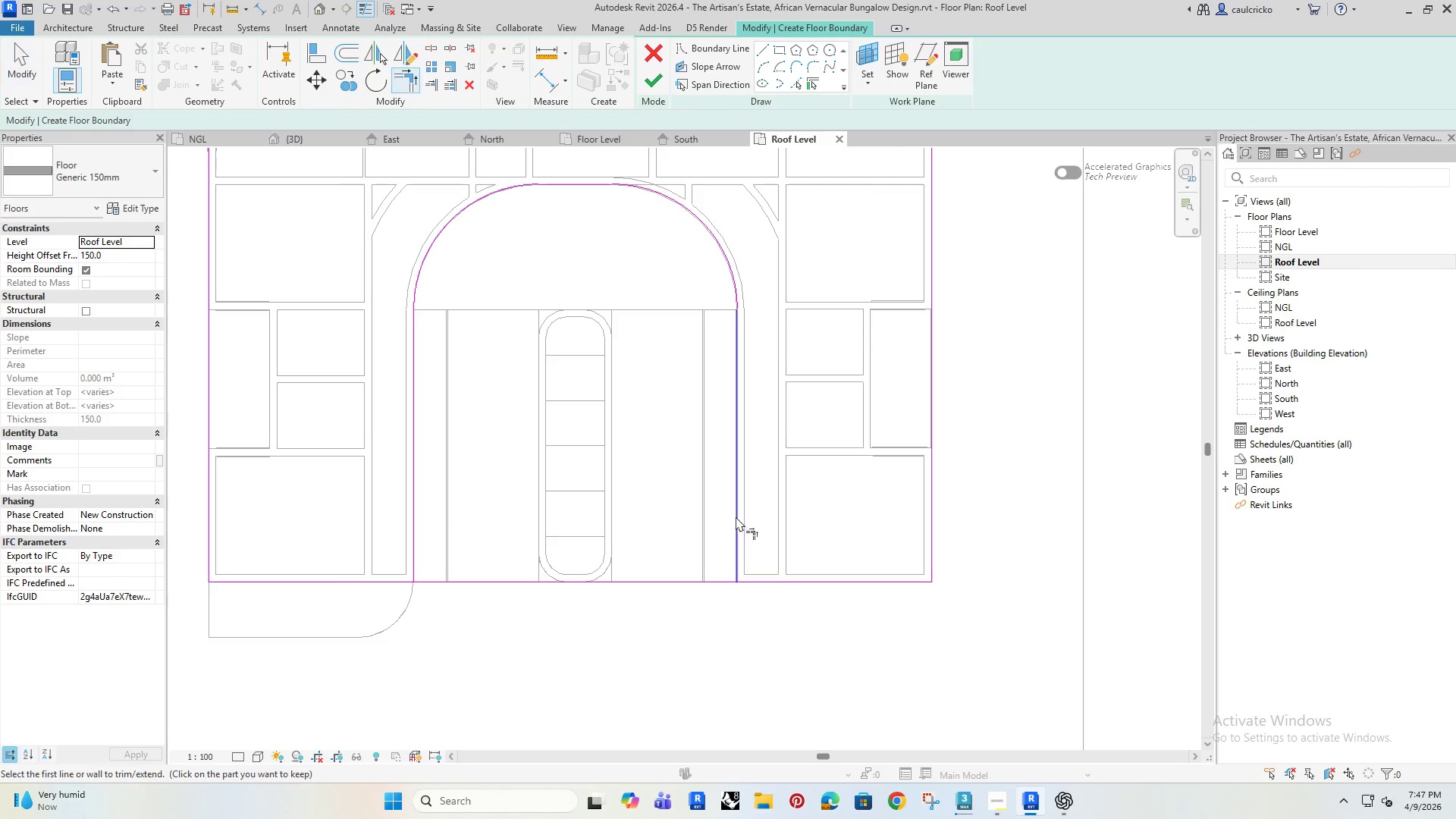 
left_click([736, 516])
 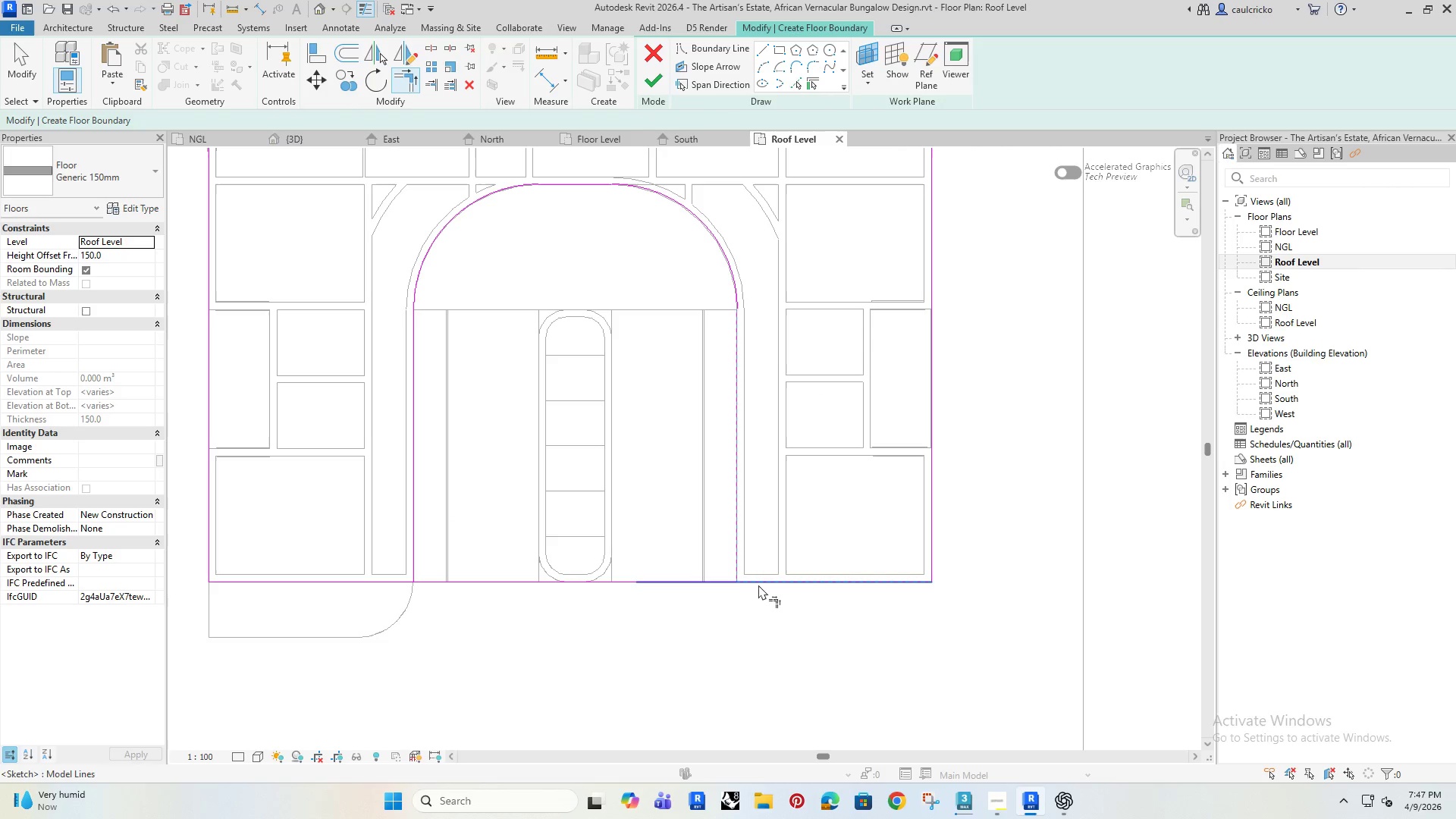 
left_click([761, 582])
 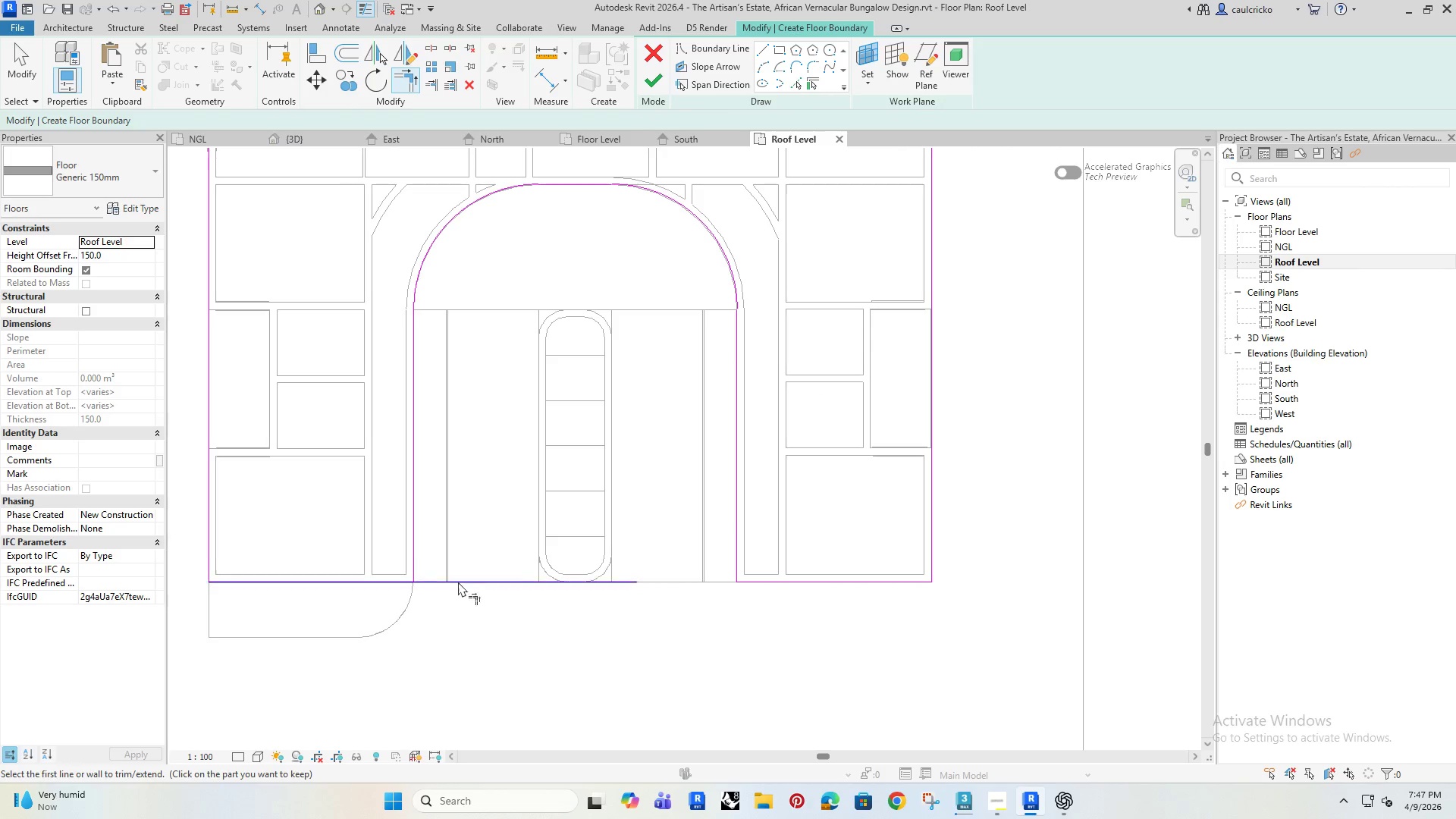 
left_click([413, 542])
 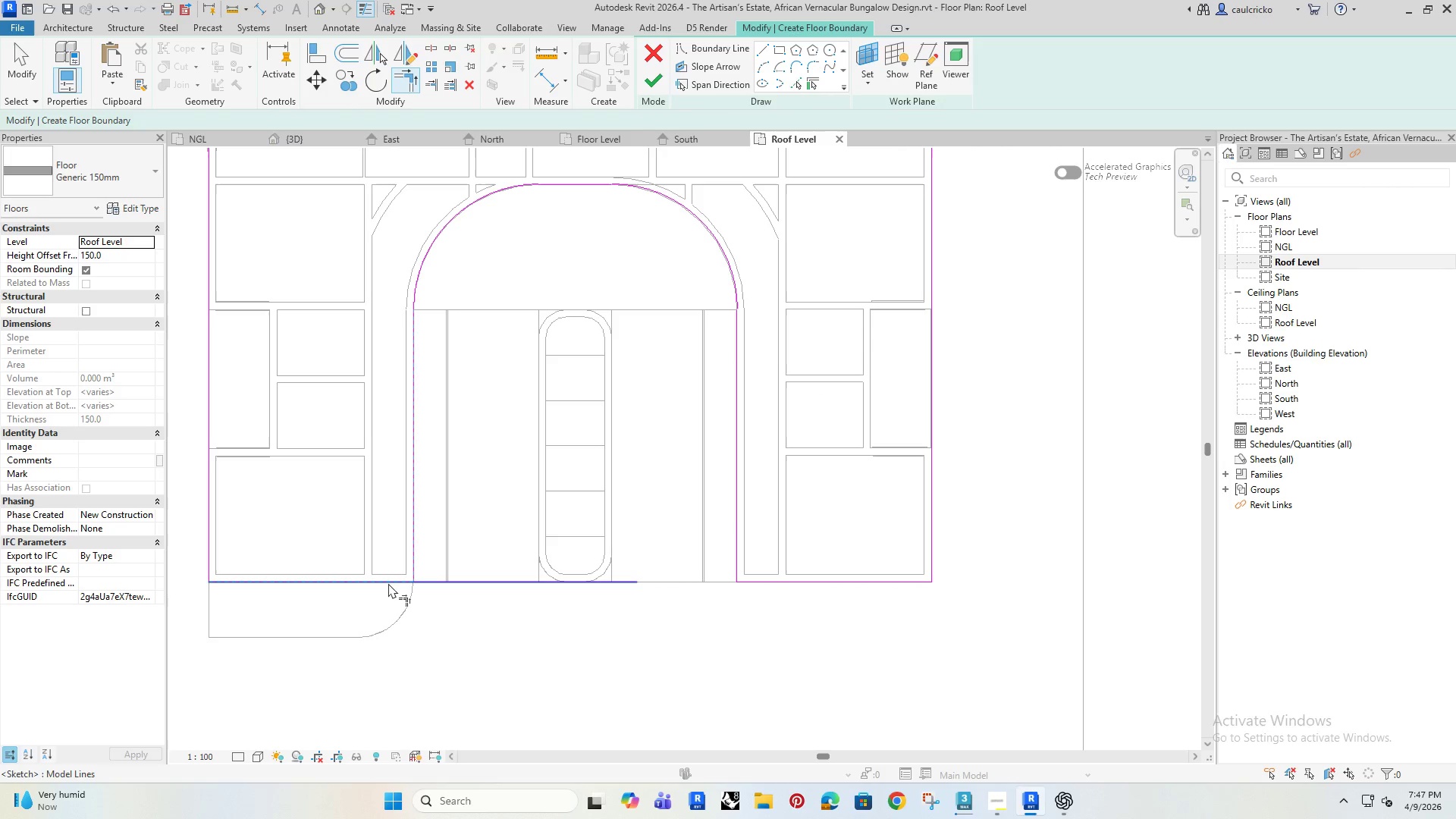 
left_click([388, 583])
 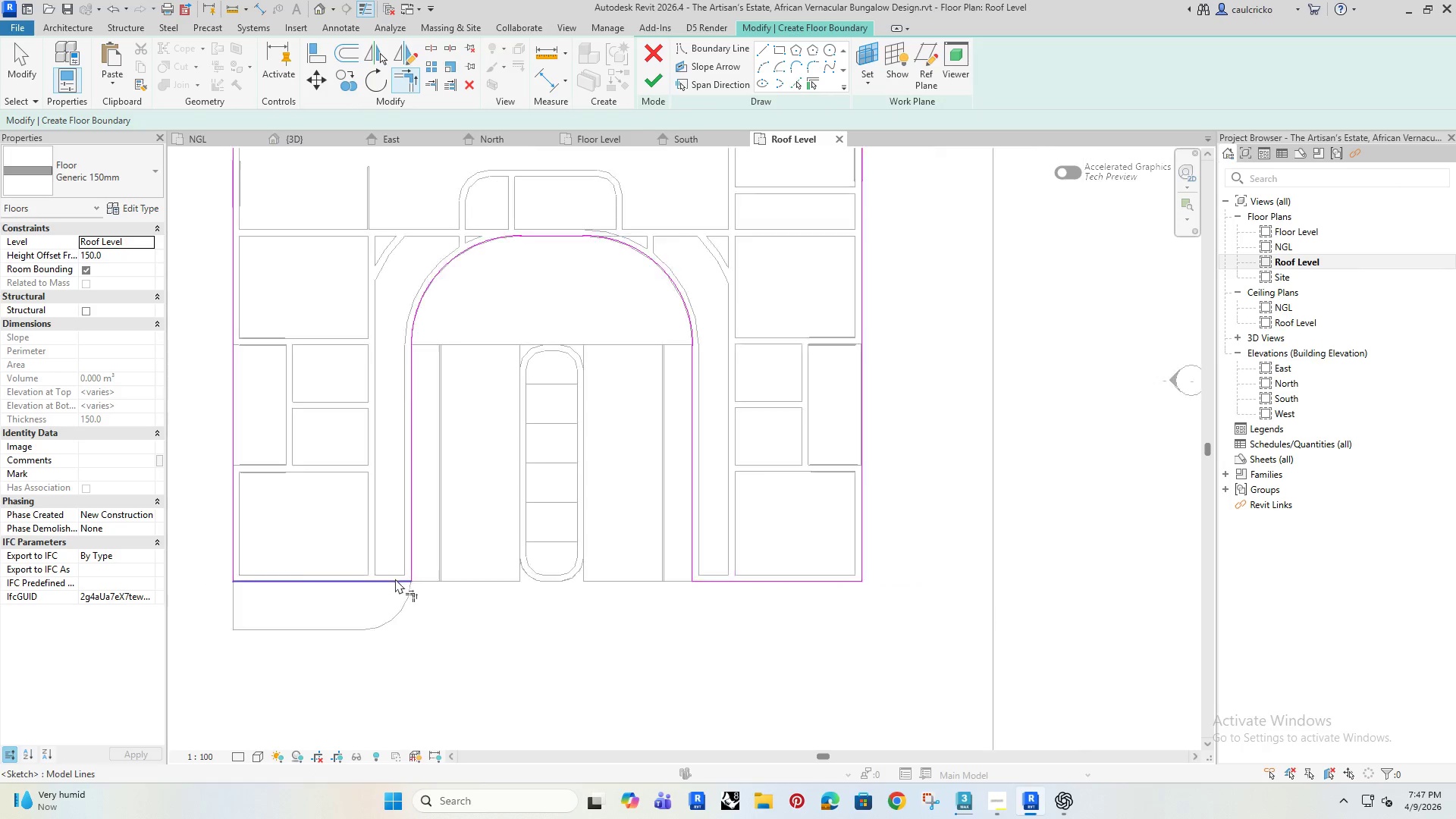 
key(Escape)
 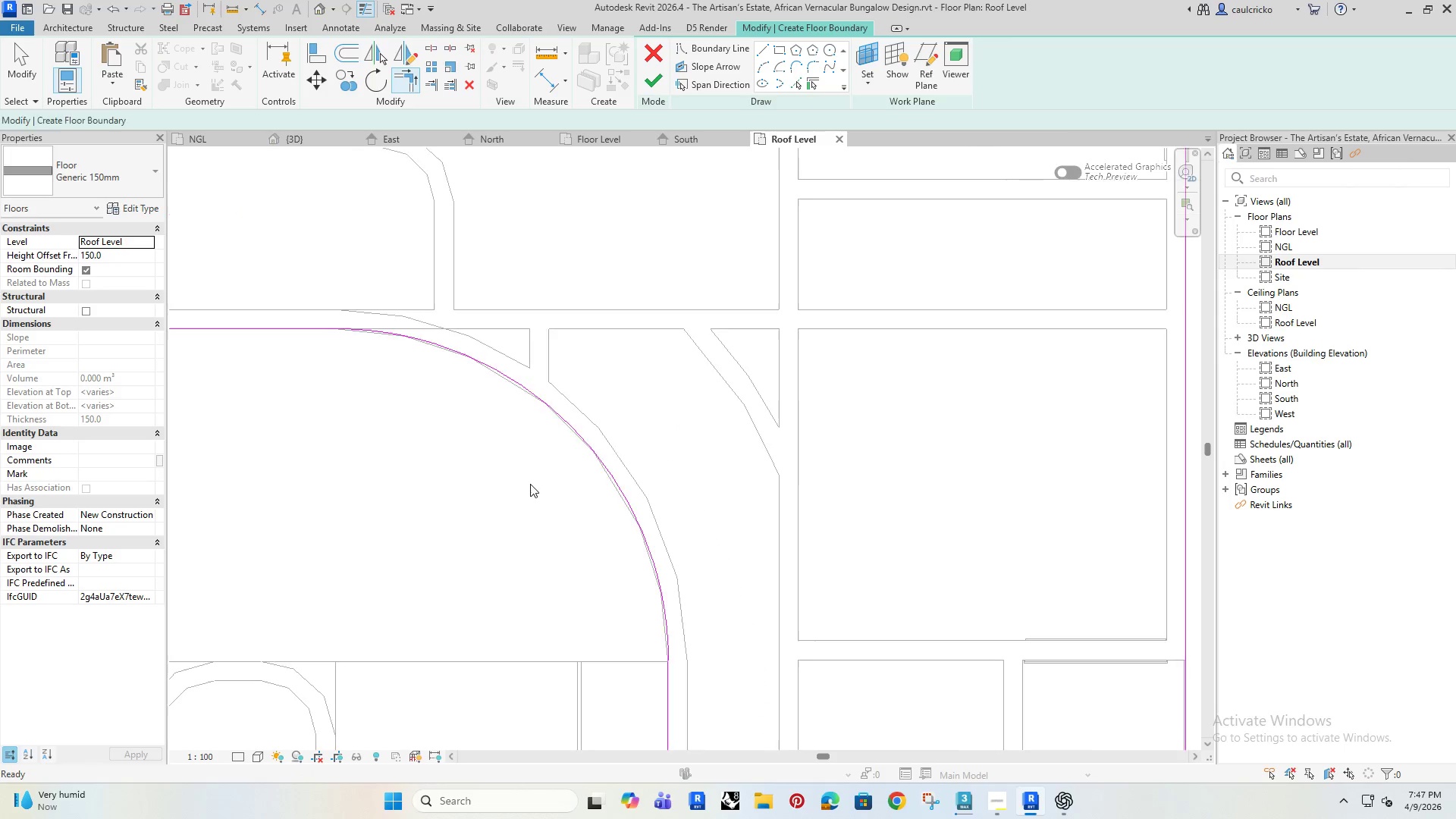 
key(Escape)
 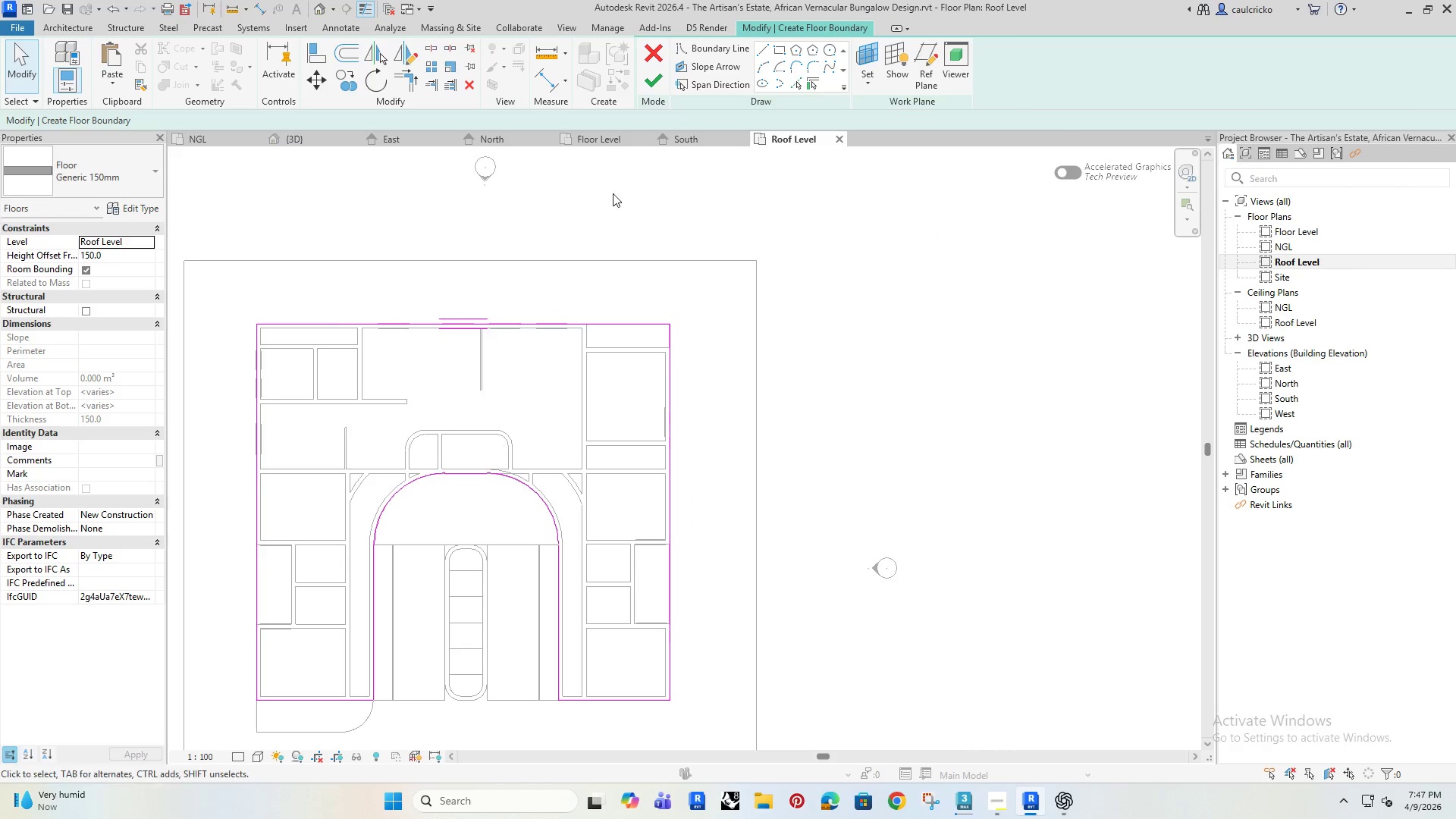 
scroll: coordinate [527, 516], scroll_direction: down, amount: 4.0
 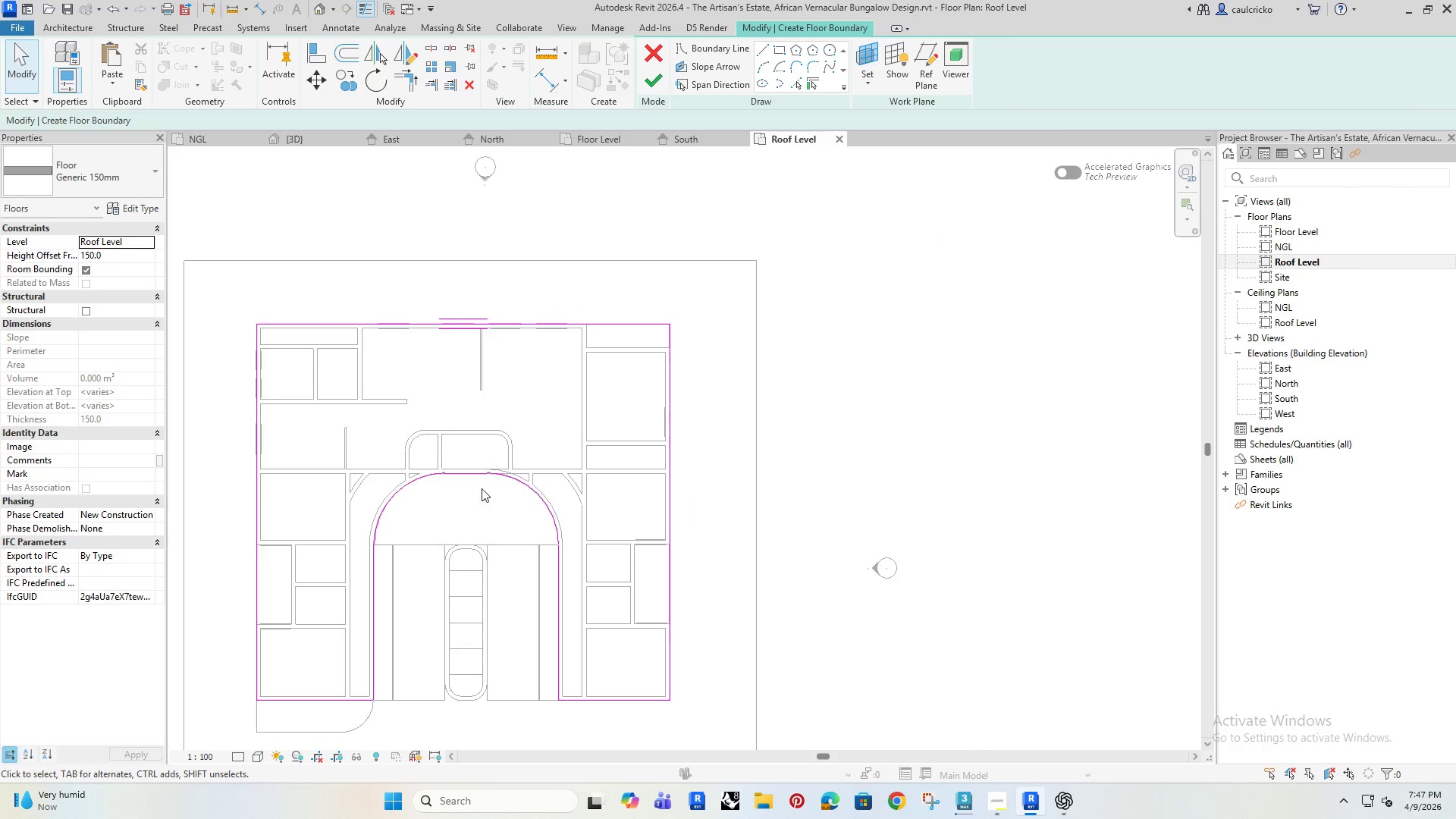 
left_click([659, 82])
 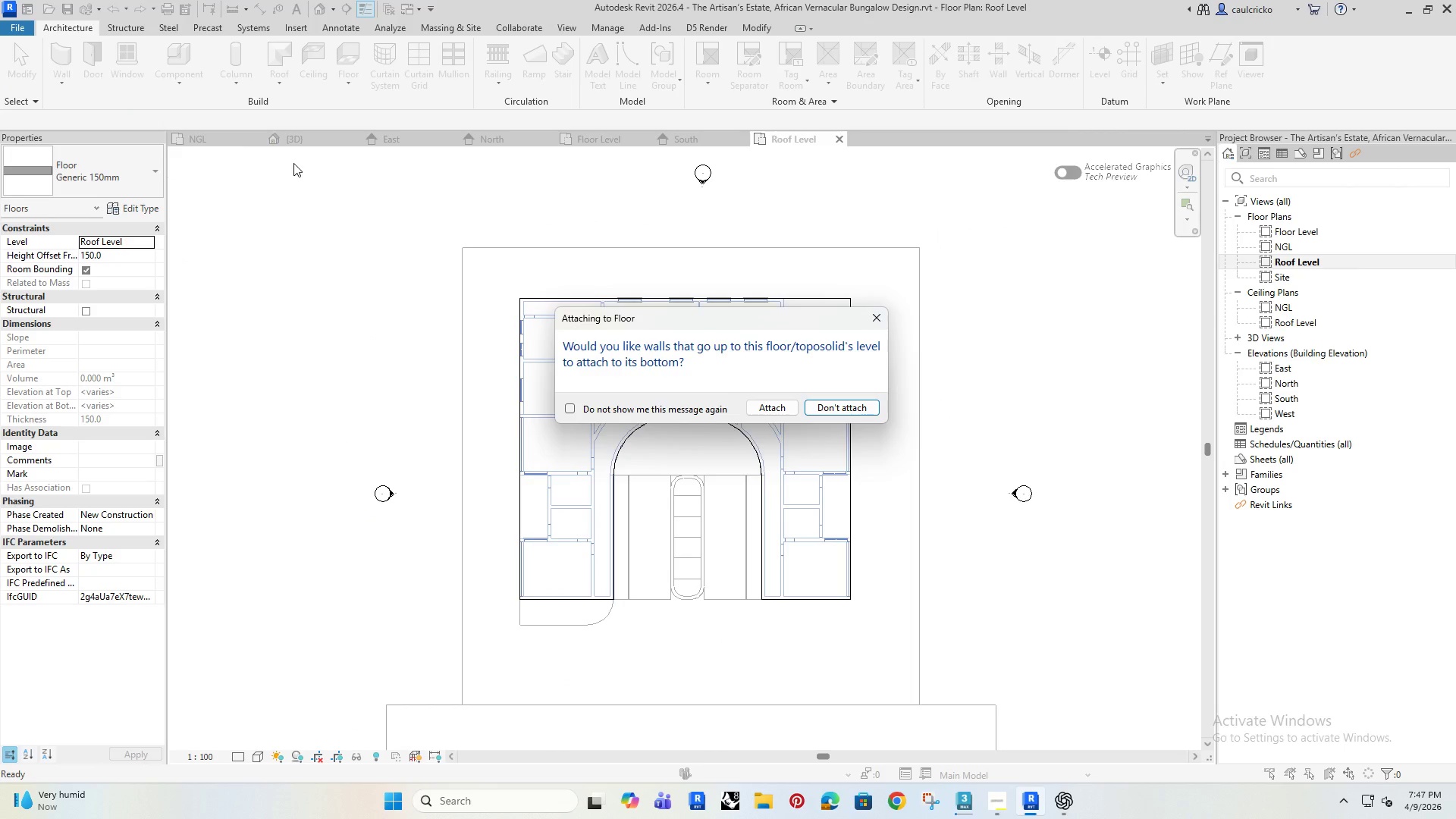 
wait(5.91)
 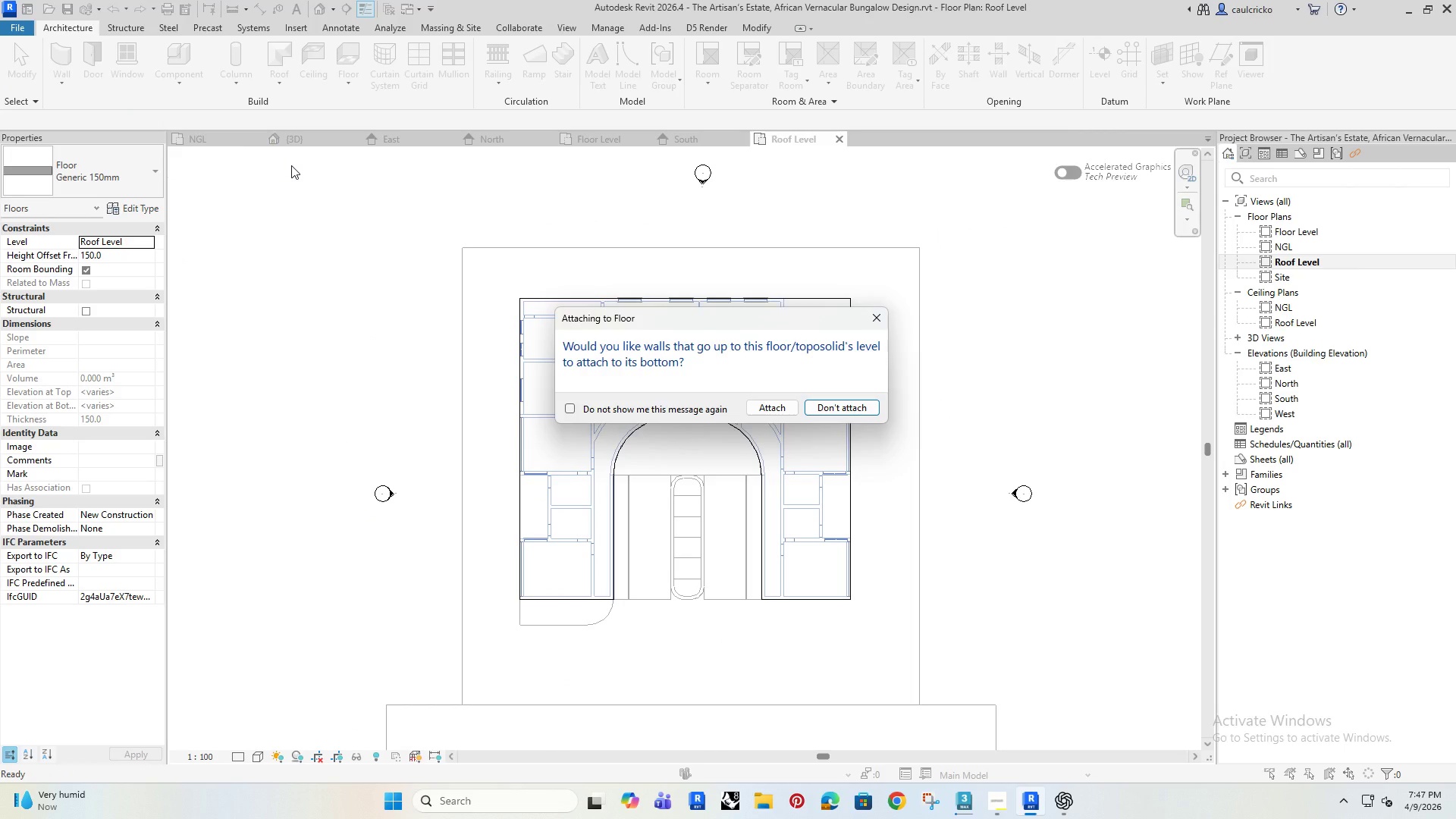 
left_click([832, 404])
 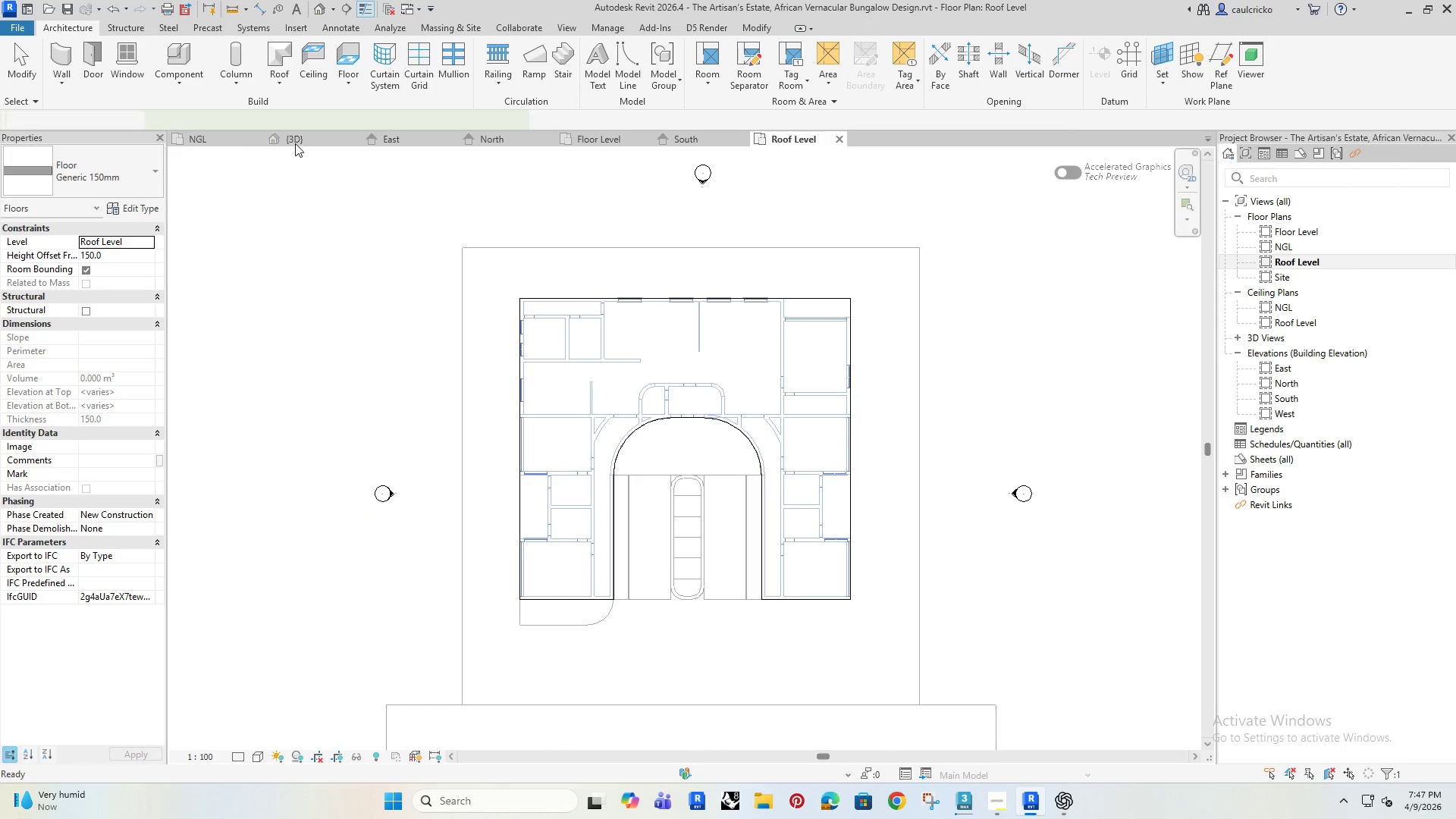 
left_click([315, 140])
 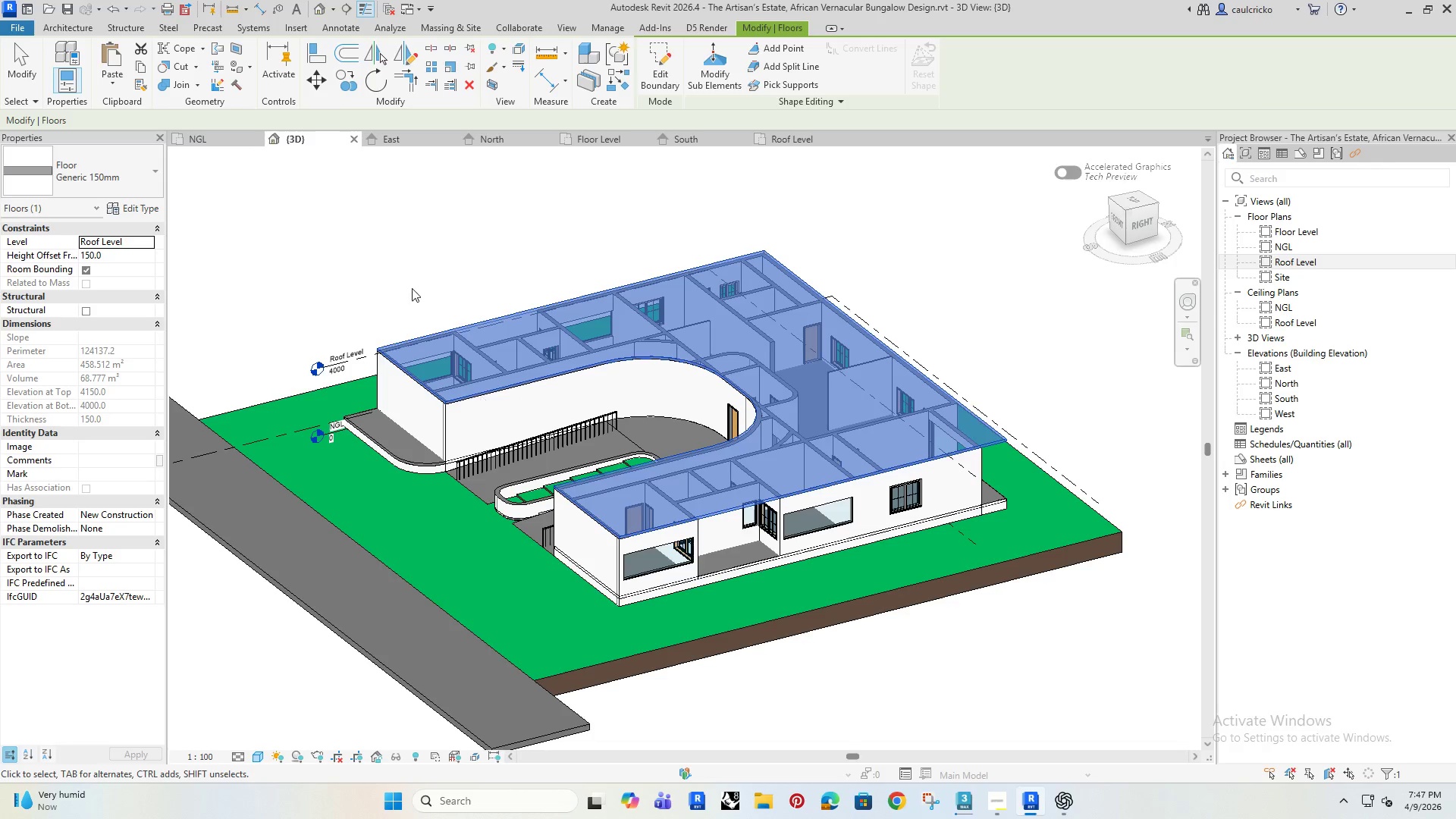 
left_click([369, 201])
 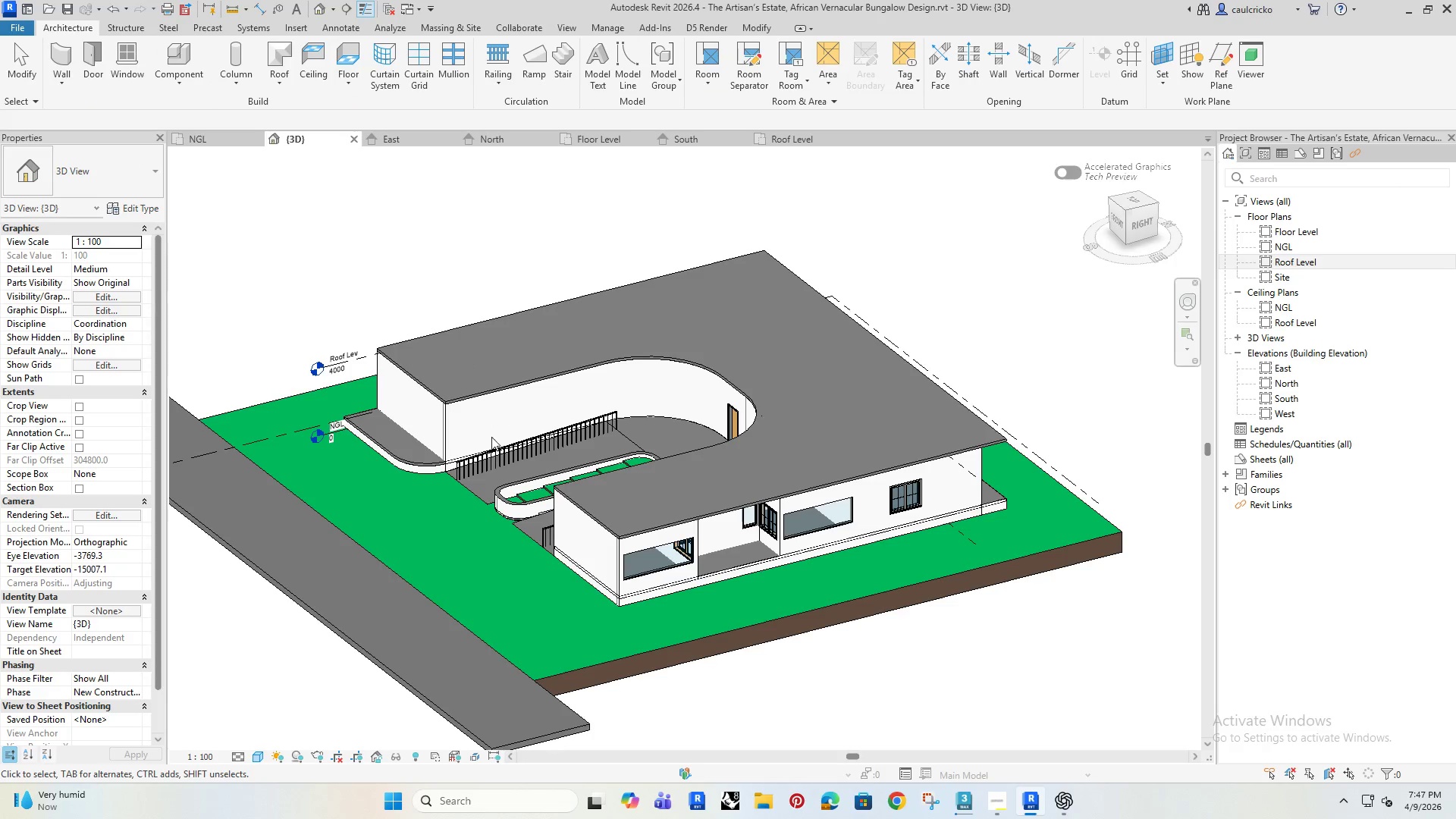 
hold_key(key=ShiftRight, duration=1.5)
 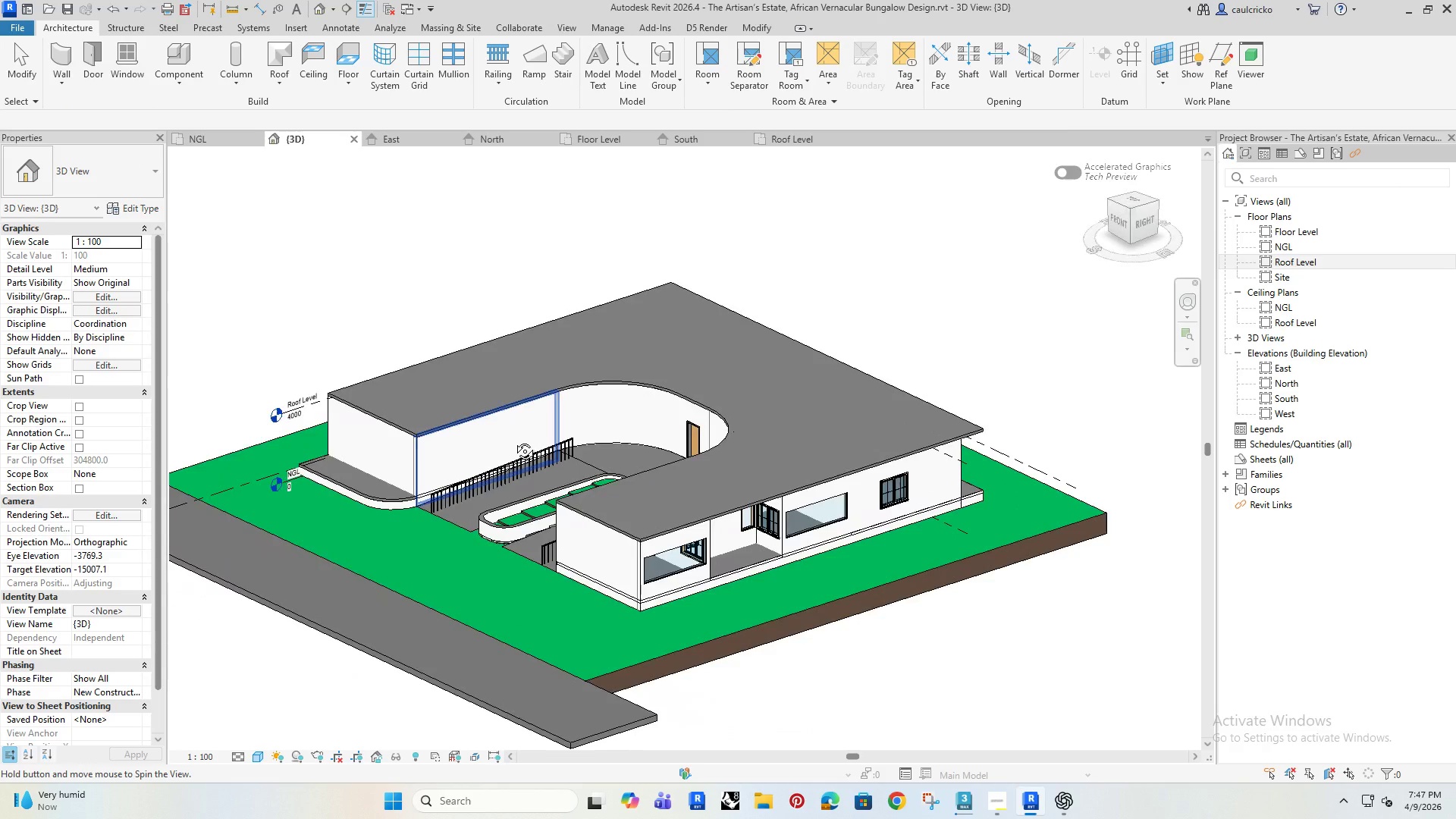 
hold_key(key=ShiftRight, duration=0.88)
 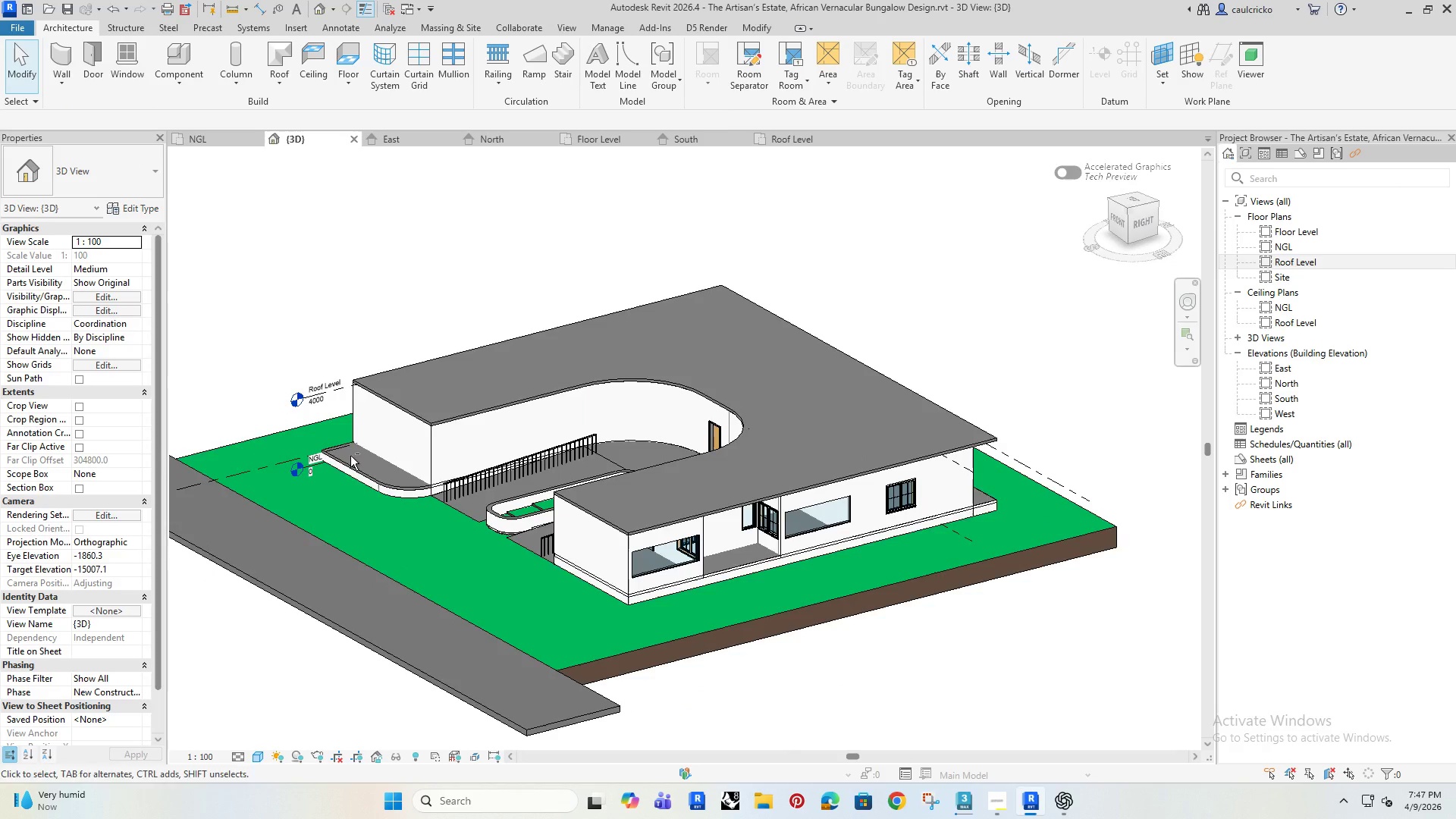 
hold_key(key=ShiftRight, duration=0.97)
 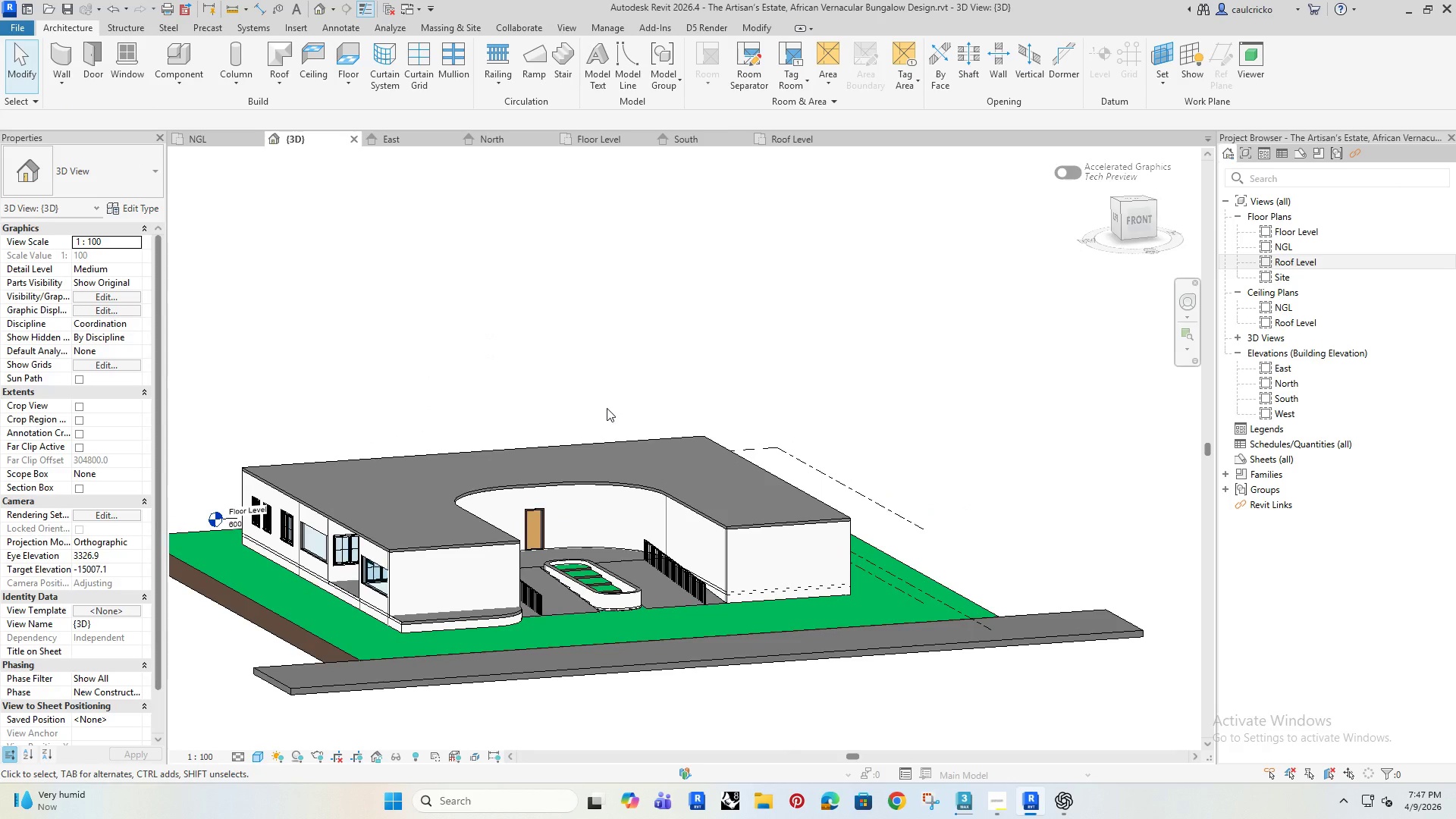 
wait(6.8)
 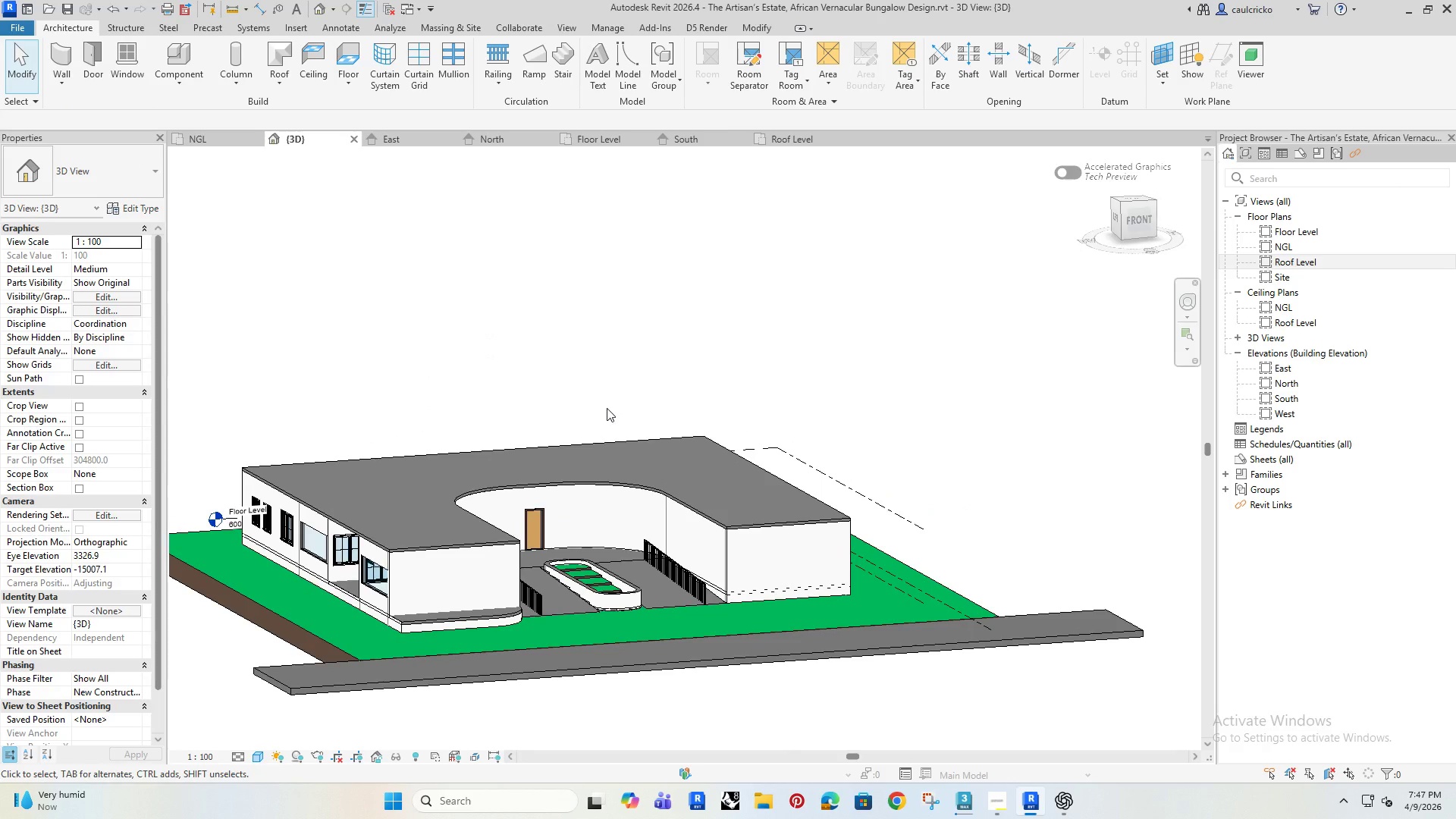 
hold_key(key=ShiftRight, duration=0.78)
 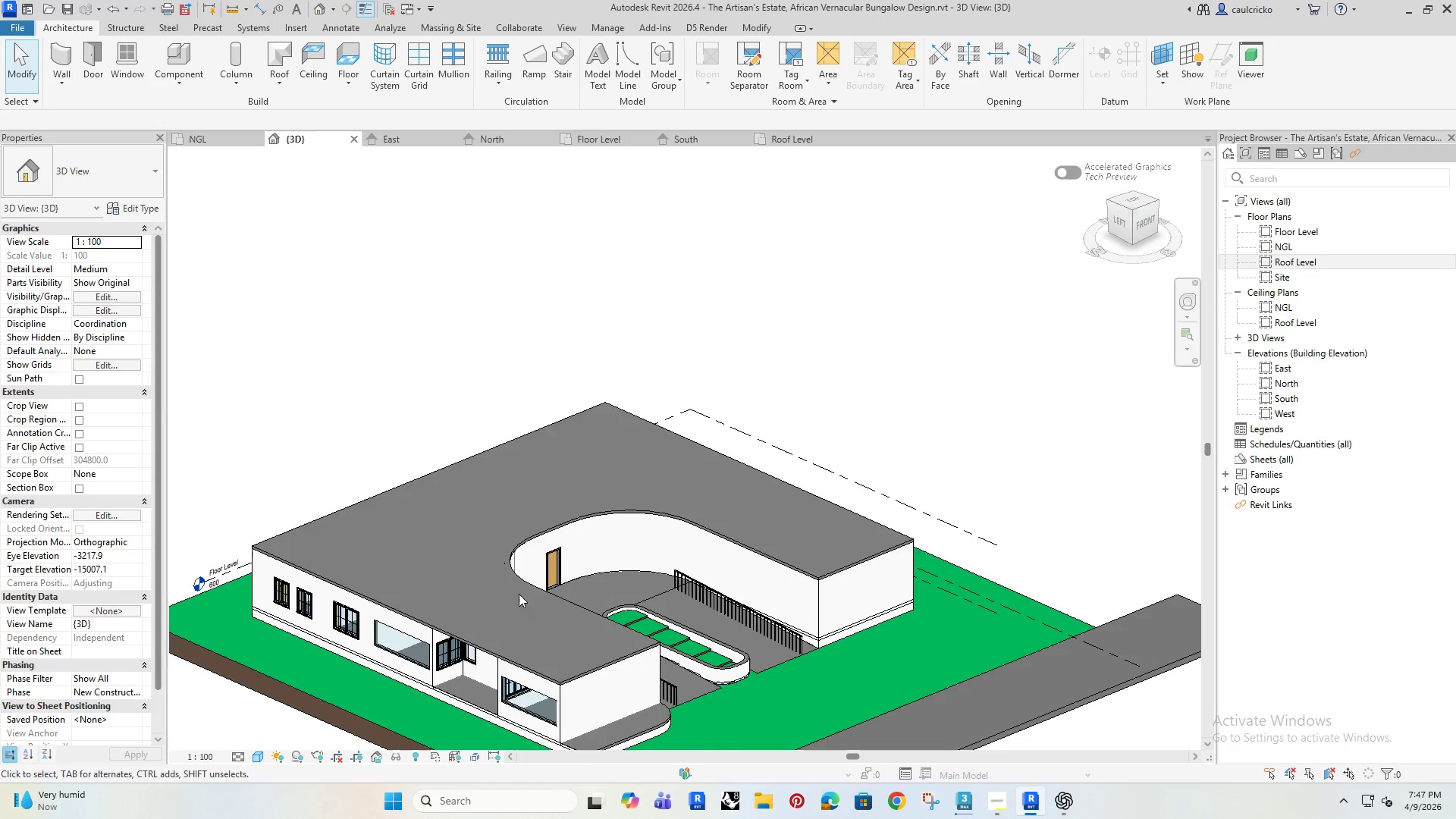 
hold_key(key=ShiftRight, duration=1.5)
 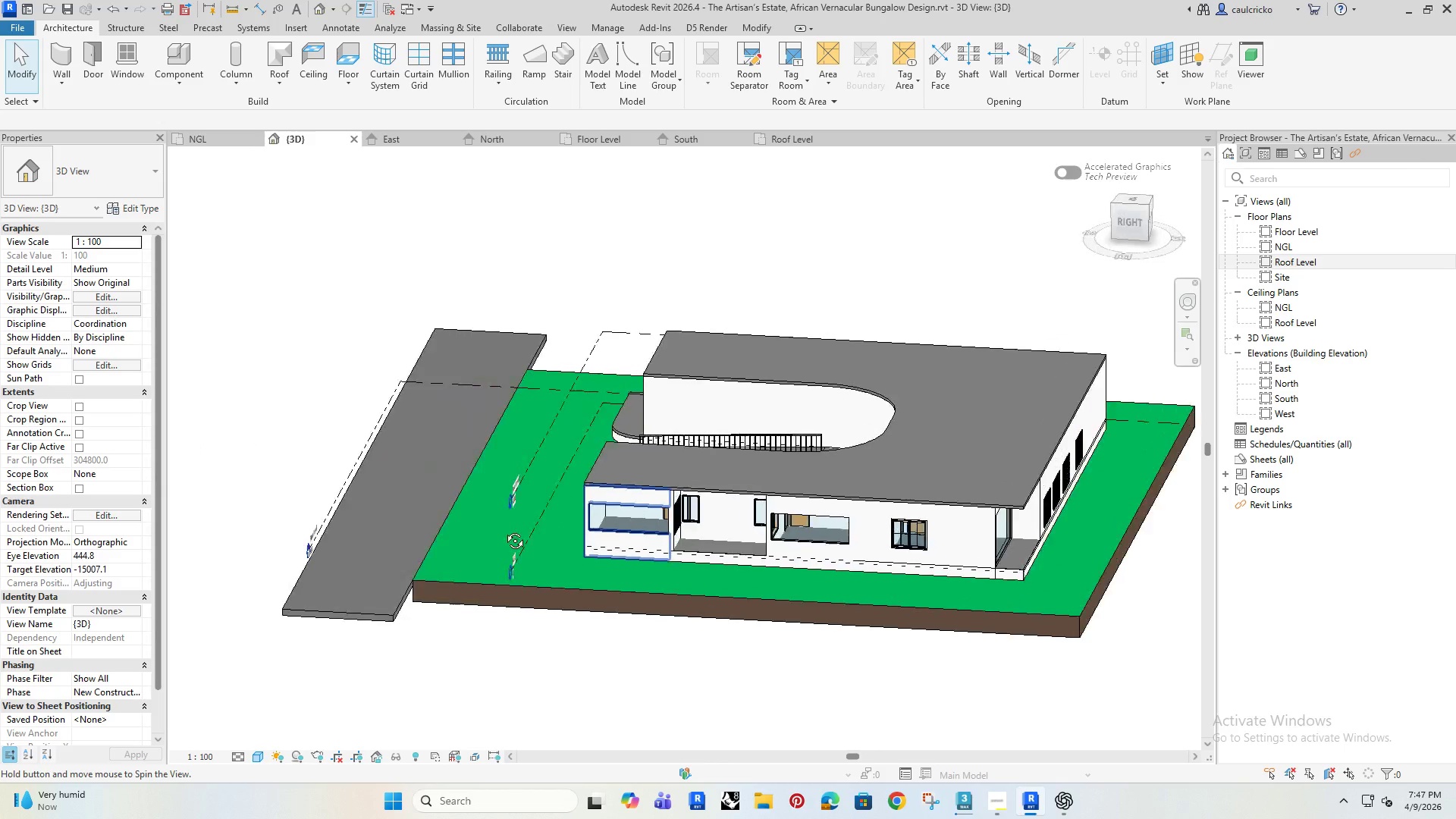 
hold_key(key=ShiftRight, duration=1.51)
 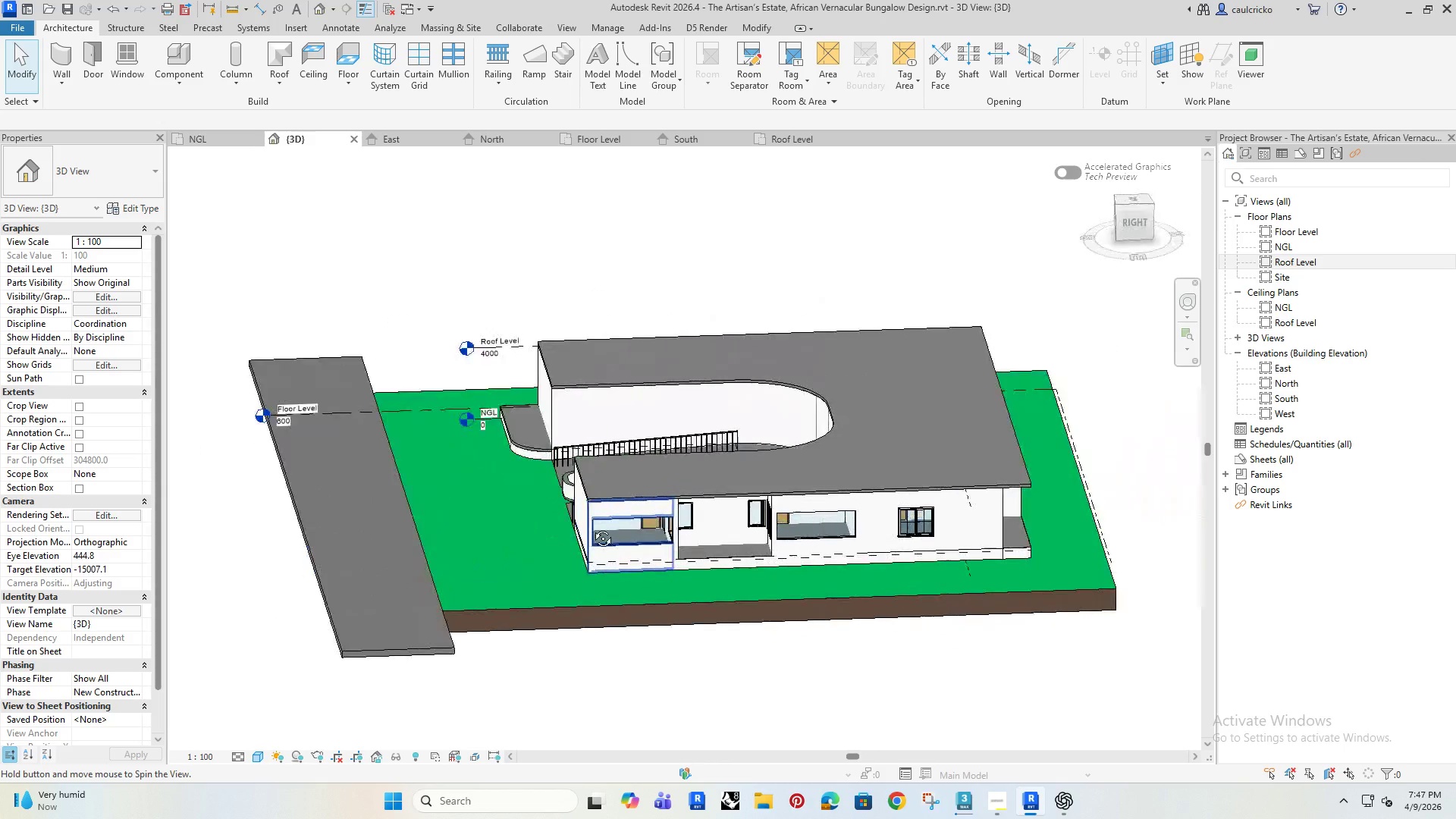 
hold_key(key=ShiftRight, duration=1.31)
 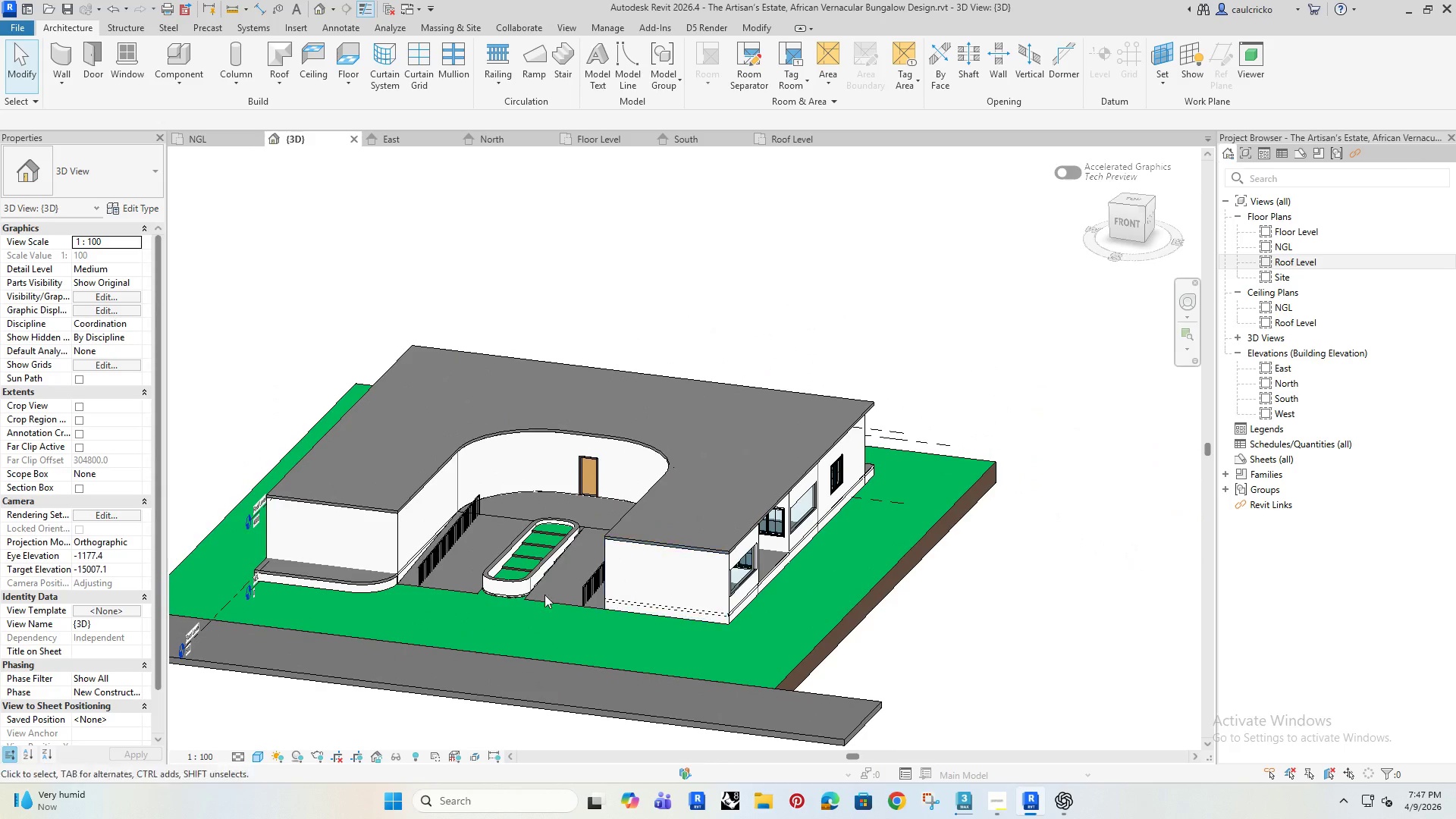 
hold_key(key=ShiftRight, duration=1.51)
 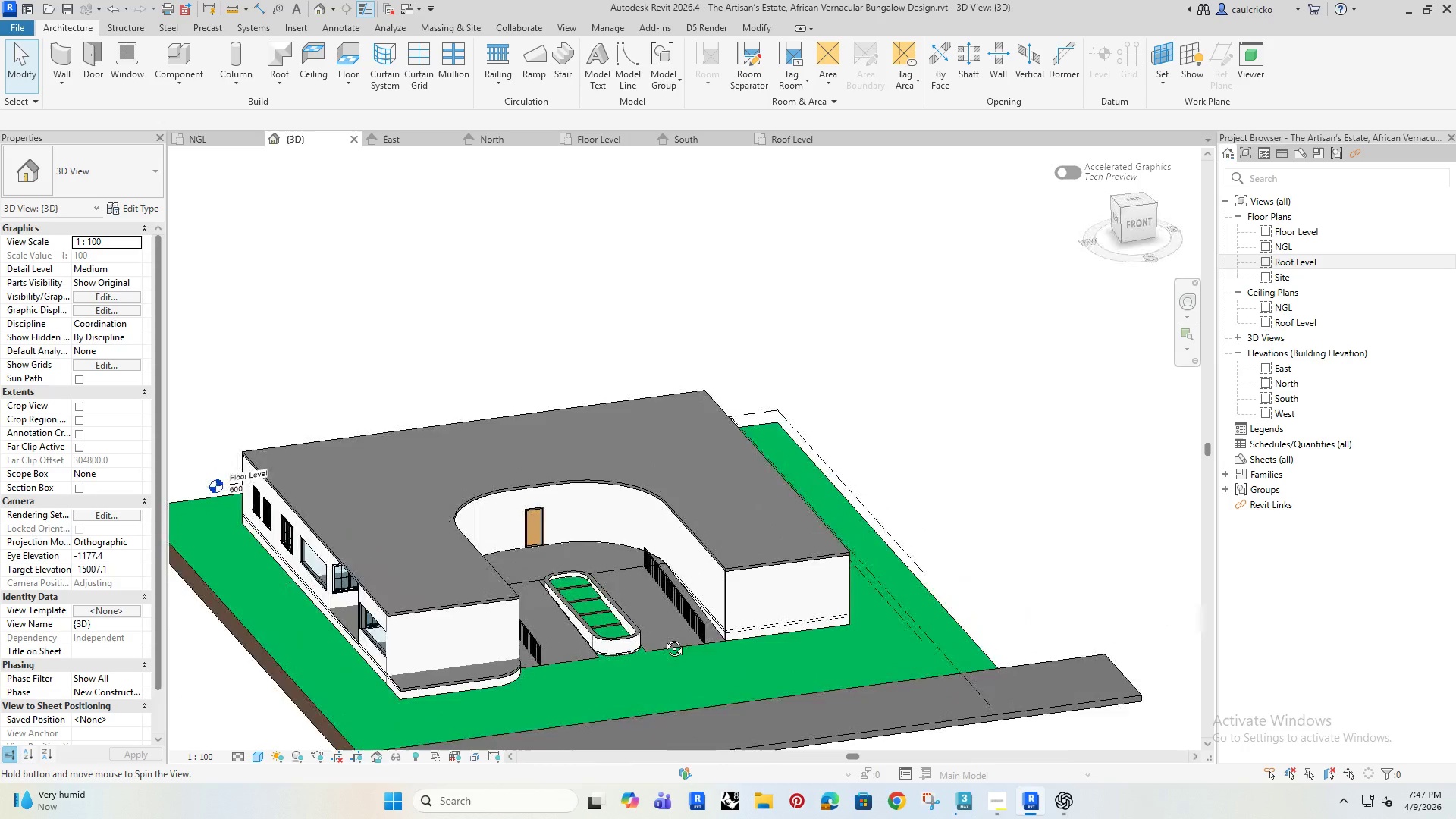 
hold_key(key=ShiftRight, duration=0.84)
 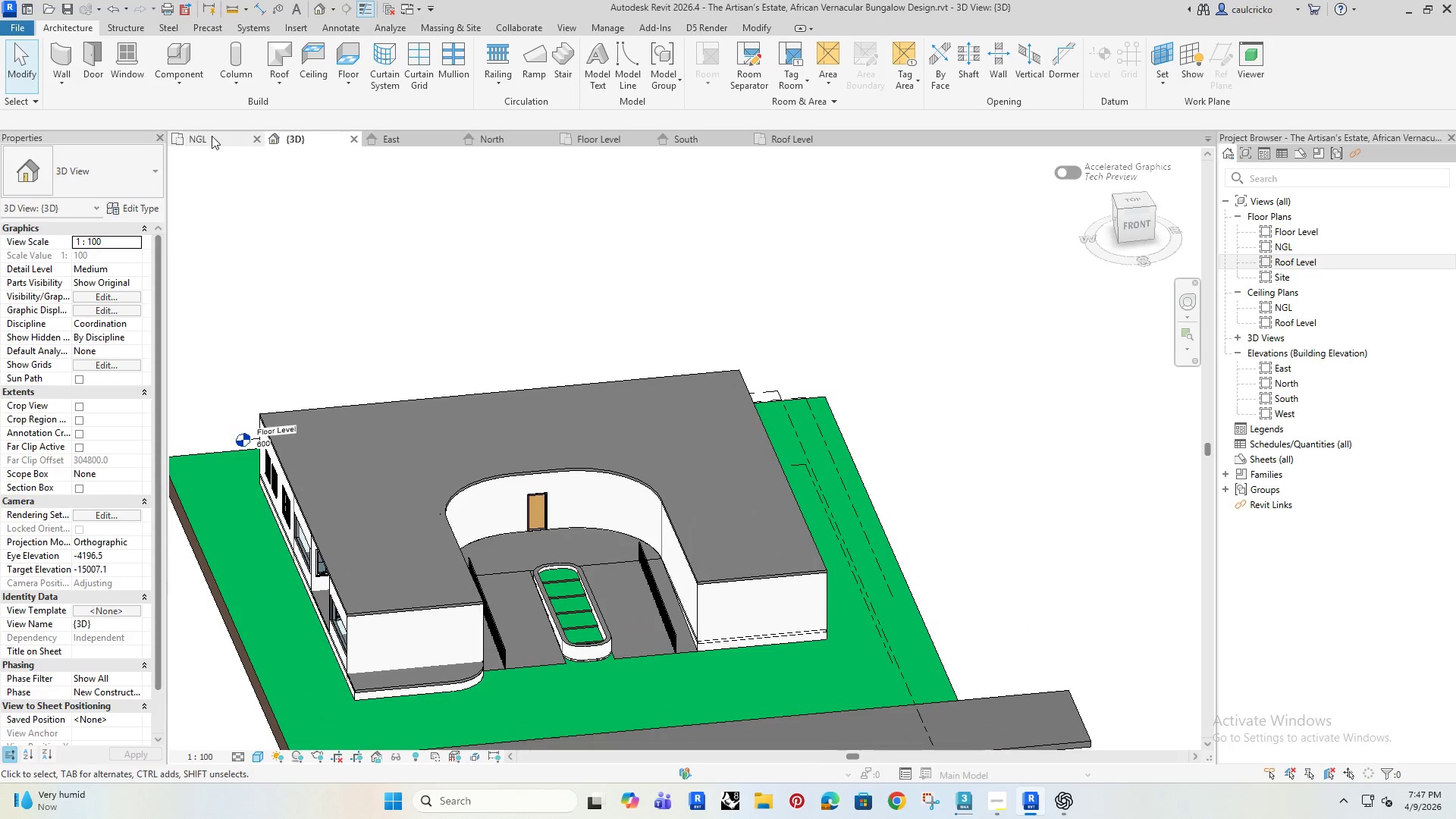 
left_click([200, 136])
 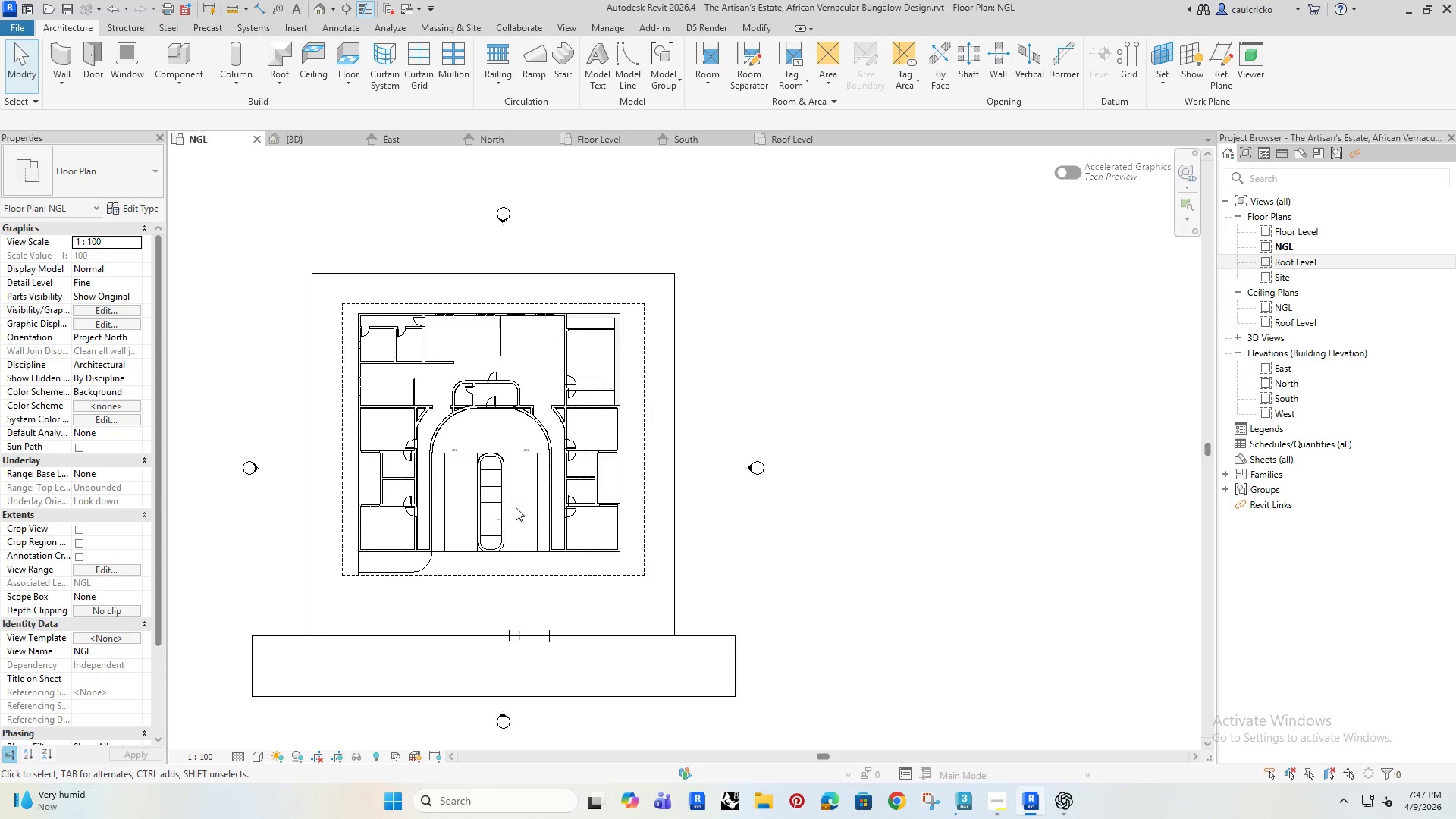 
scroll: coordinate [502, 471], scroll_direction: up, amount: 7.0
 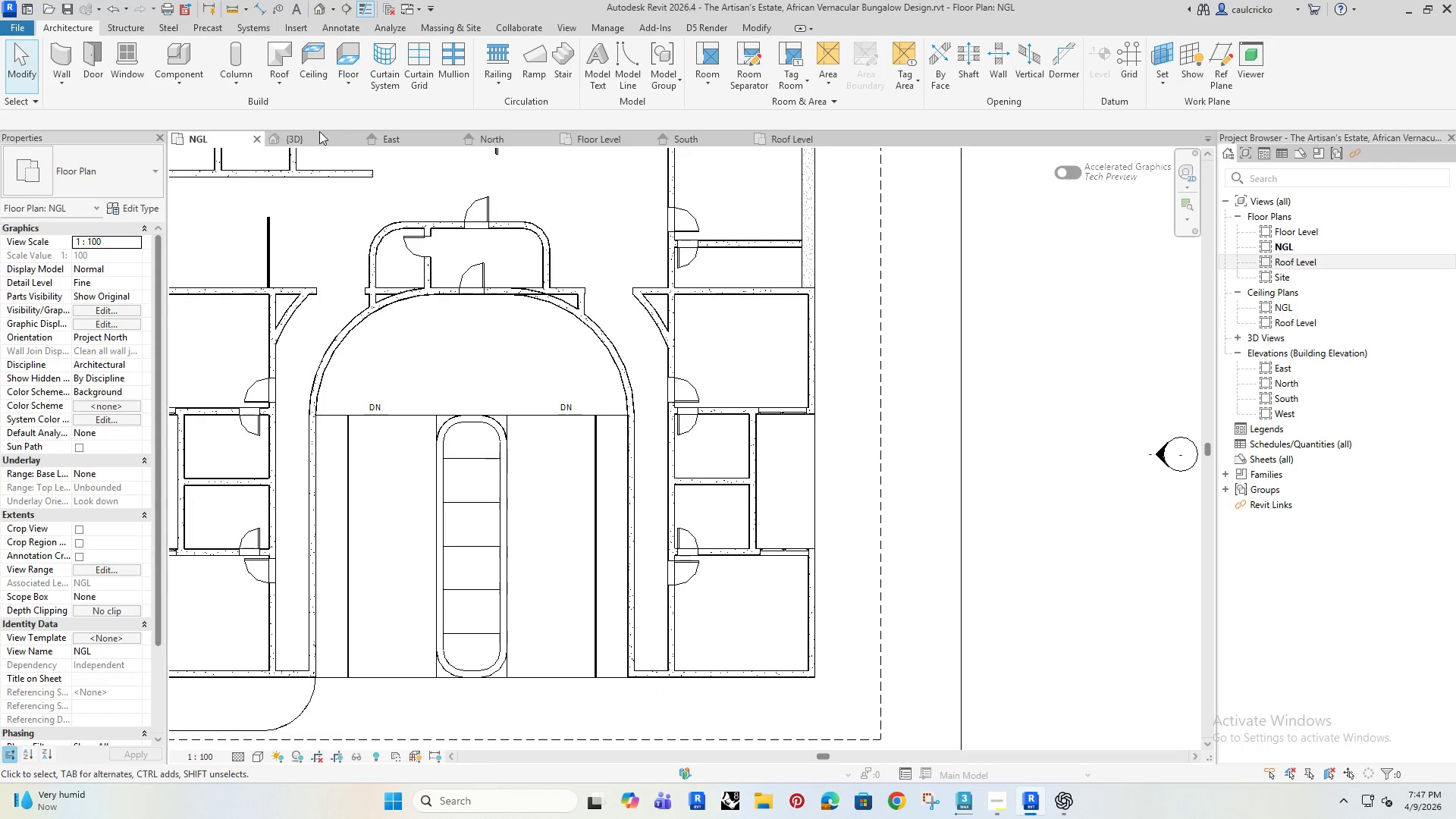 
double_click([319, 132])
 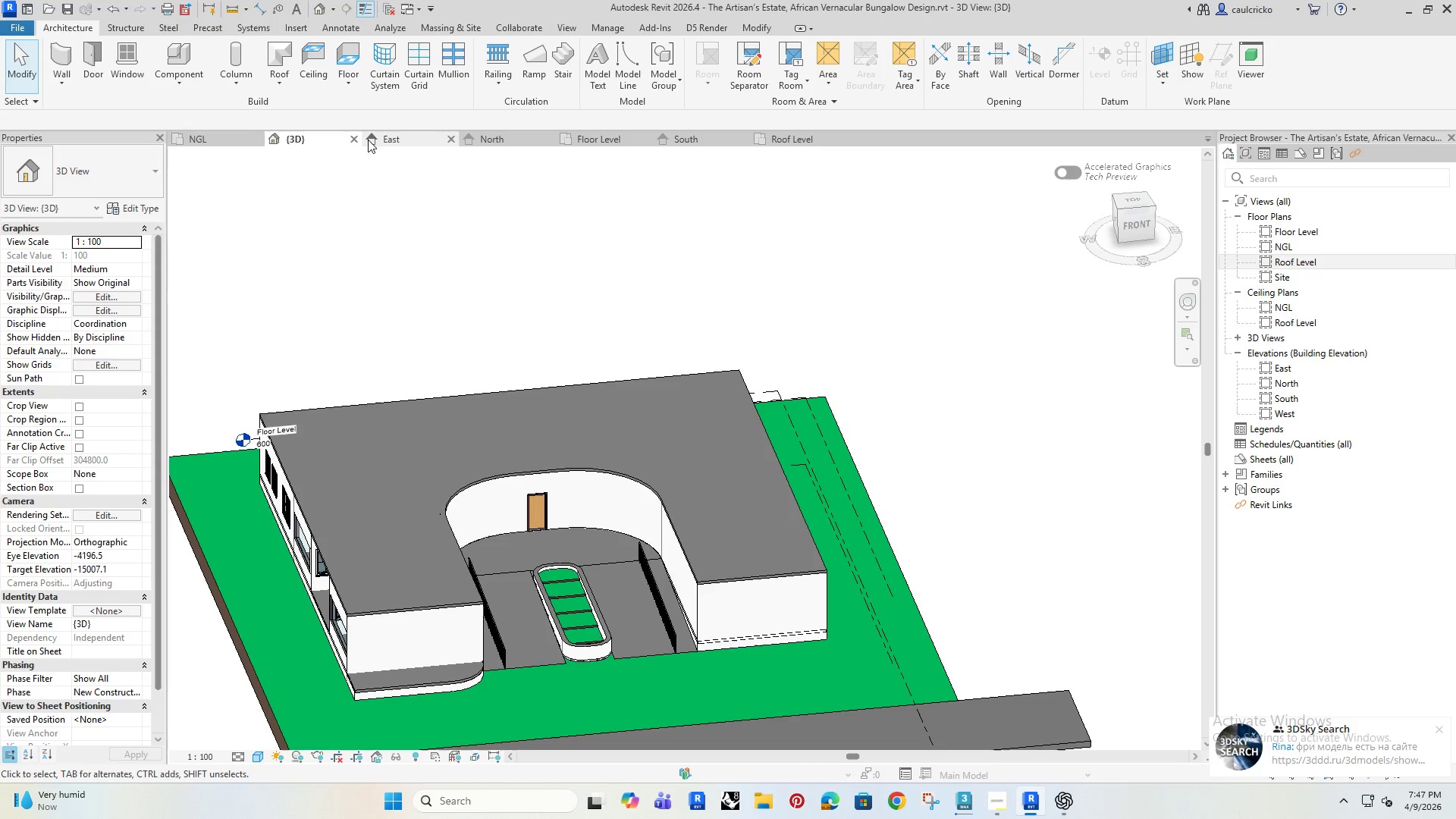 
left_click([390, 142])
 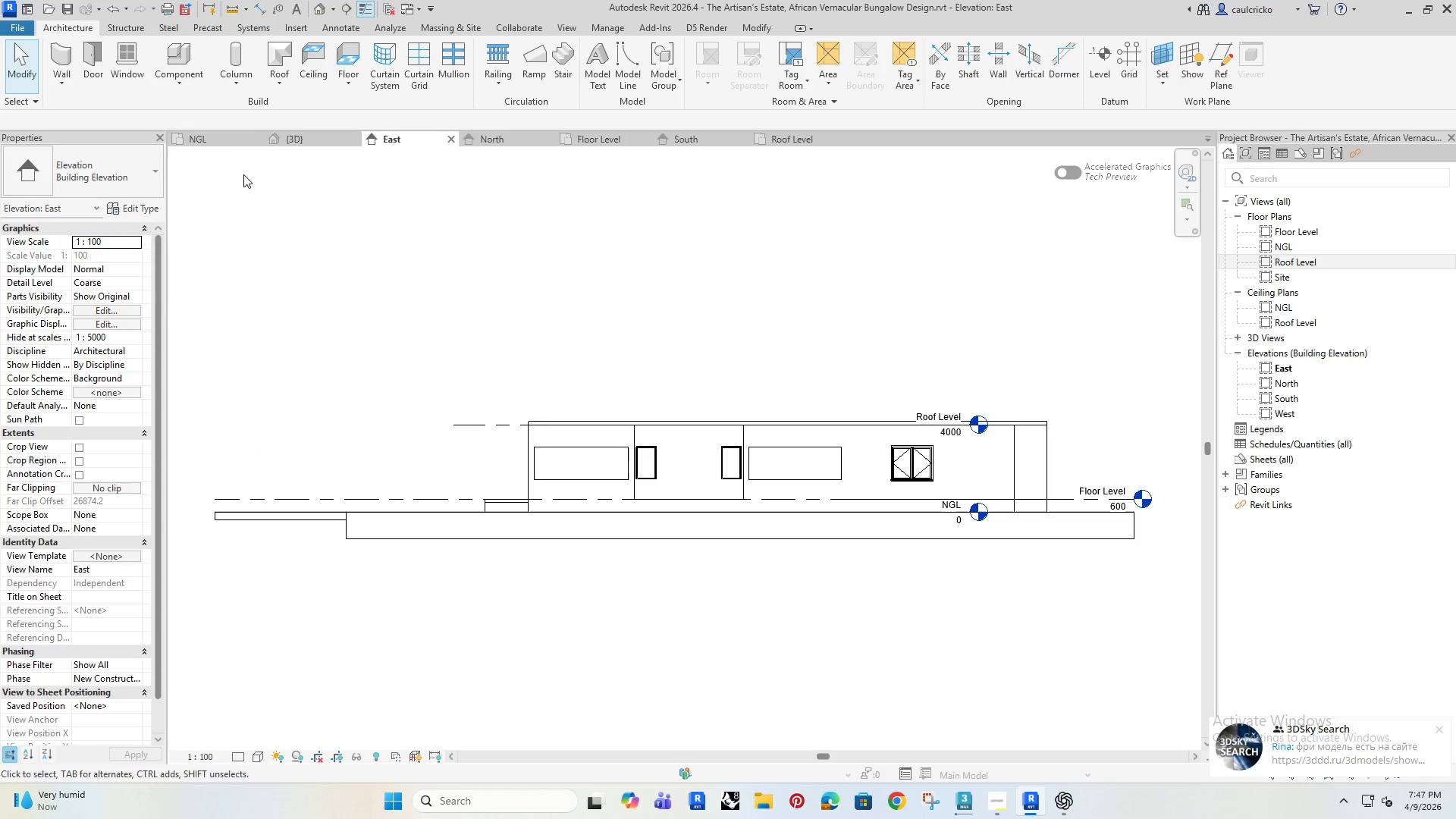 
left_click([219, 142])
 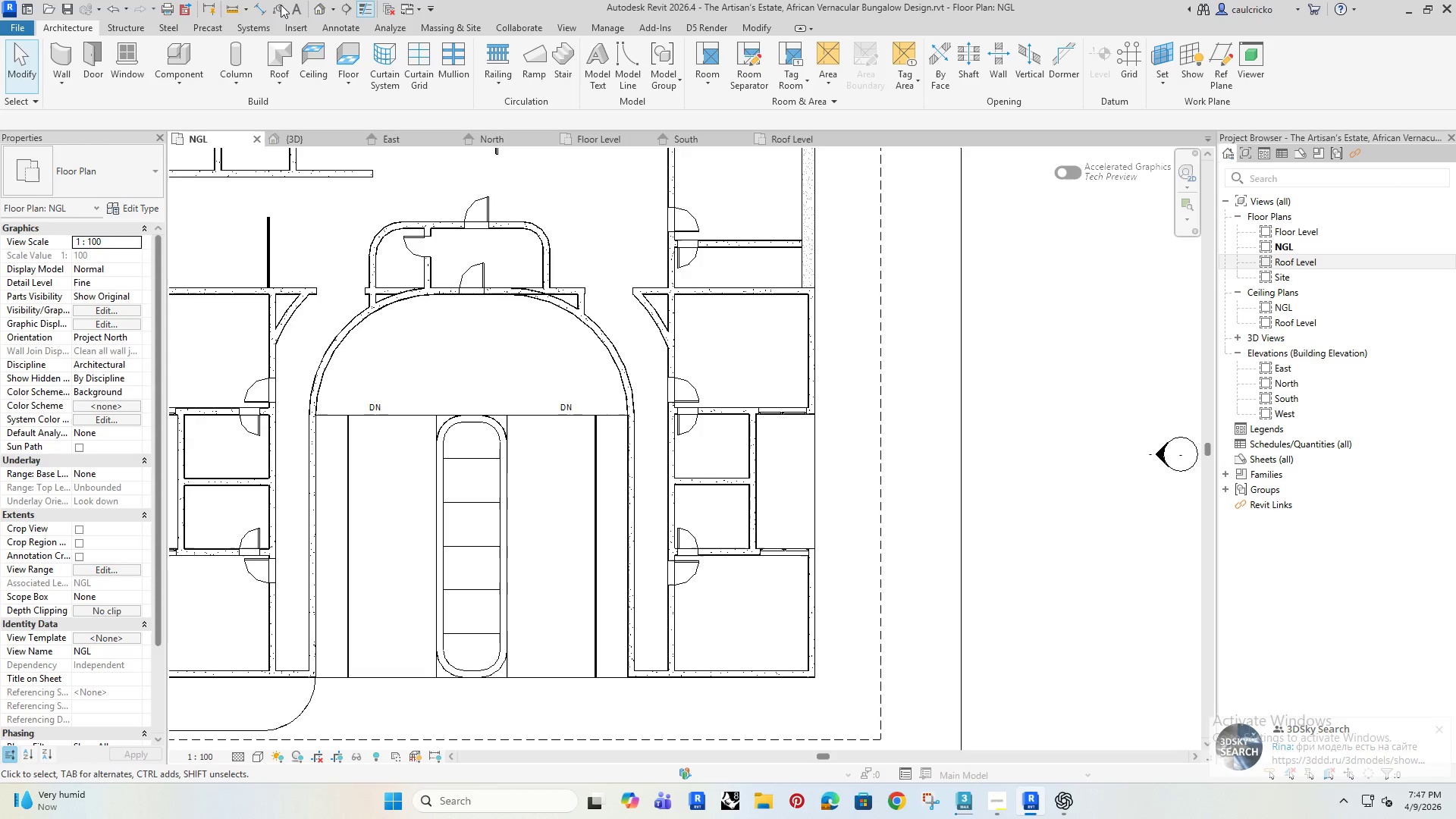 
left_click([393, 11])
 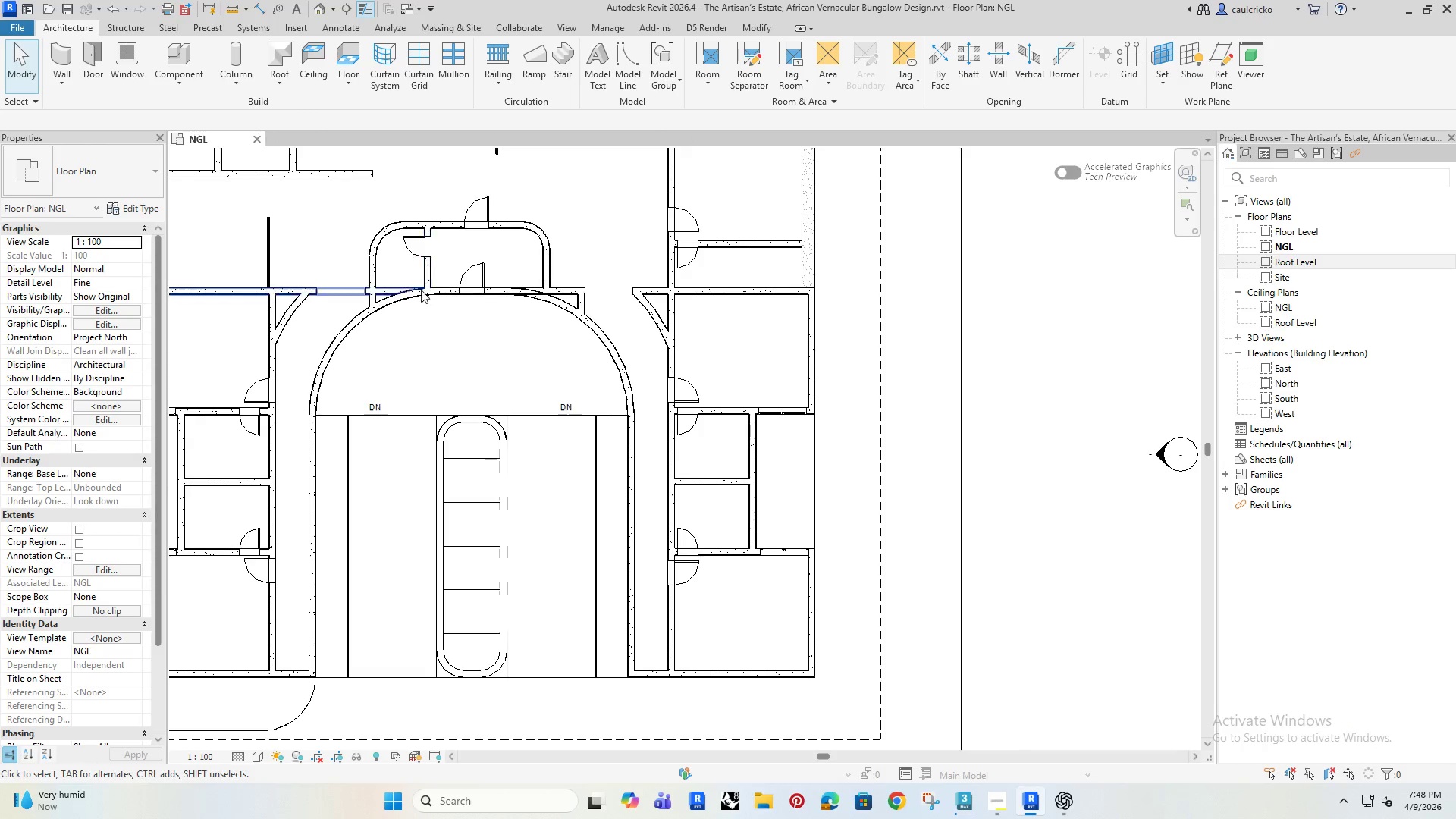 
scroll: coordinate [504, 503], scroll_direction: up, amount: 1.0
 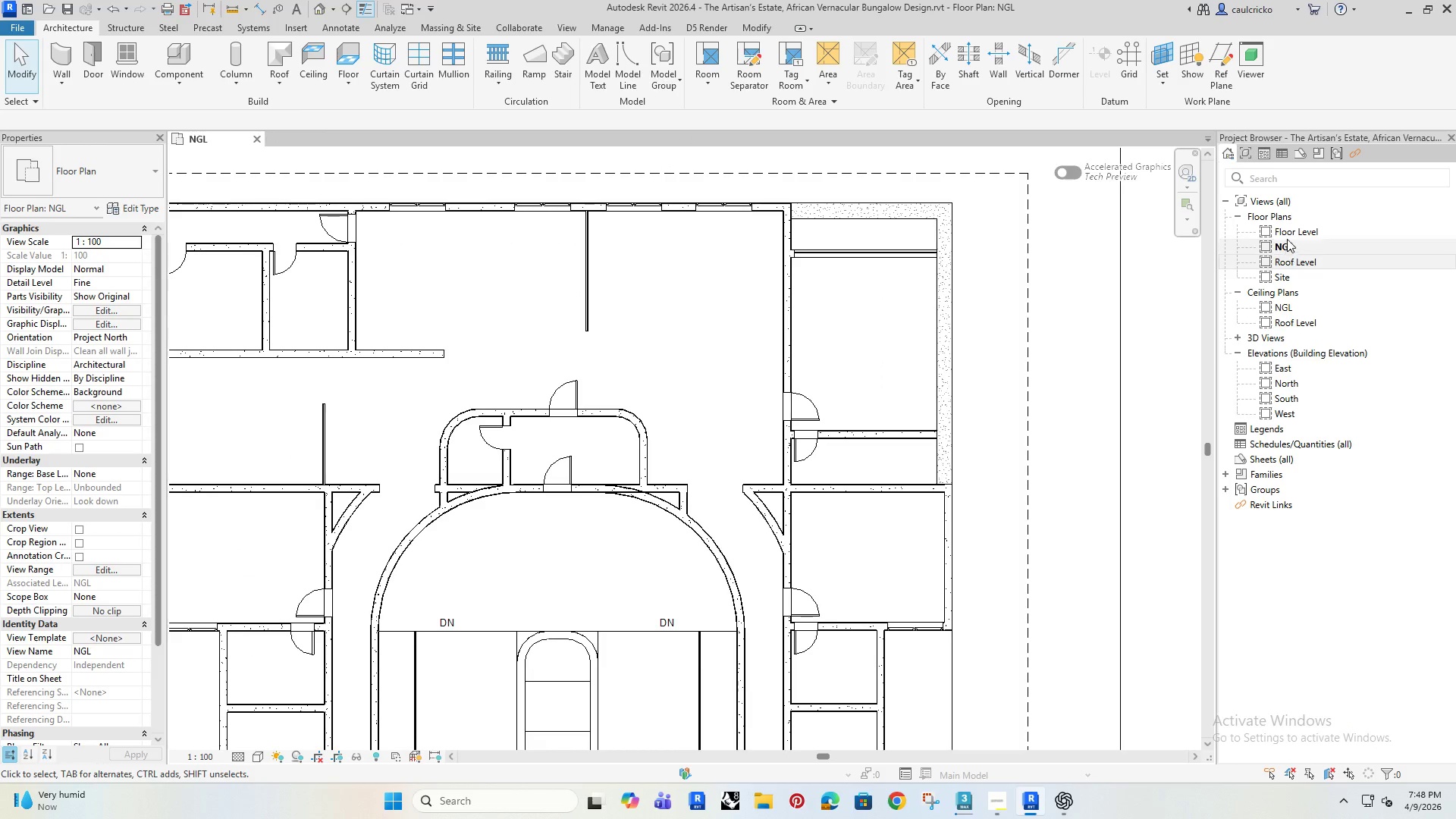 
double_click([1307, 240])
 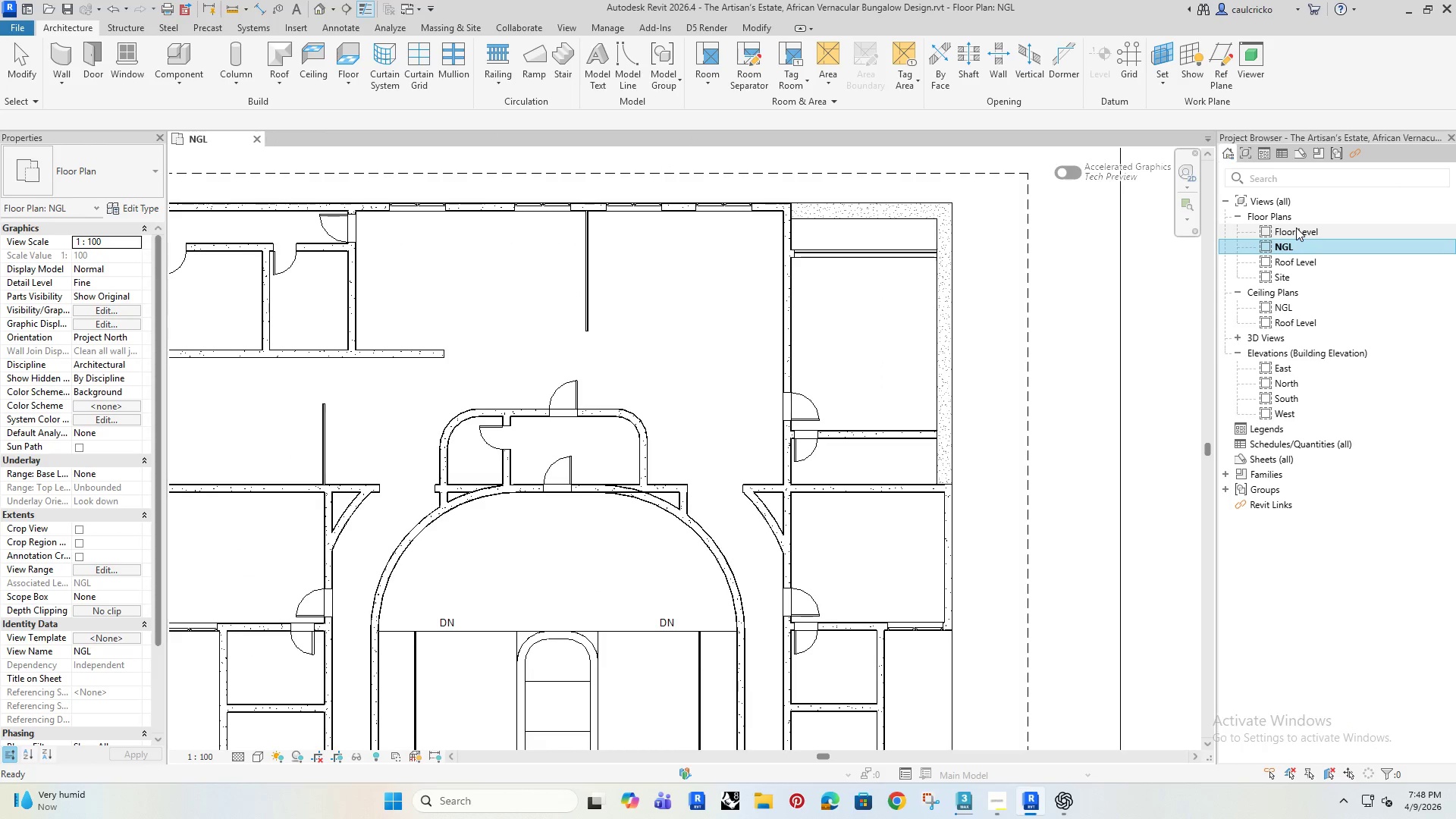 
double_click([1296, 228])
 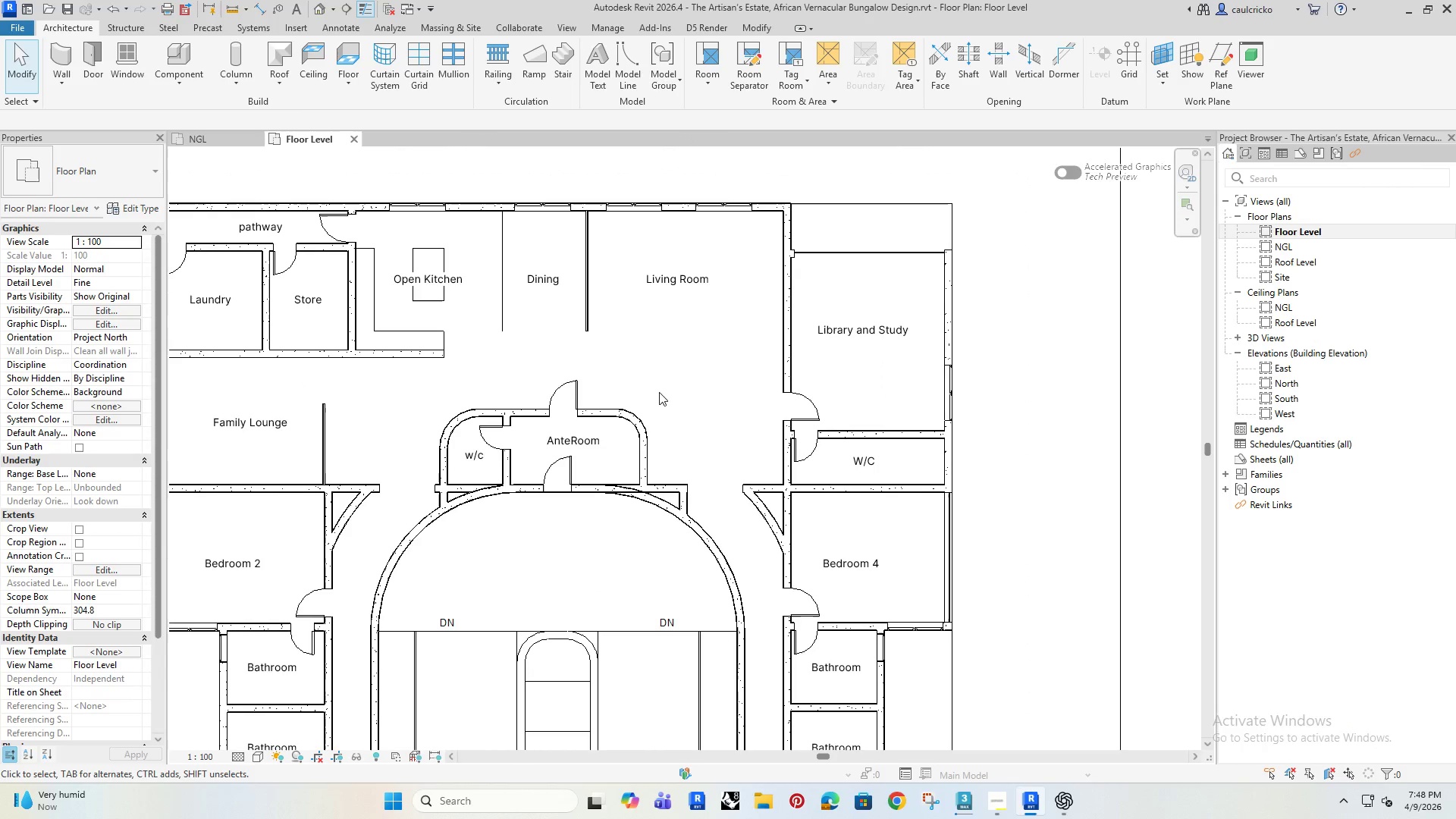 
scroll: coordinate [618, 382], scroll_direction: down, amount: 3.0
 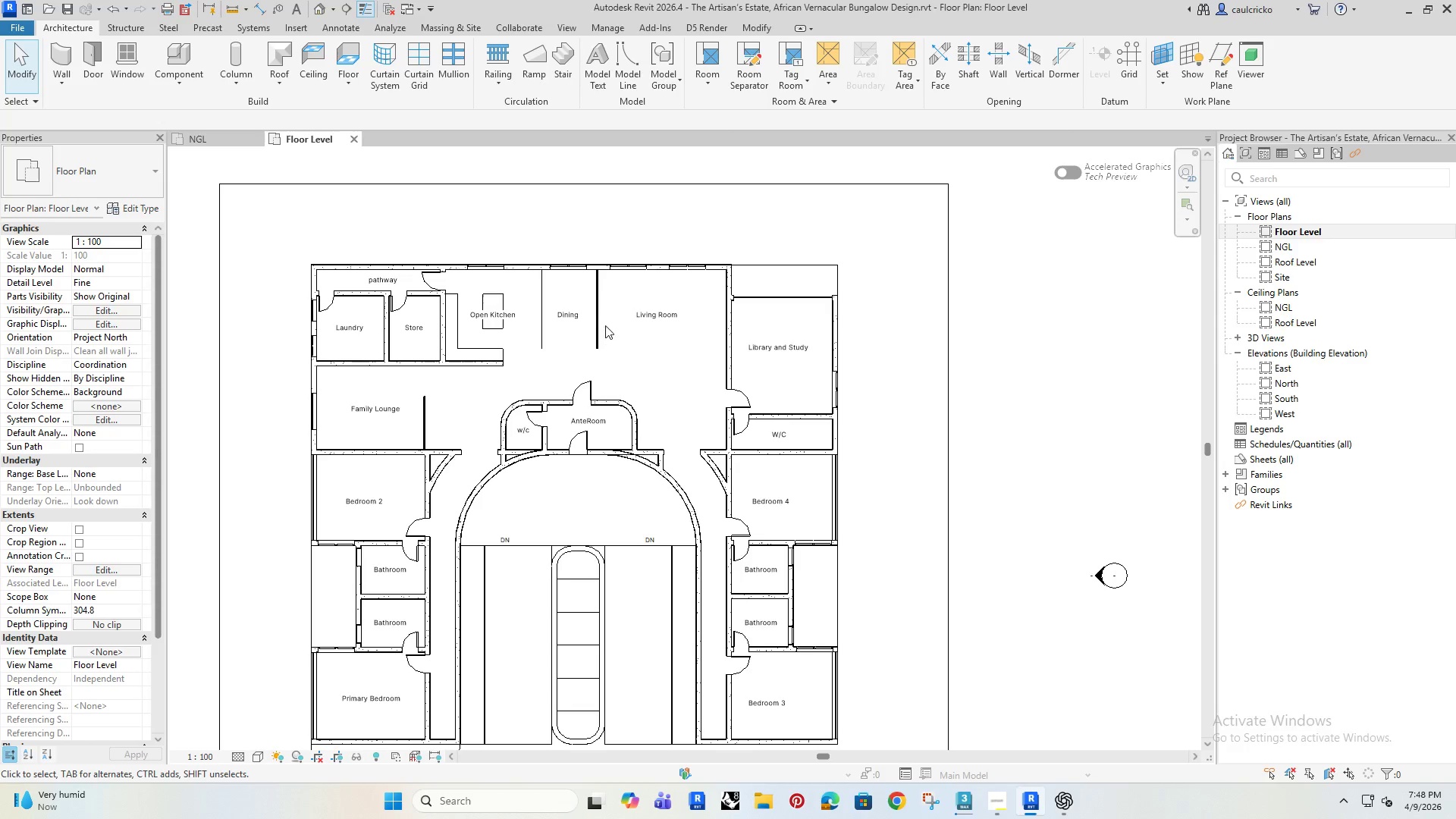 
left_click([620, 269])
 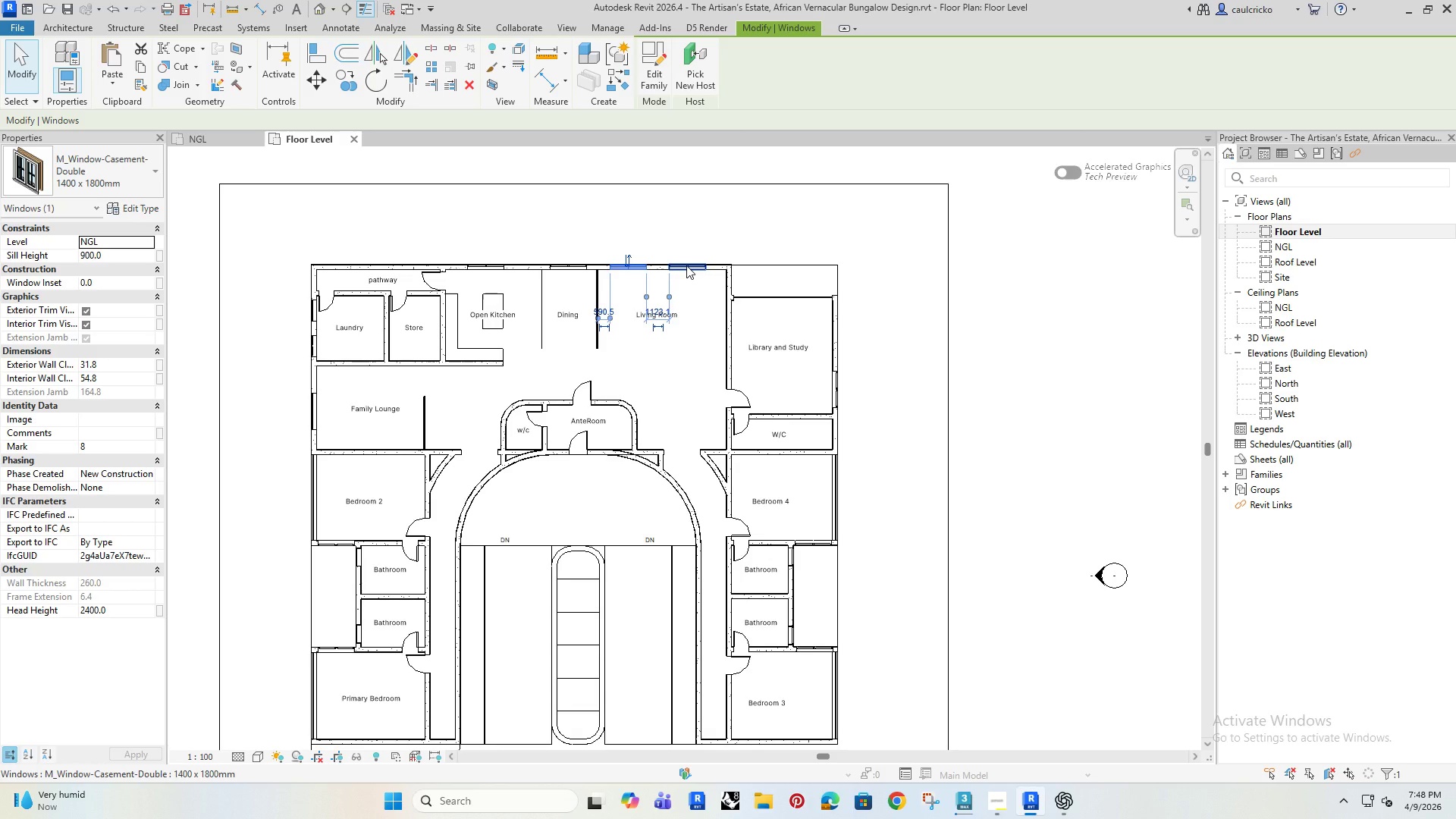 
hold_key(key=ControlRight, duration=0.33)
left_click([686, 265])
 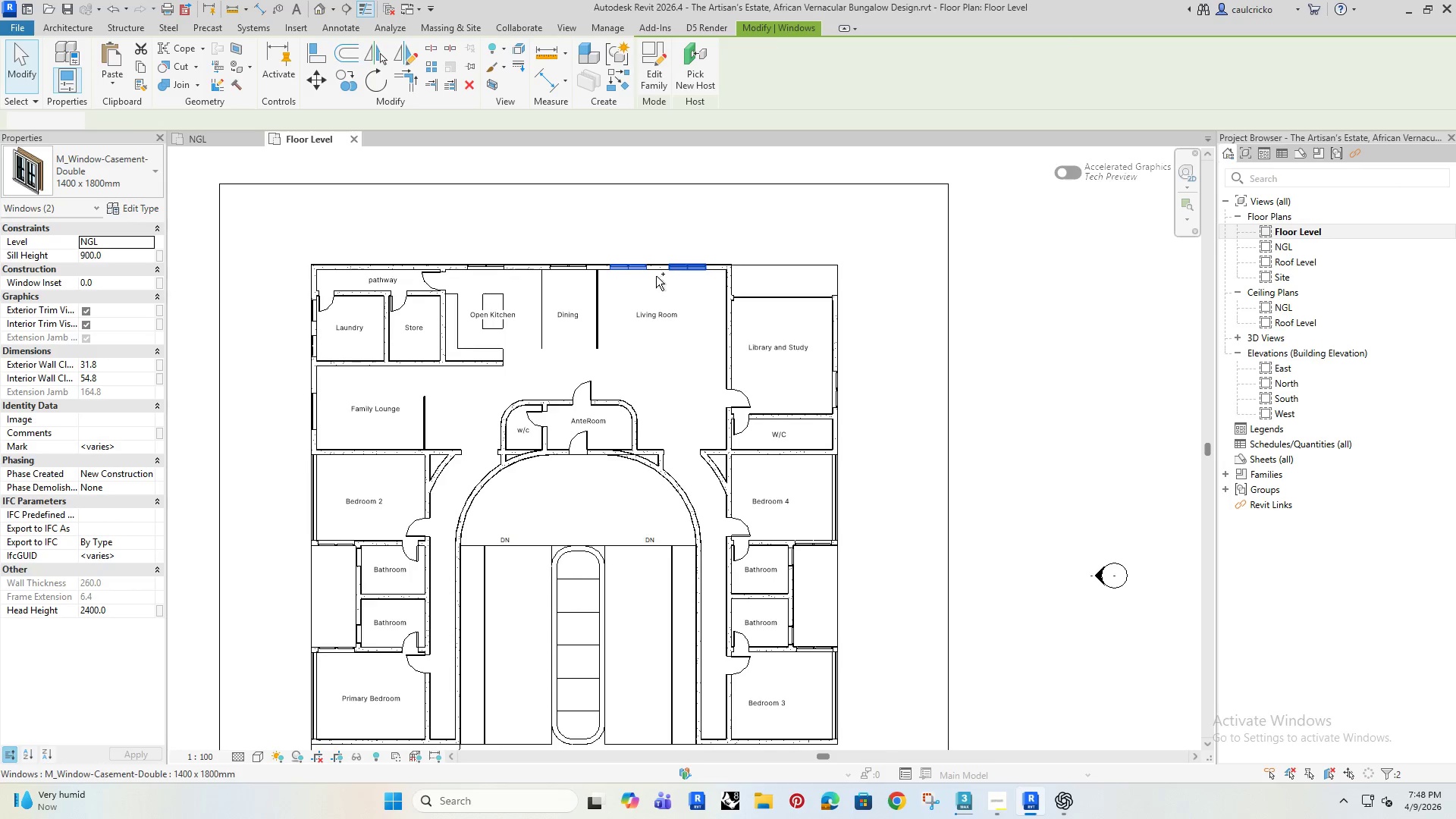 
key(ArrowRight)
 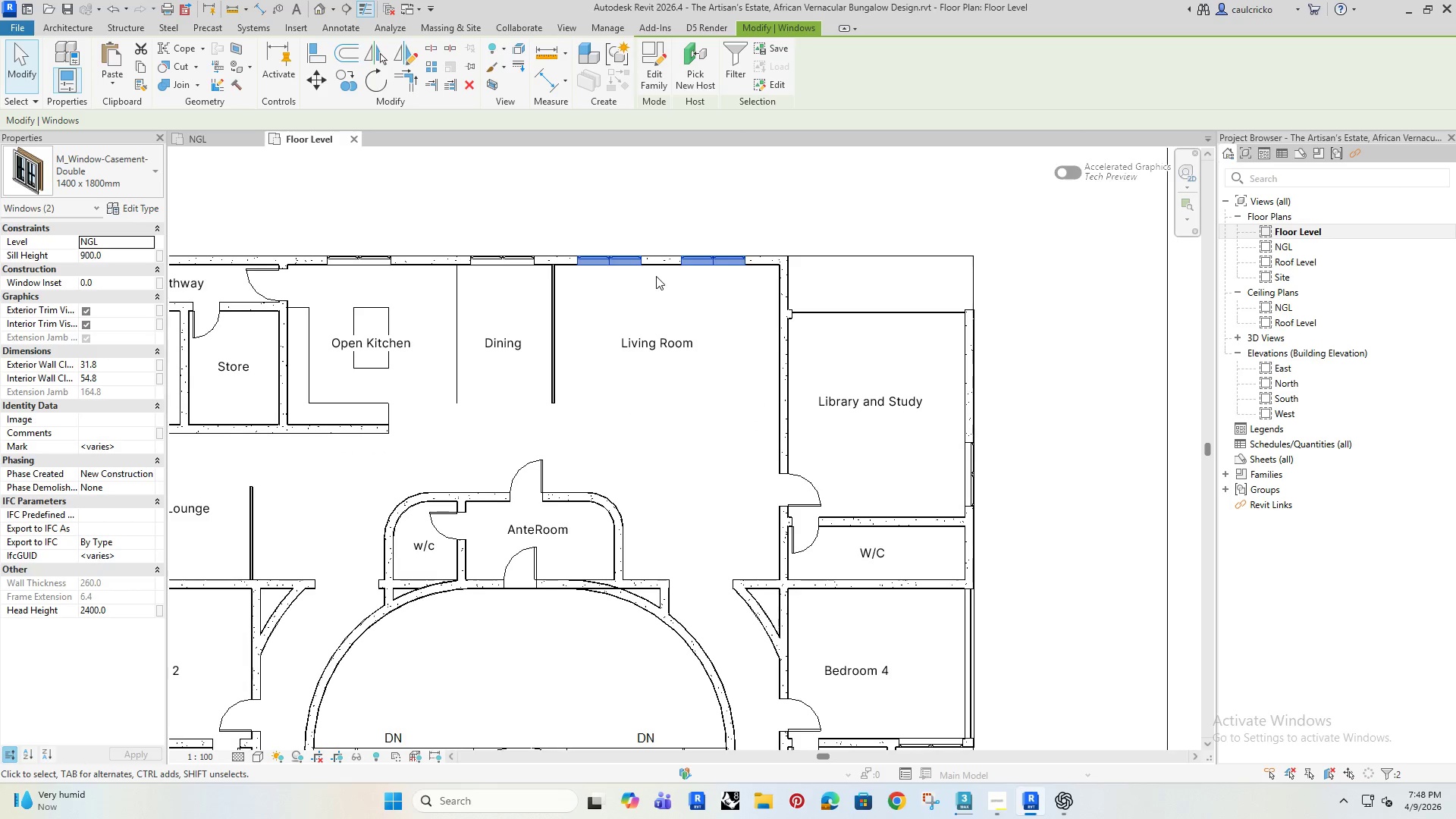 
scroll: coordinate [656, 276], scroll_direction: up, amount: 4.0
 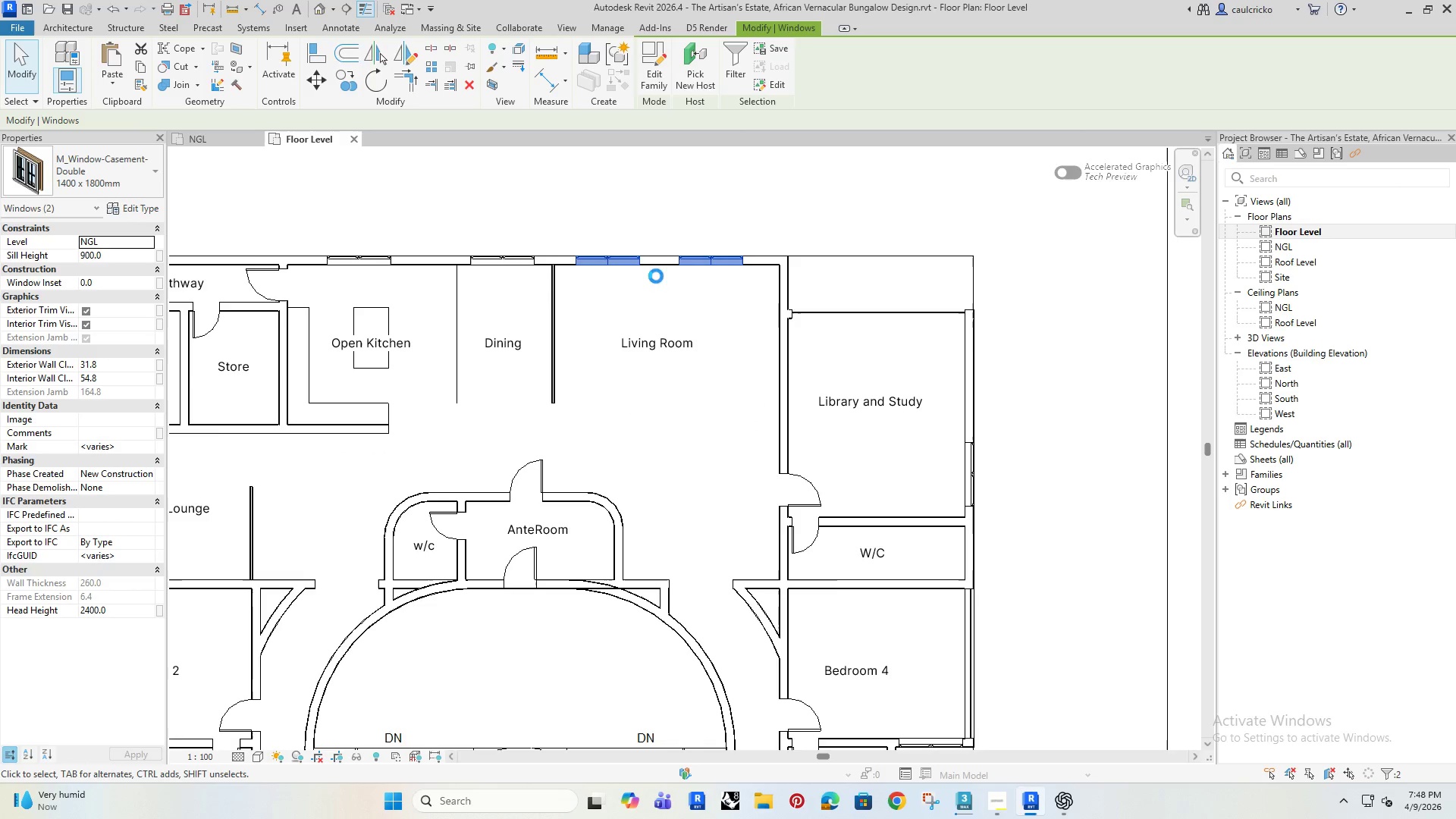 
key(ArrowRight)
 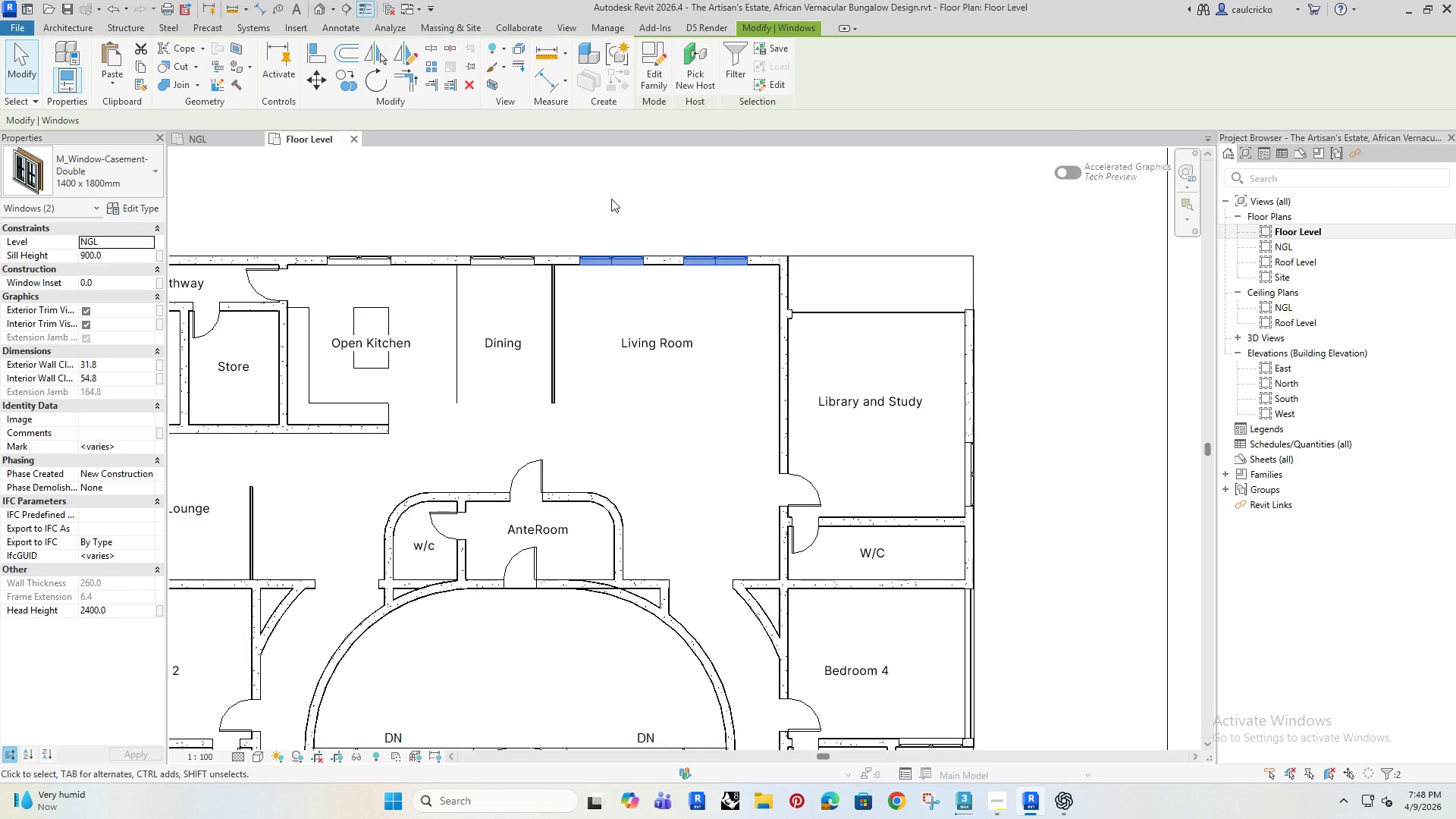 
key(ArrowRight)
 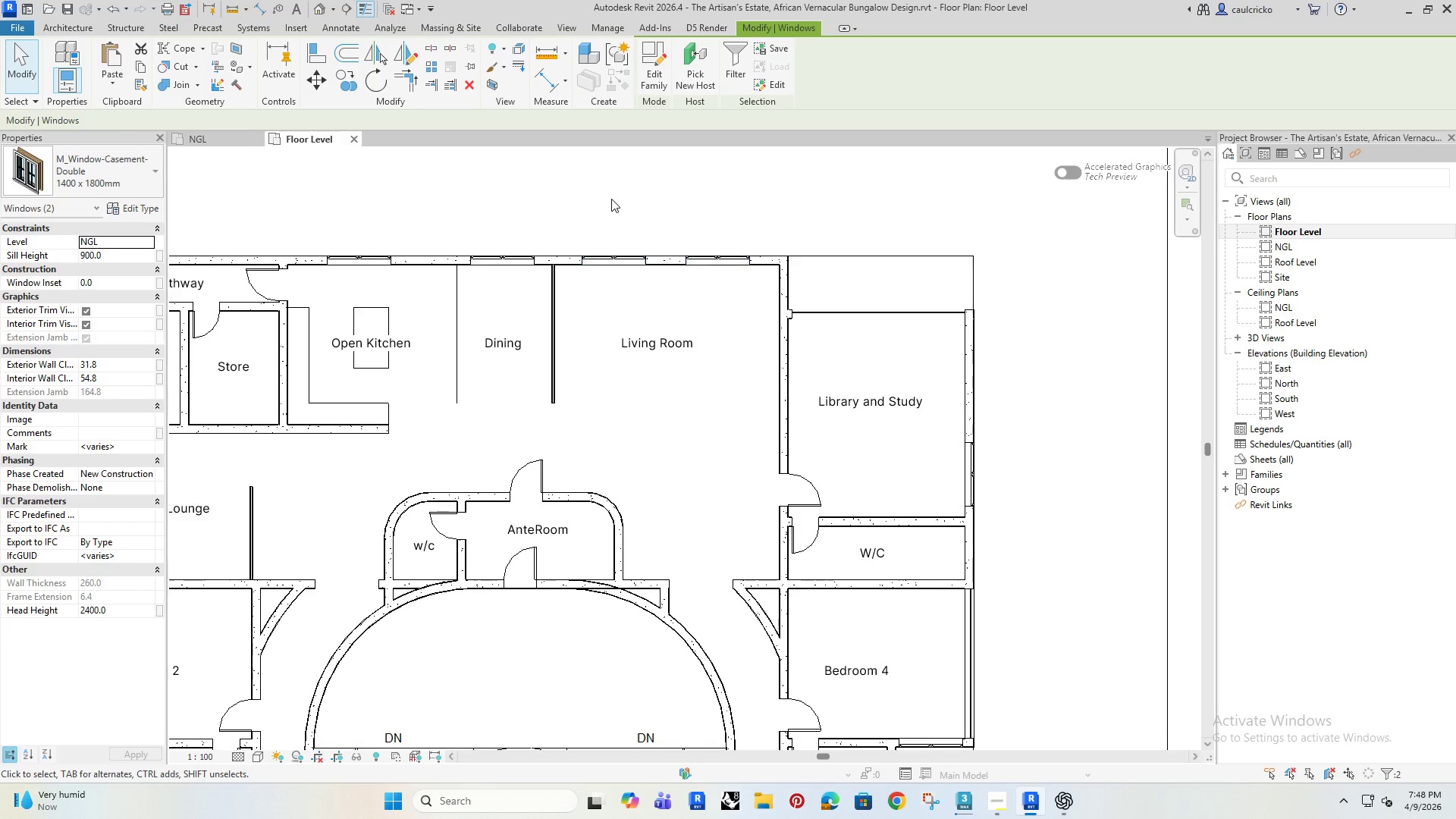 
left_click([611, 199])
 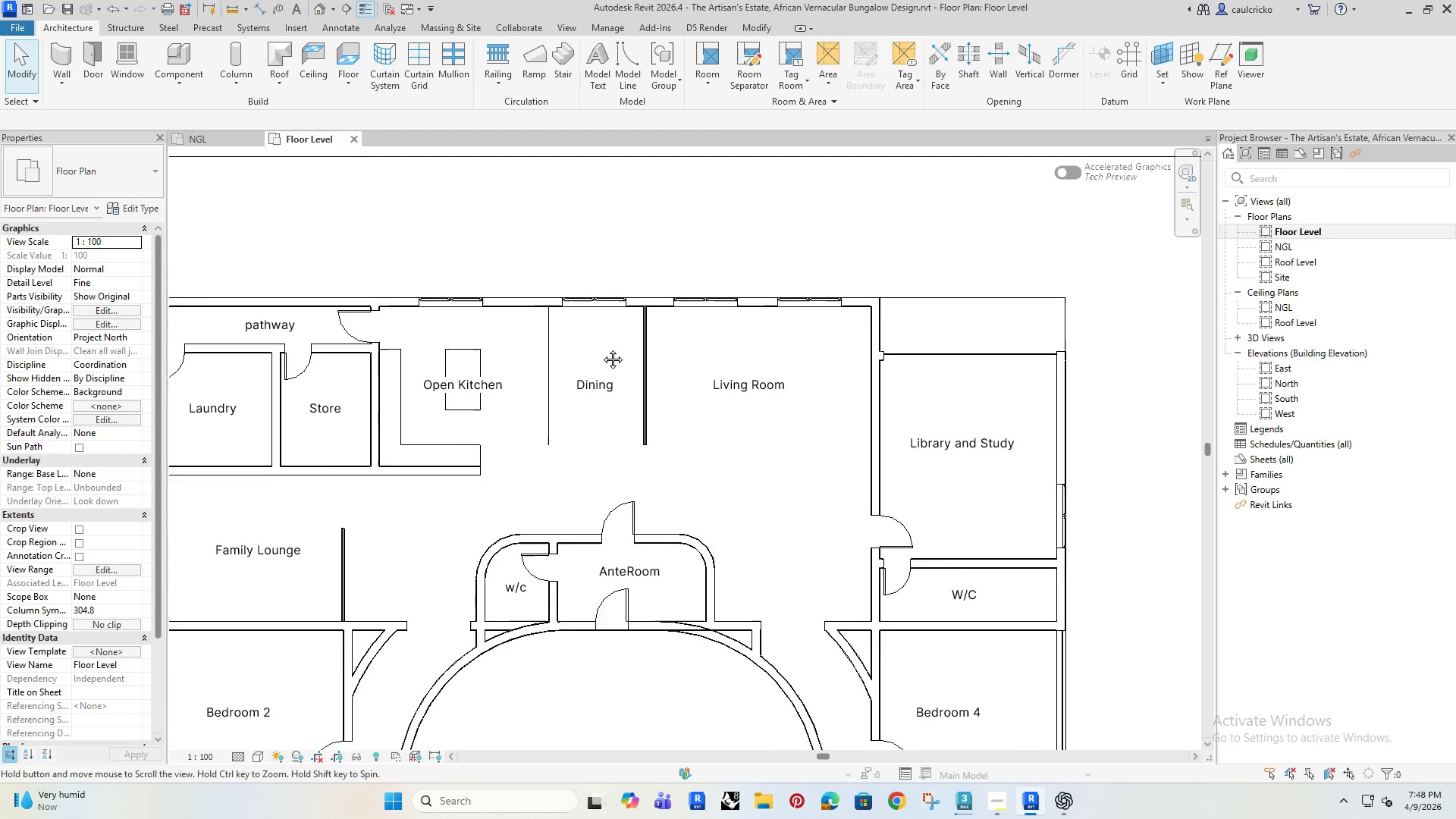 
left_click([592, 292])
 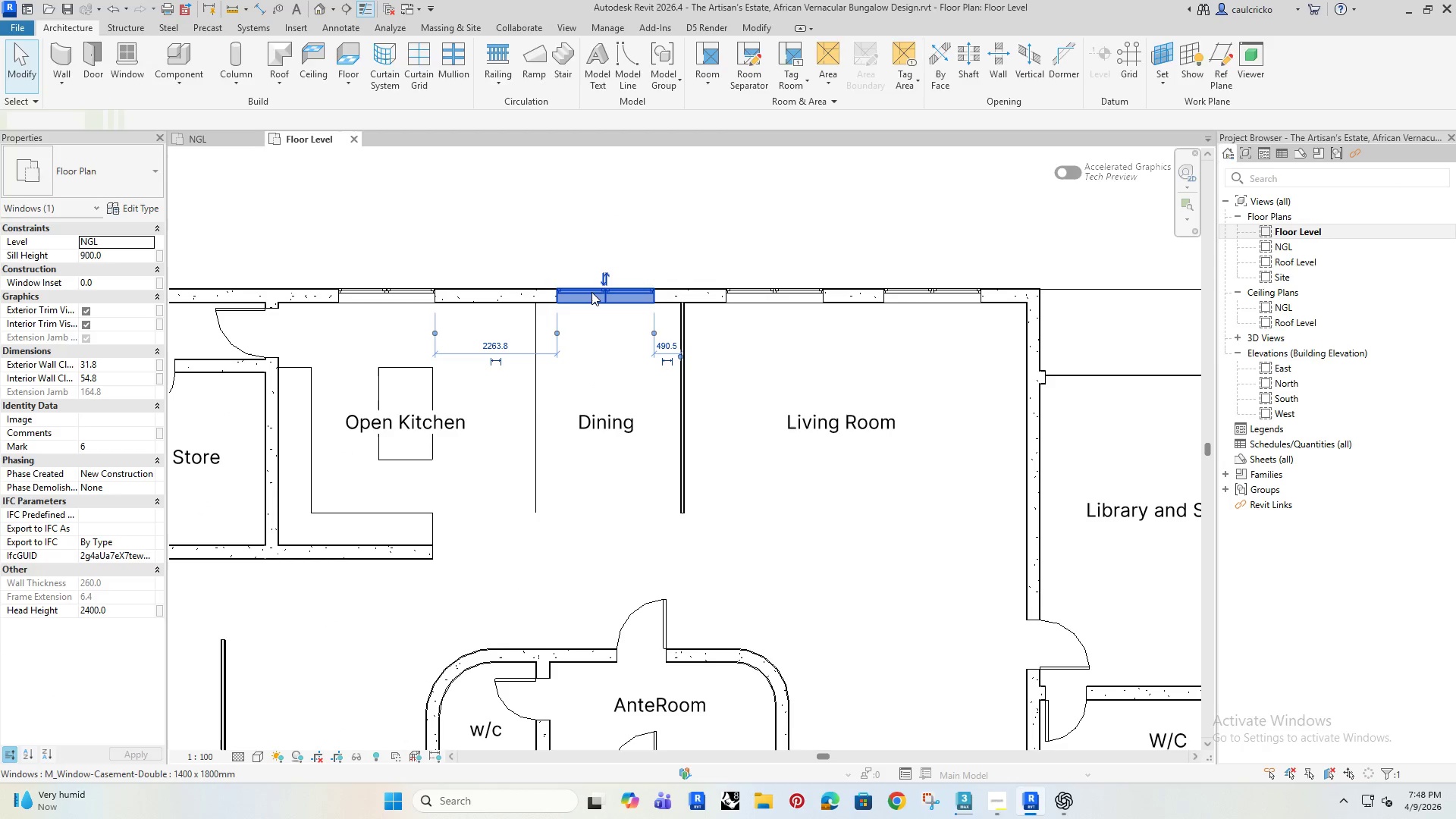 
scroll: coordinate [562, 309], scroll_direction: up, amount: 3.0
 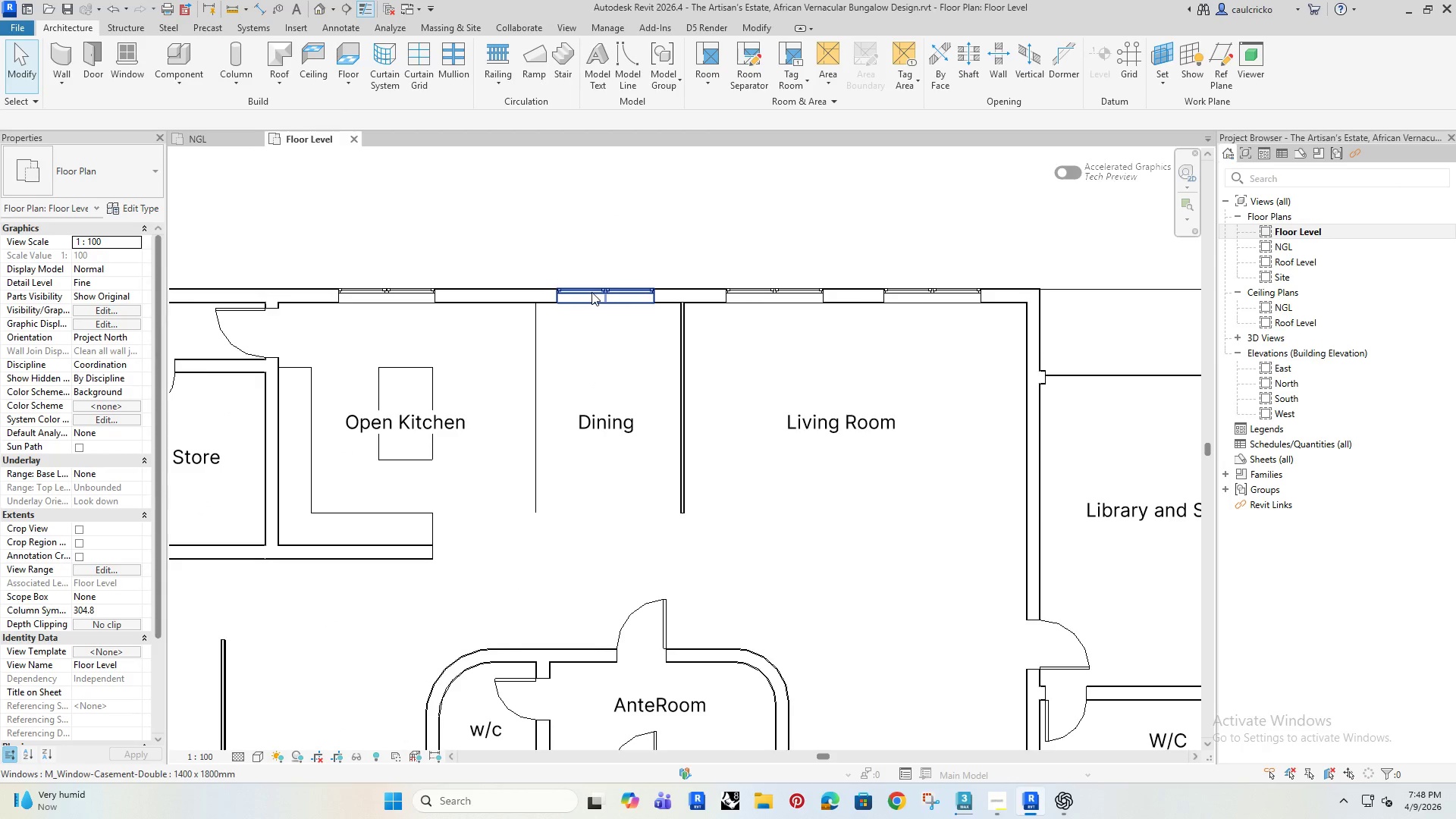 
key(ArrowRight)
 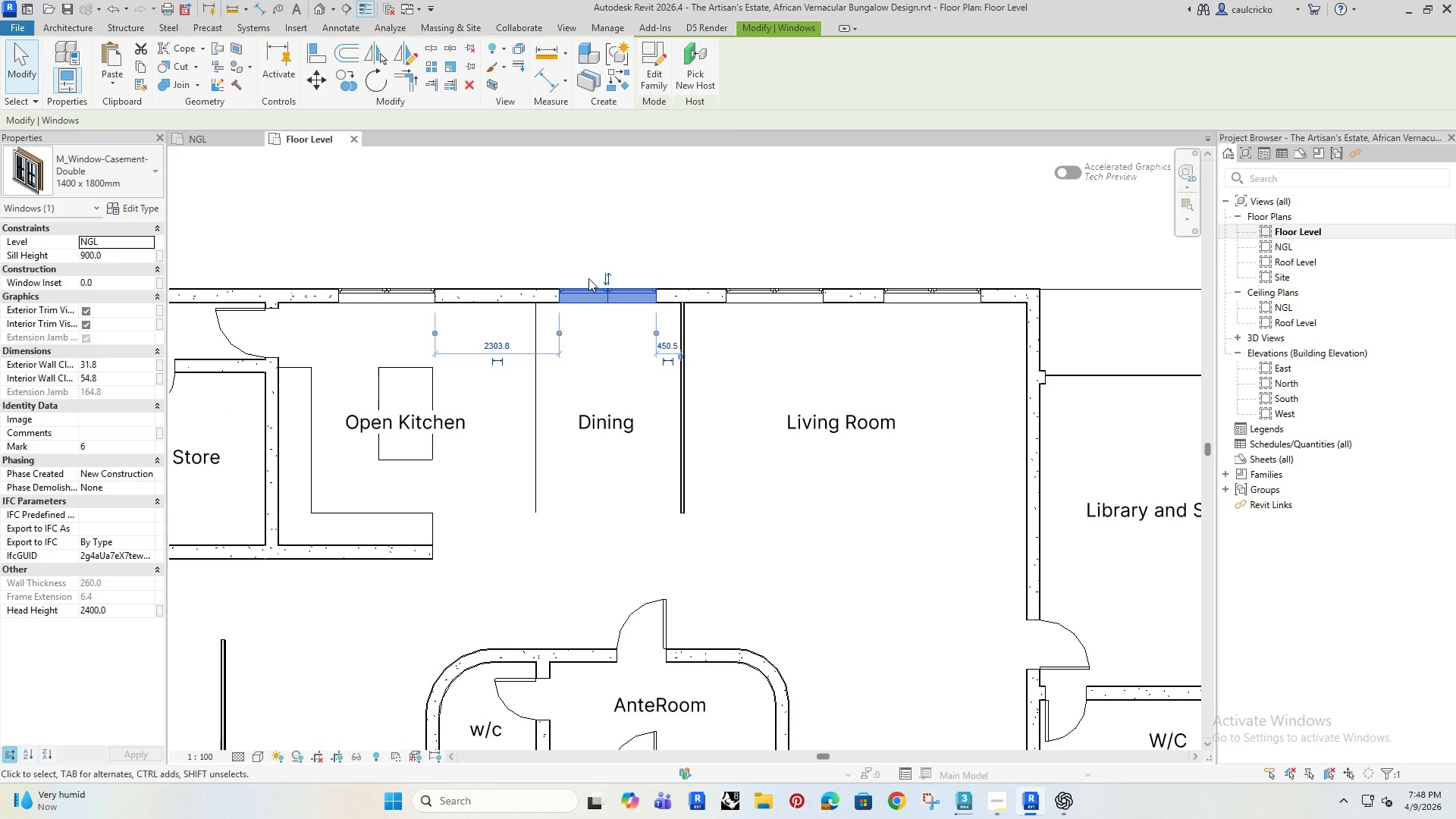 
key(ArrowRight)
 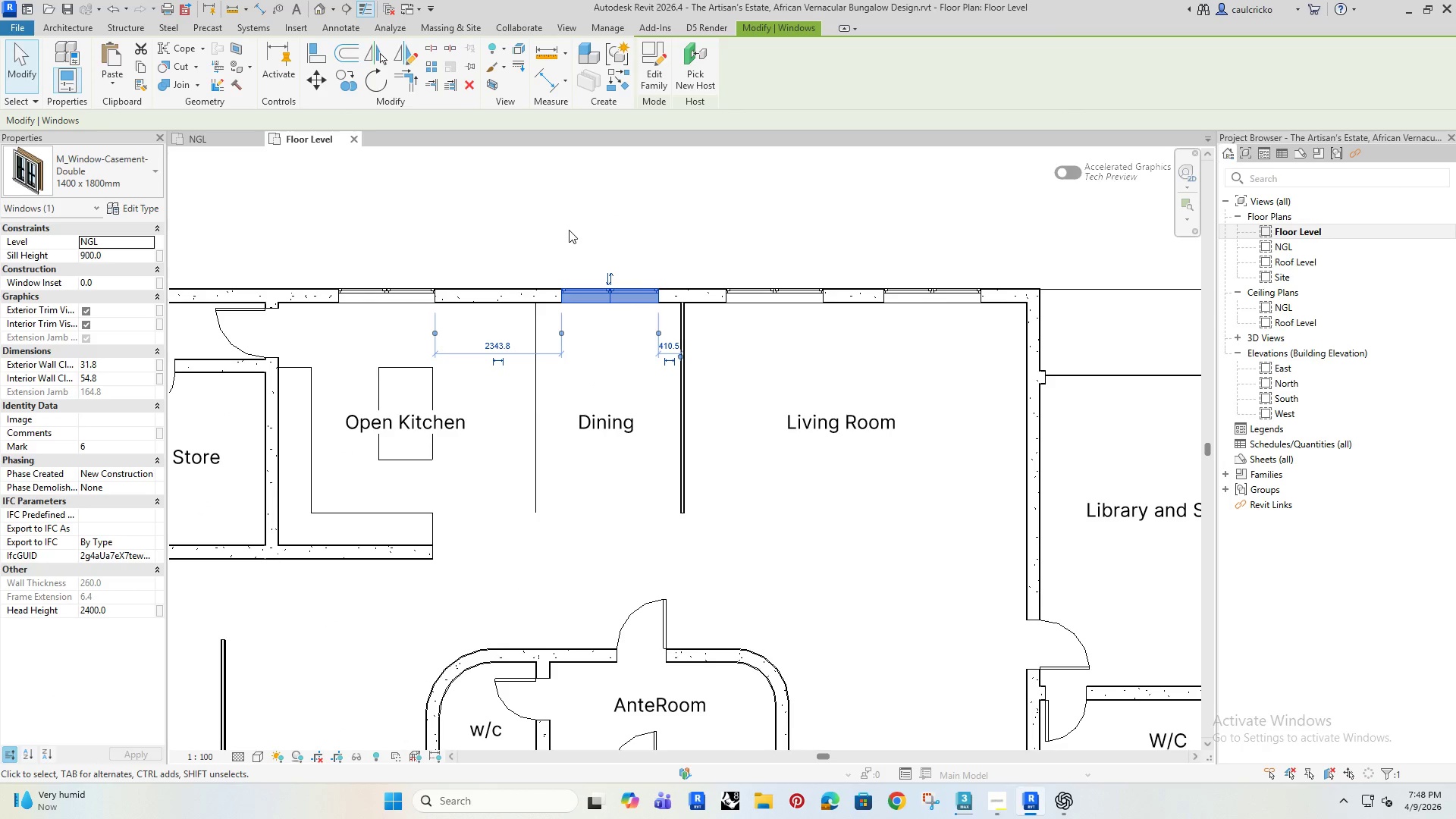 
left_click([568, 230])
 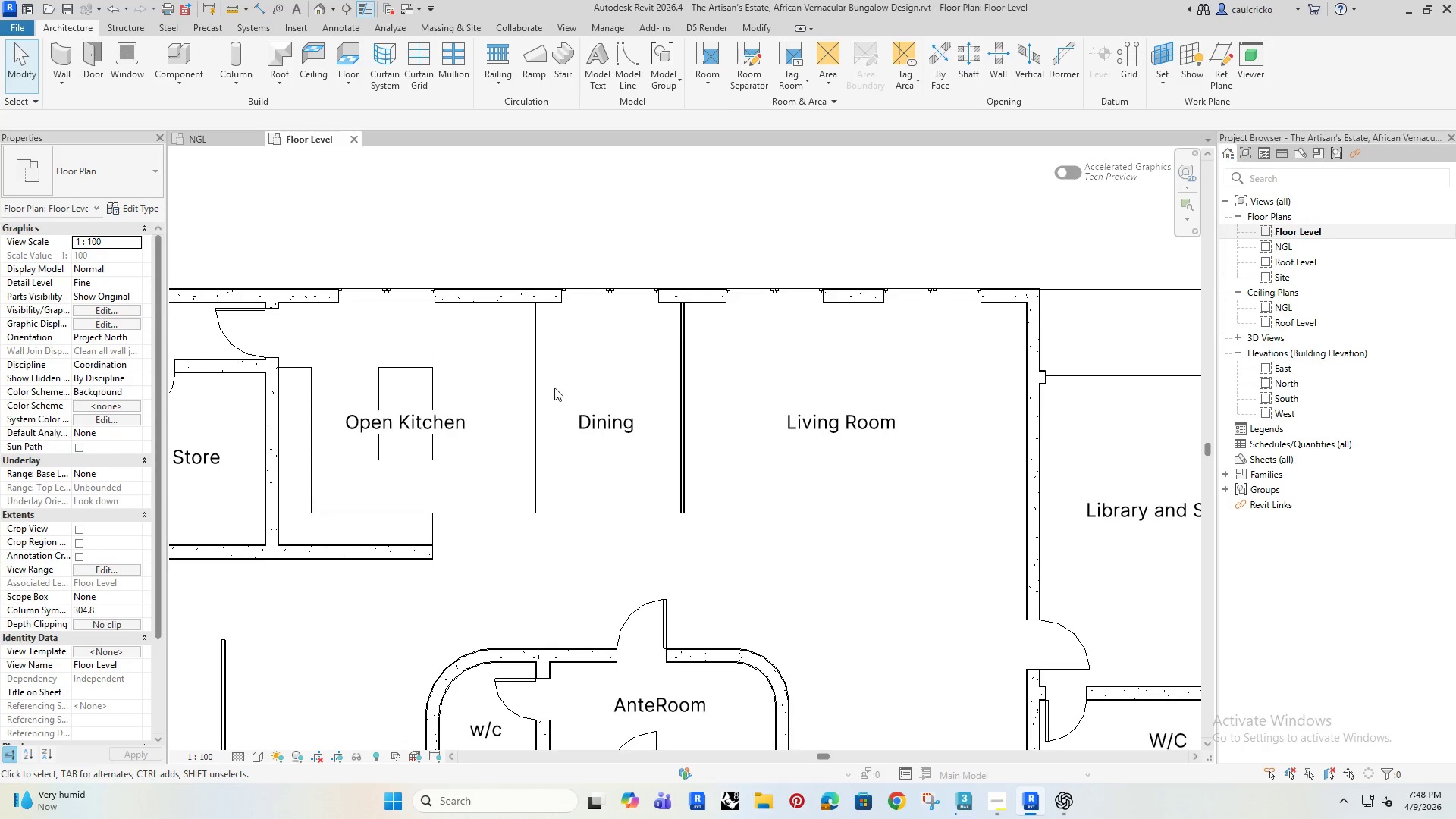 
left_click([582, 413])
 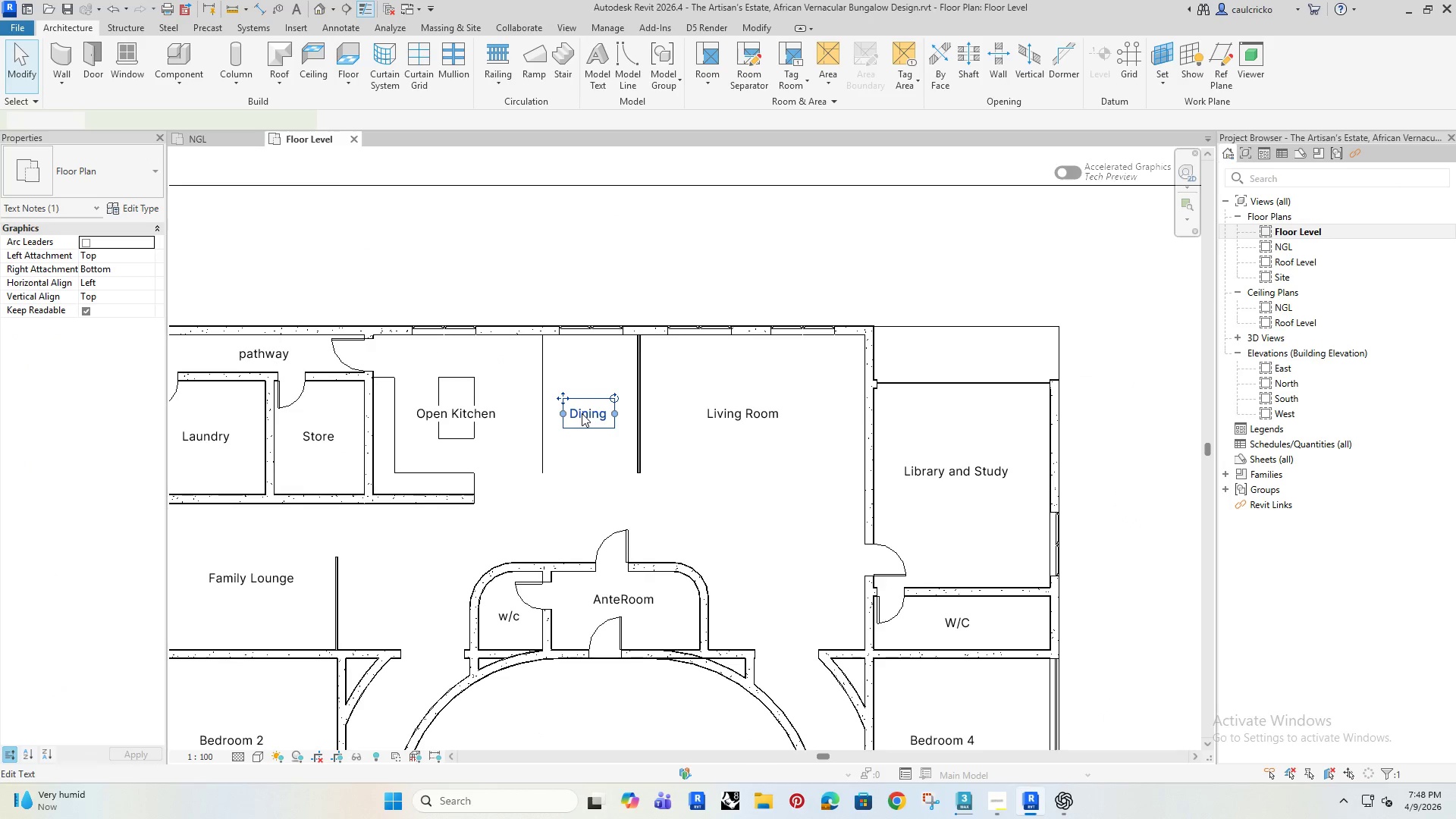 
scroll: coordinate [554, 401], scroll_direction: down, amount: 3.0
 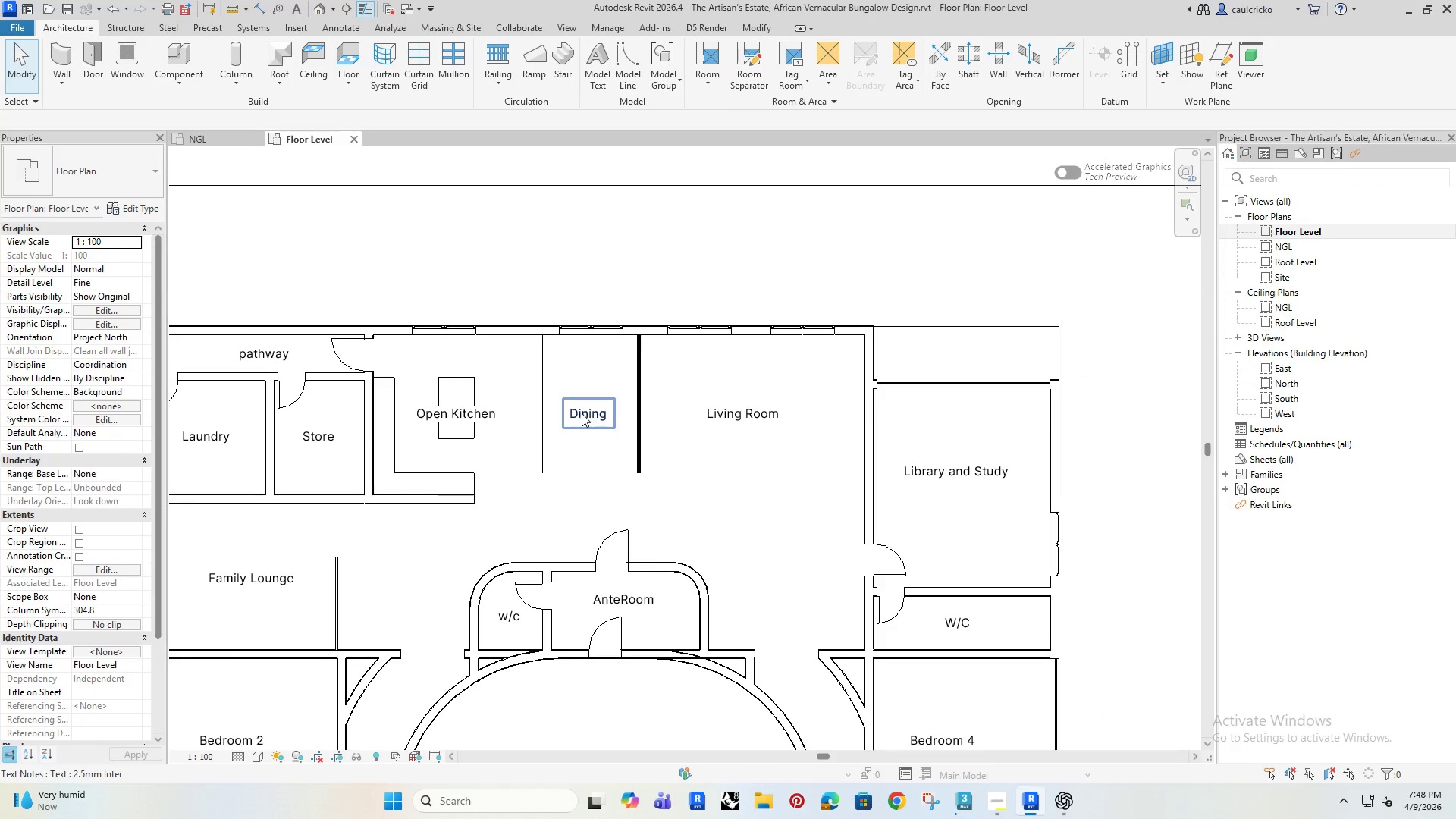 
key(ArrowUp)
 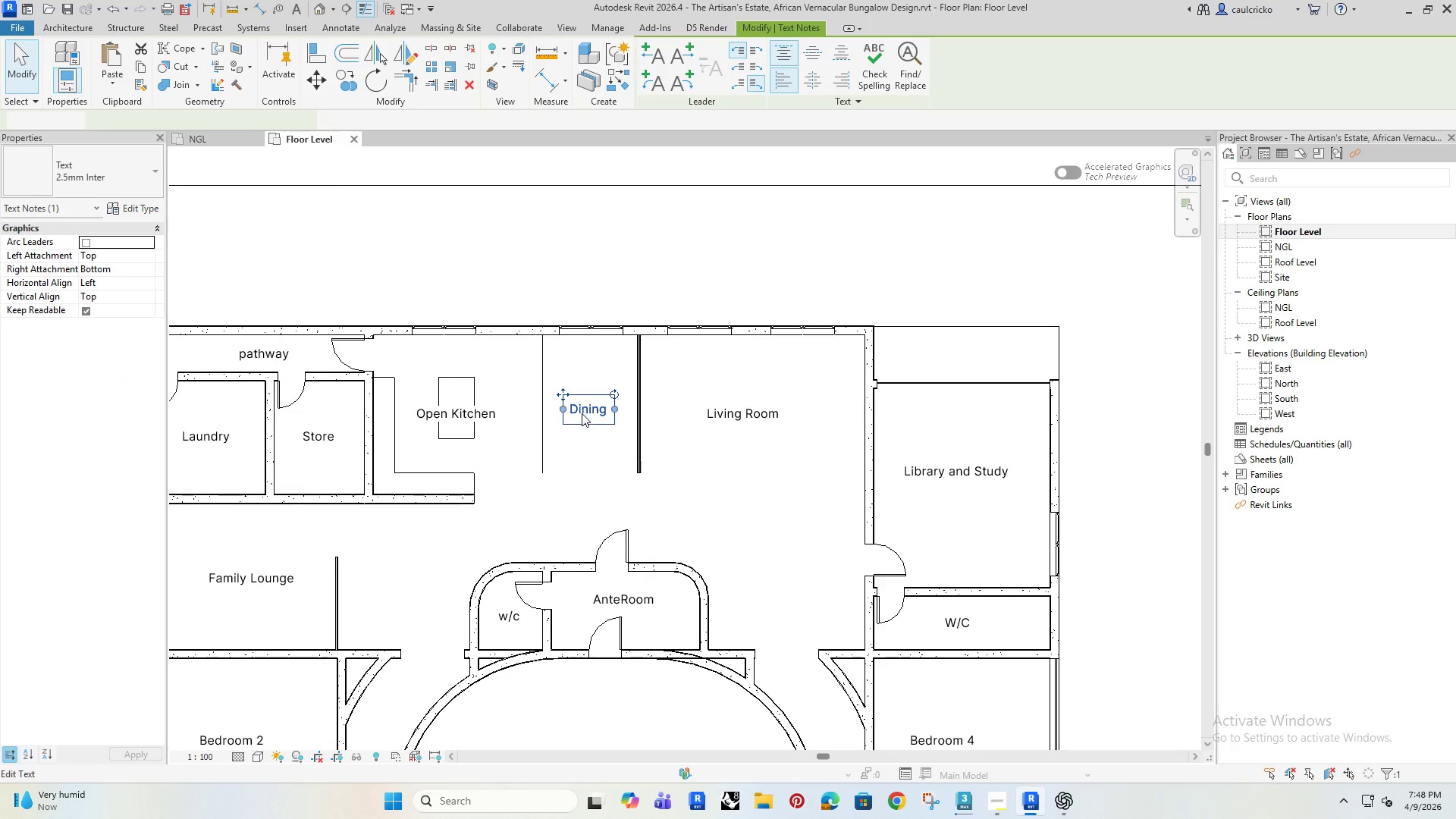 
key(ArrowUp)
 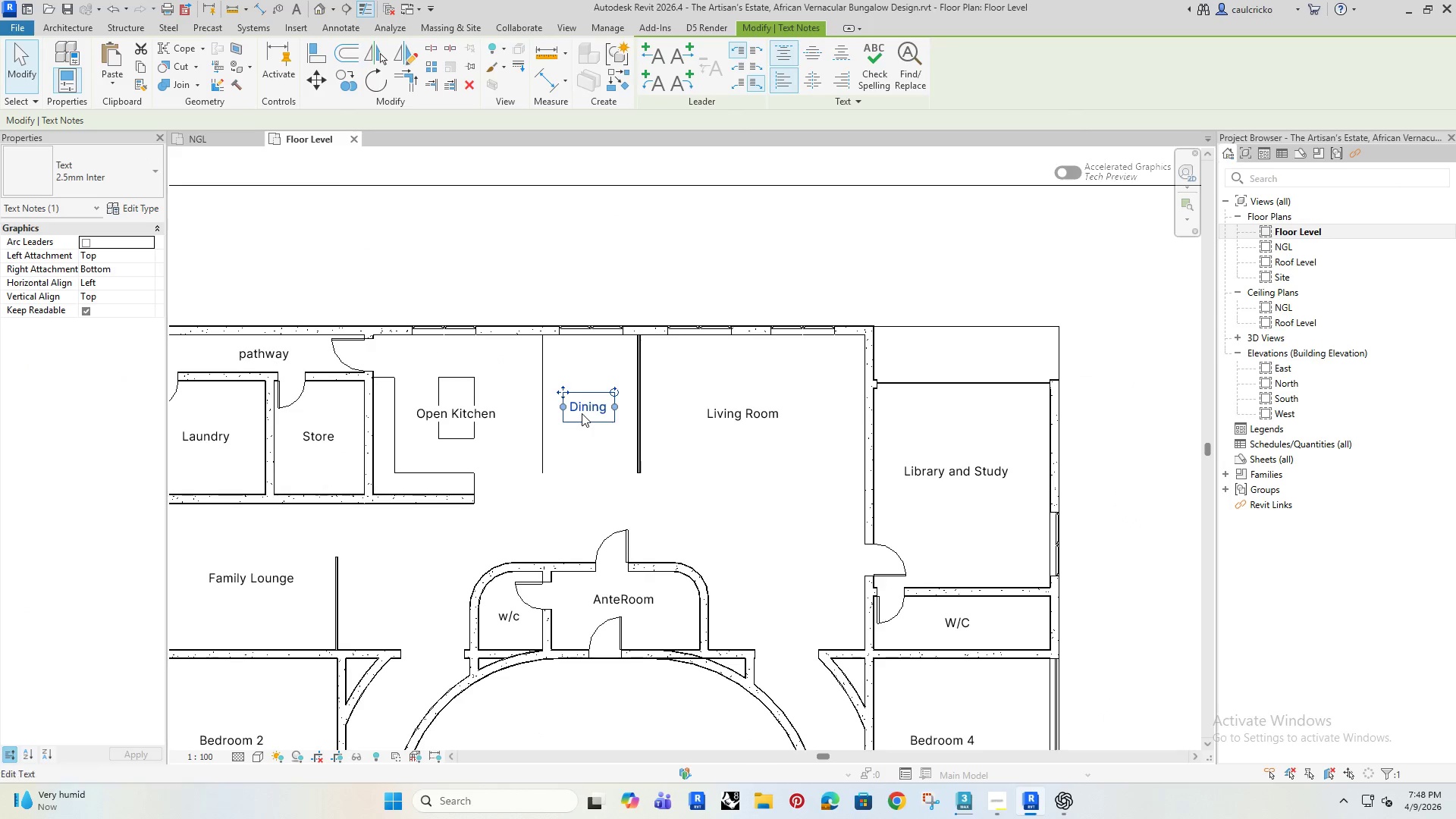 
key(ArrowUp)
 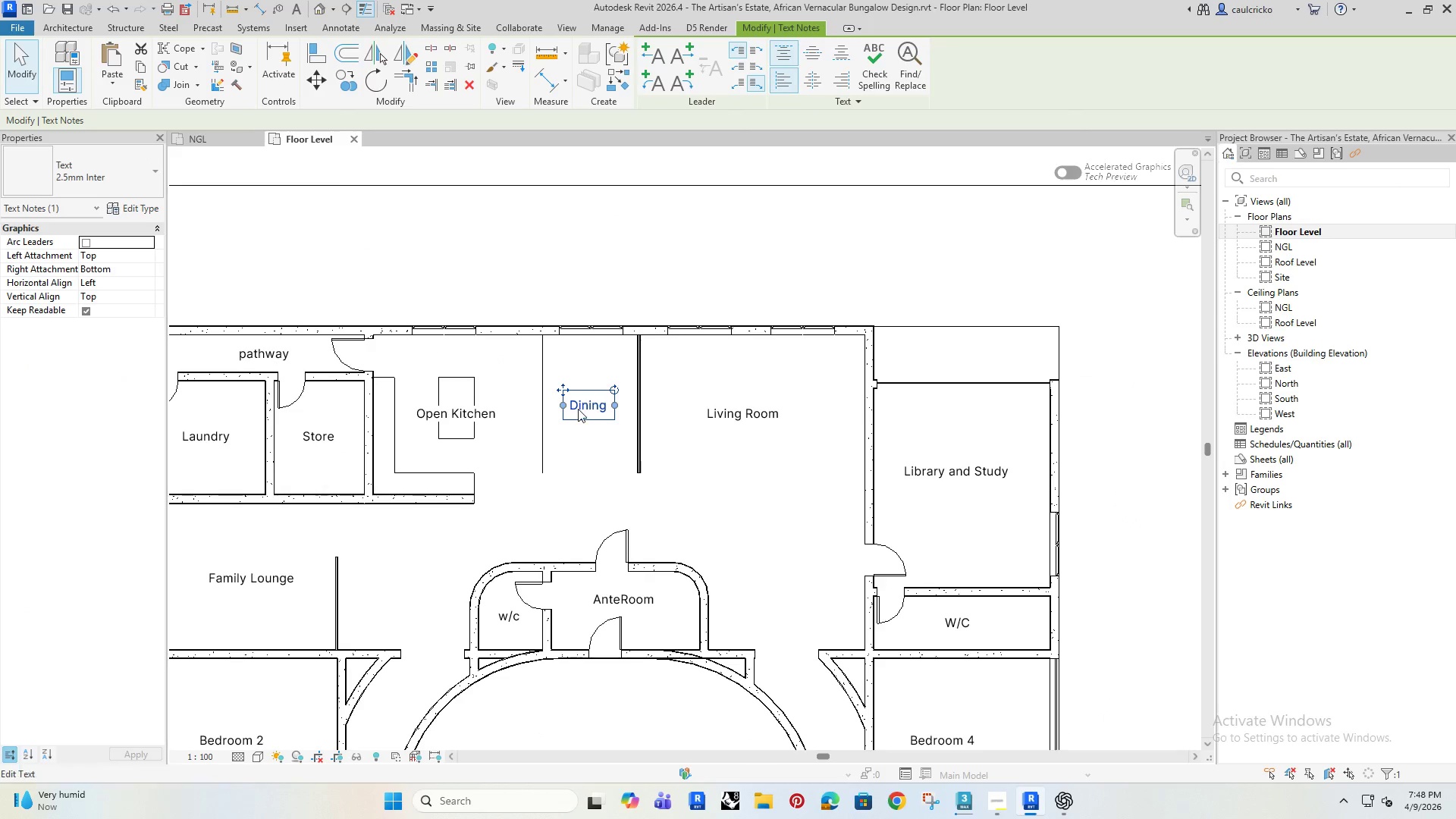 
key(ArrowRight)
 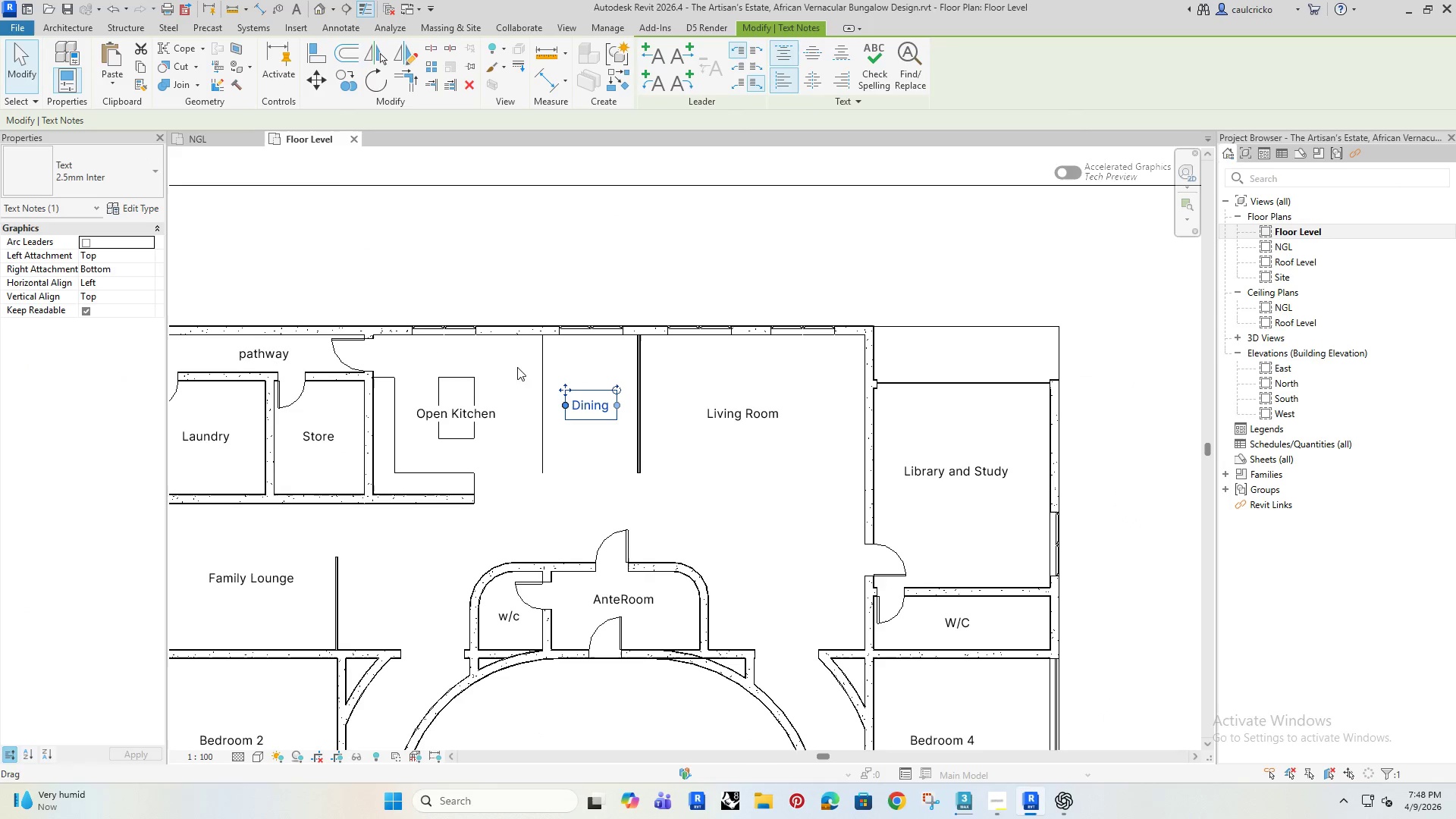 
key(ArrowDown)
 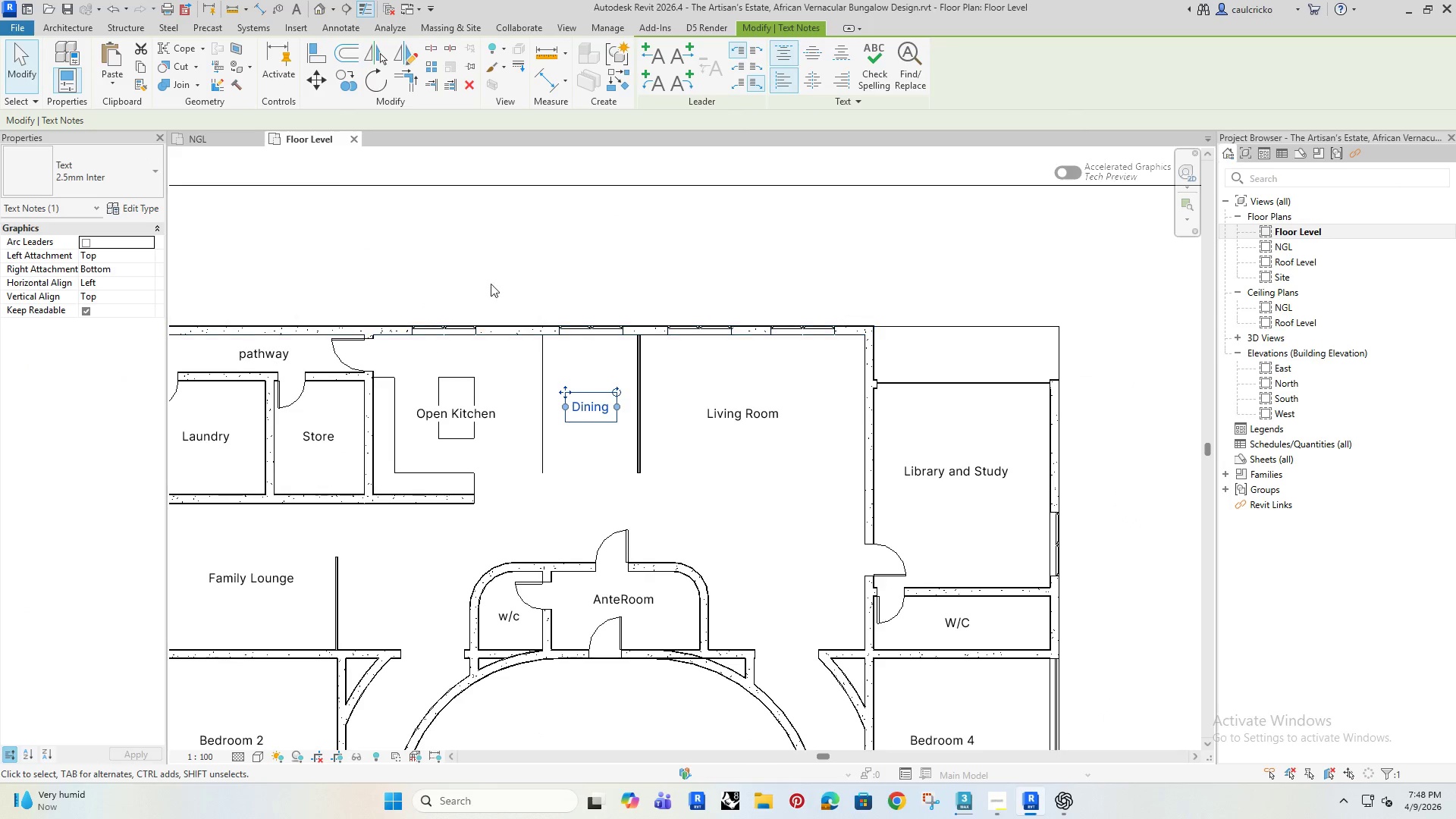 
key(ArrowDown)
 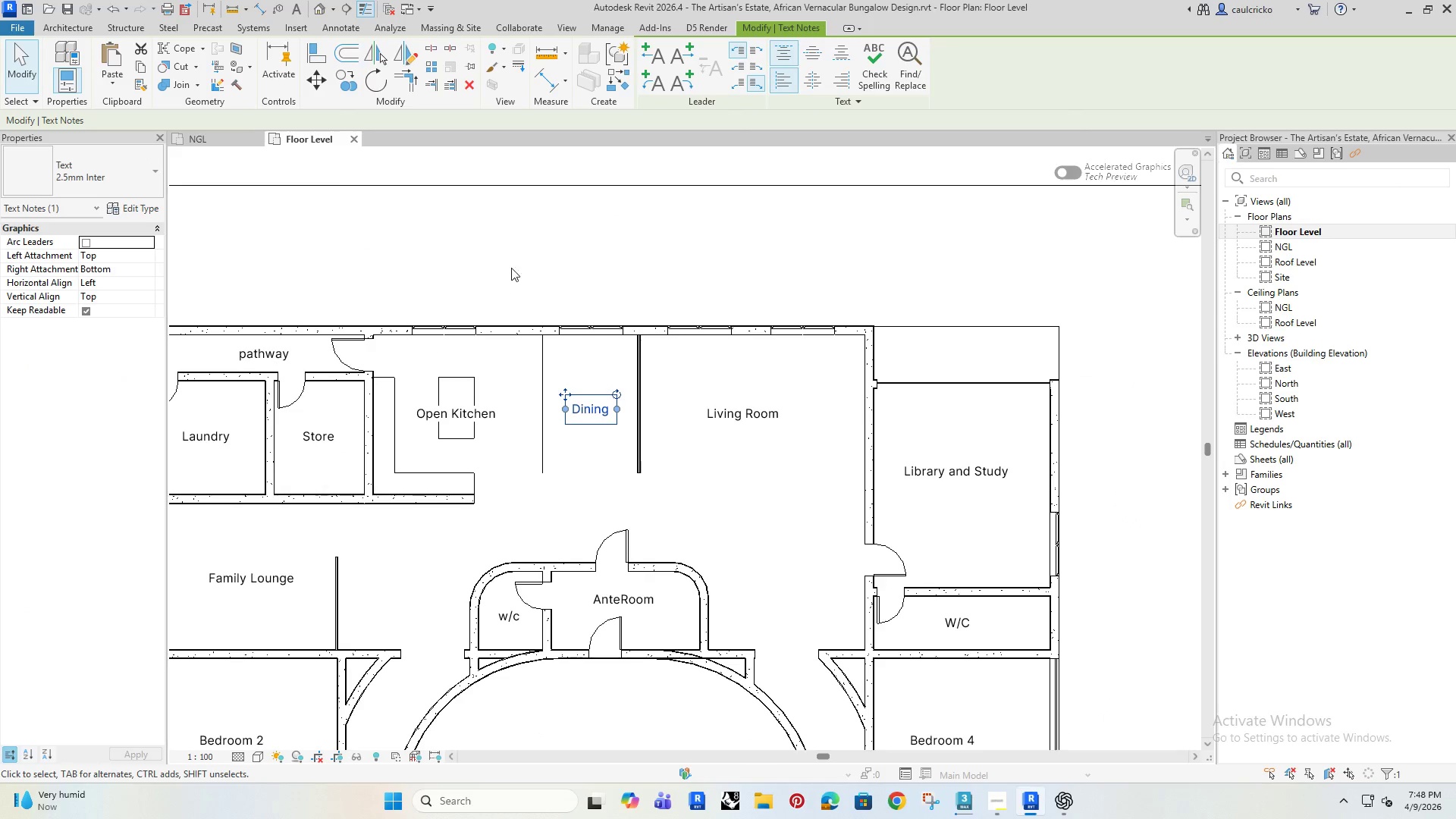 
key(ArrowDown)
 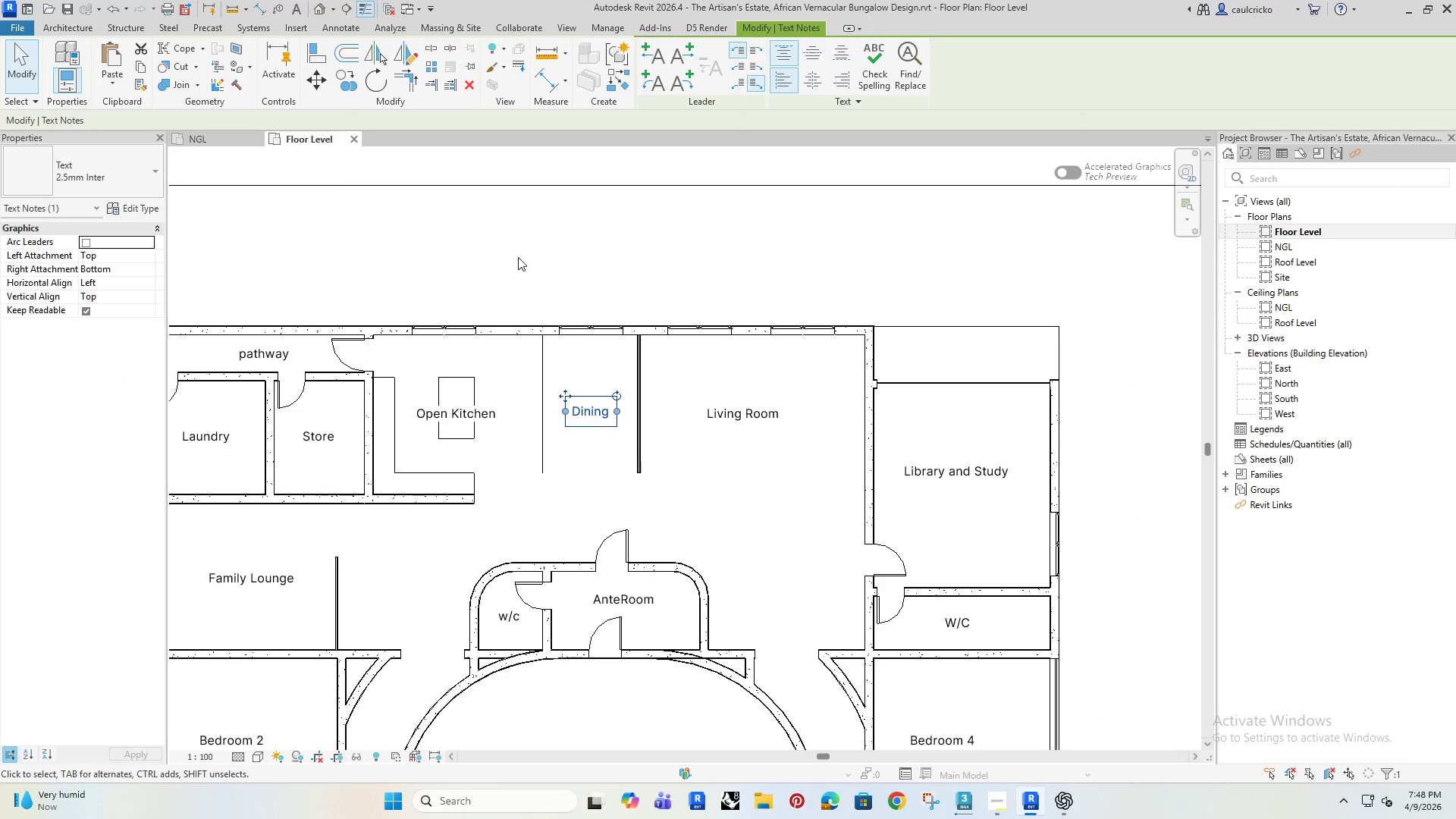 
left_click([518, 257])
 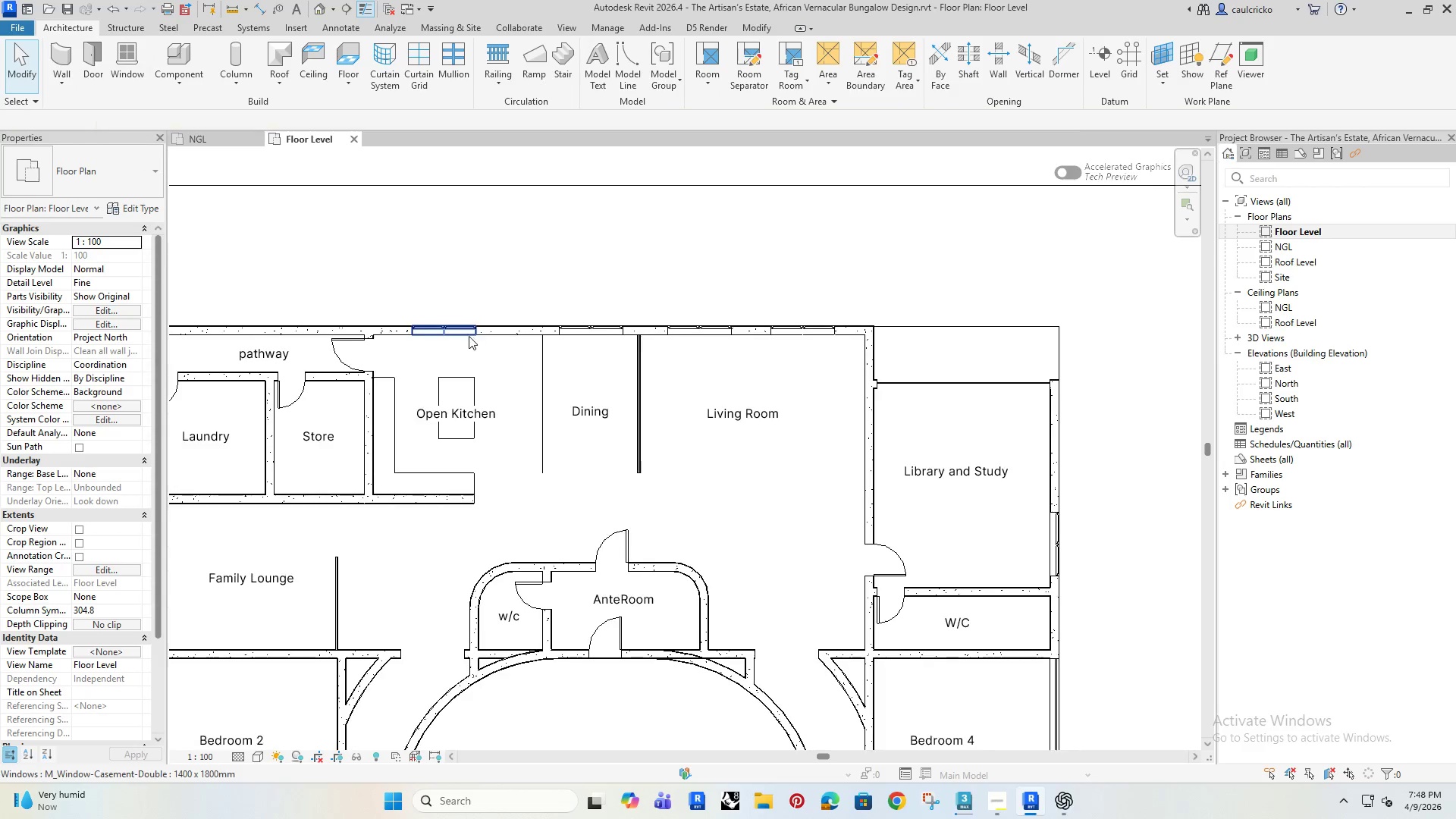 
scroll: coordinate [639, 540], scroll_direction: down, amount: 5.0
 